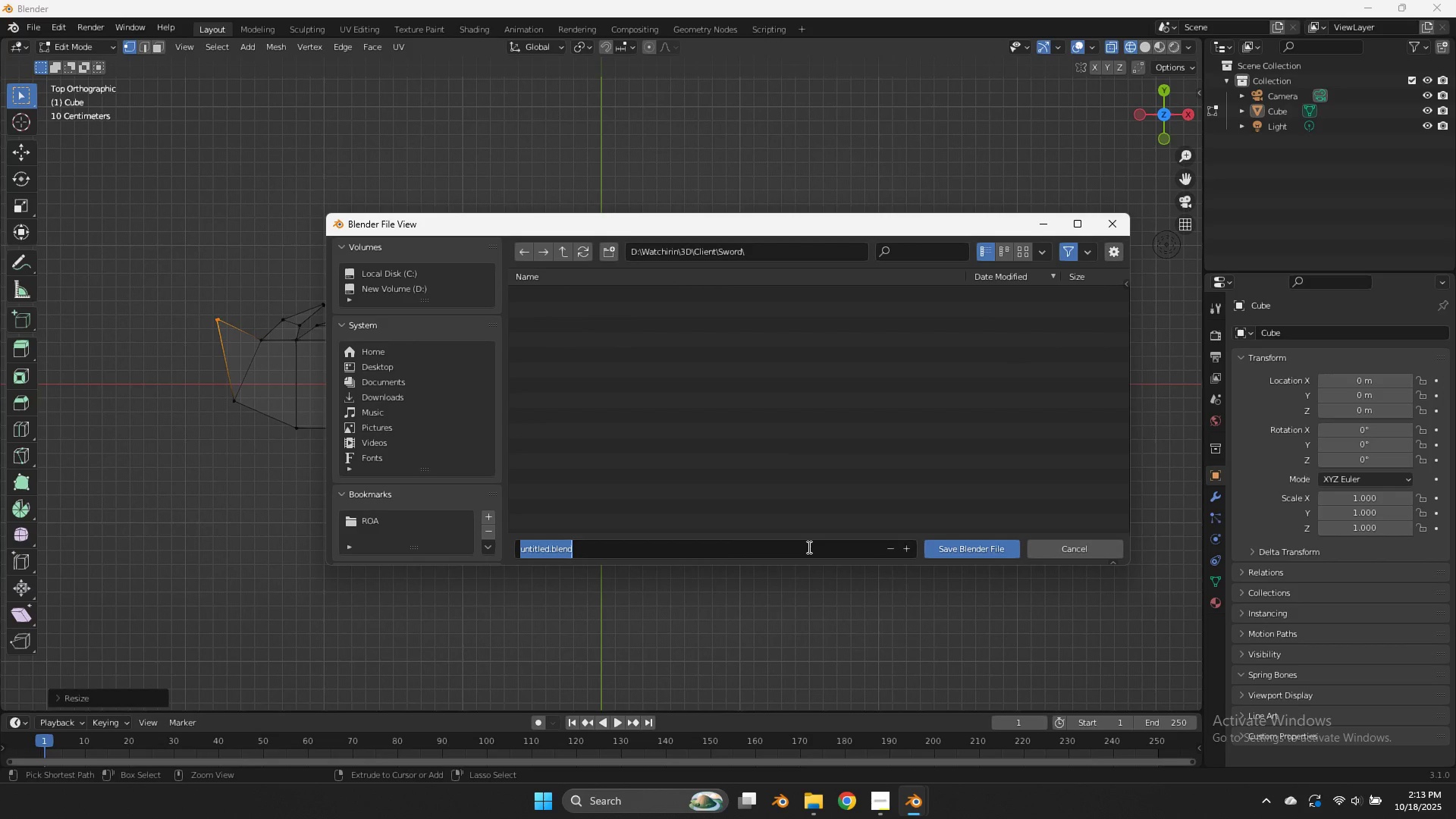 
key(Control+ControlLeft)
 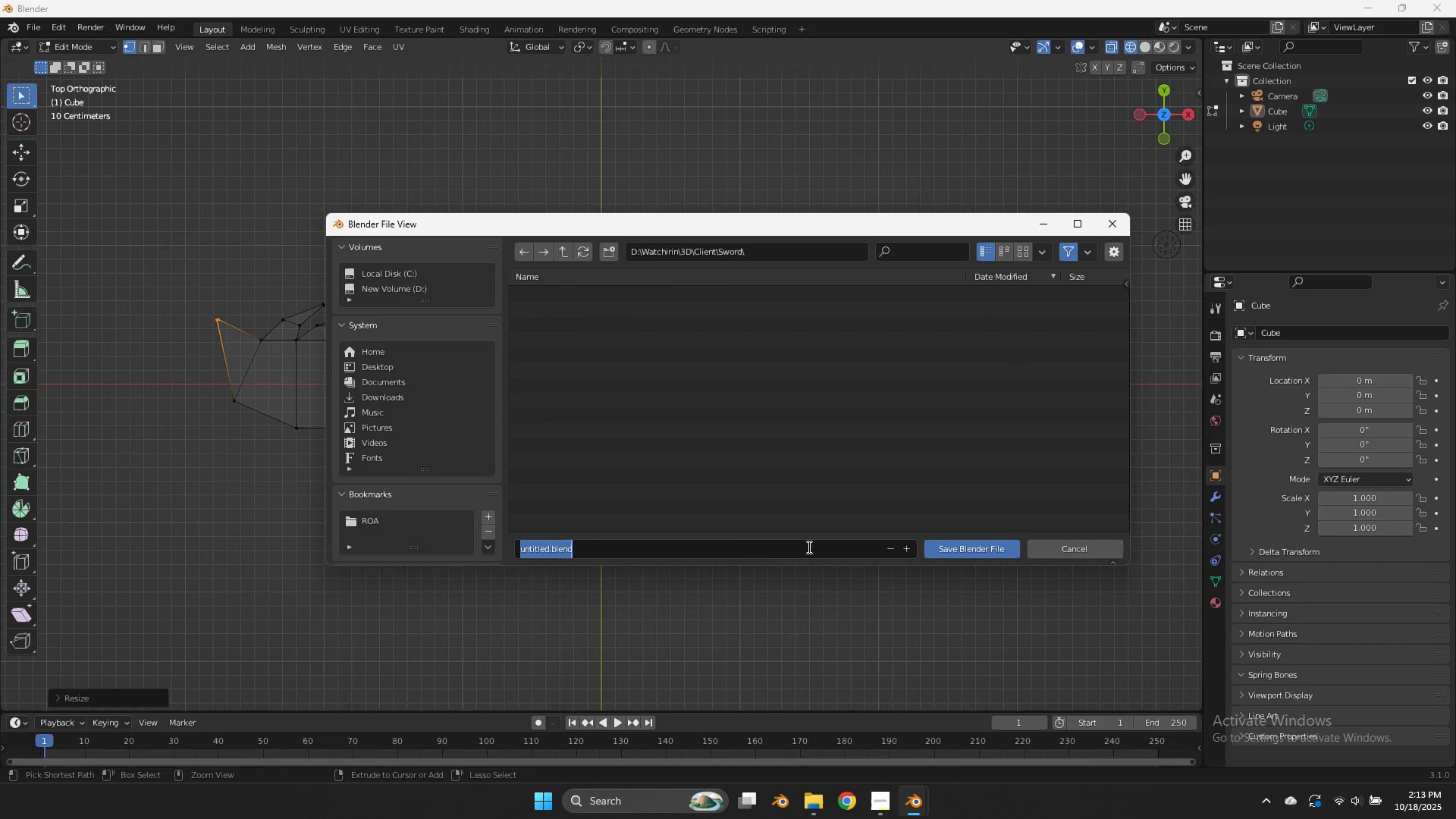 
key(Control+A)
 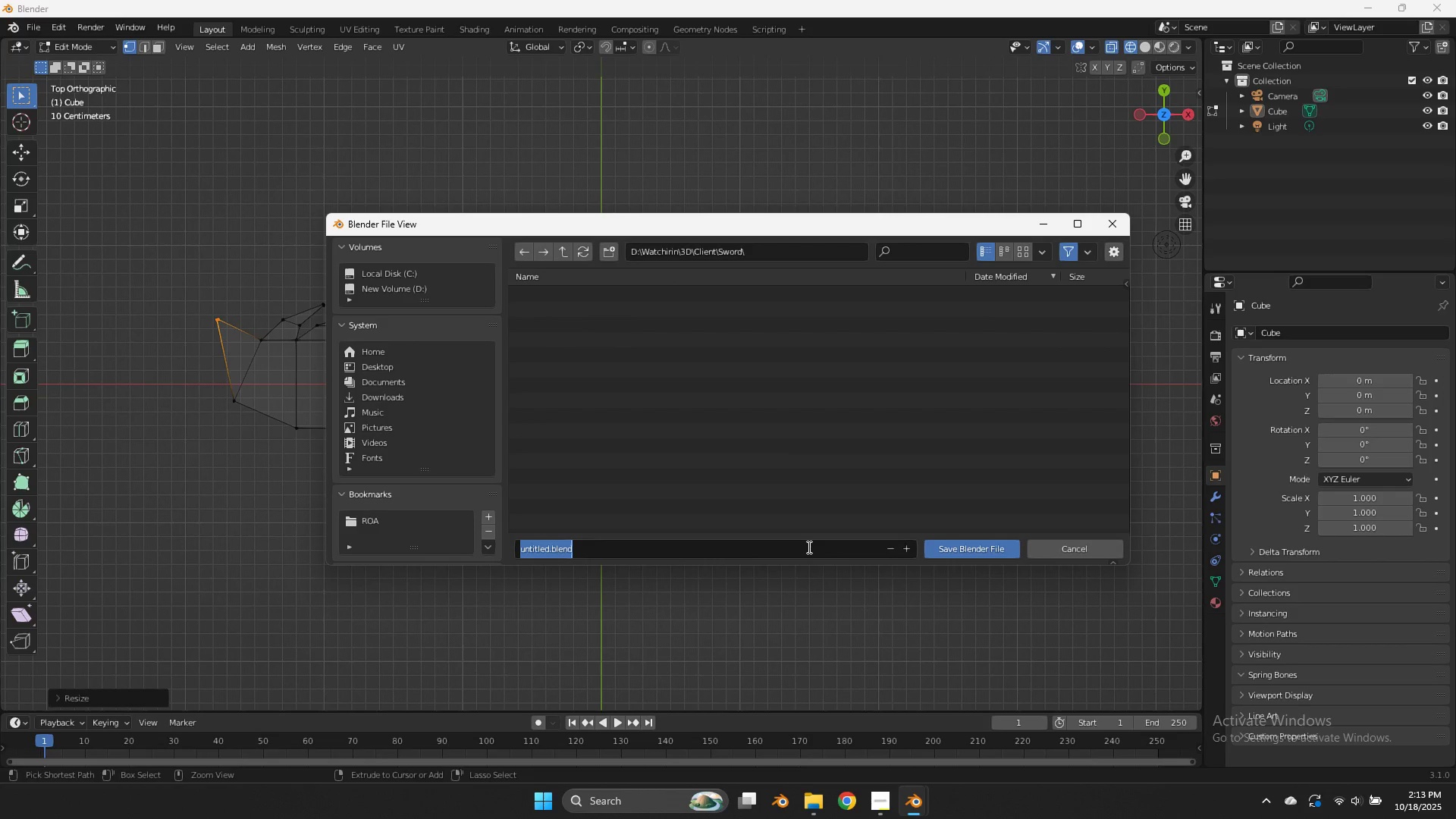 
type(Sword)
 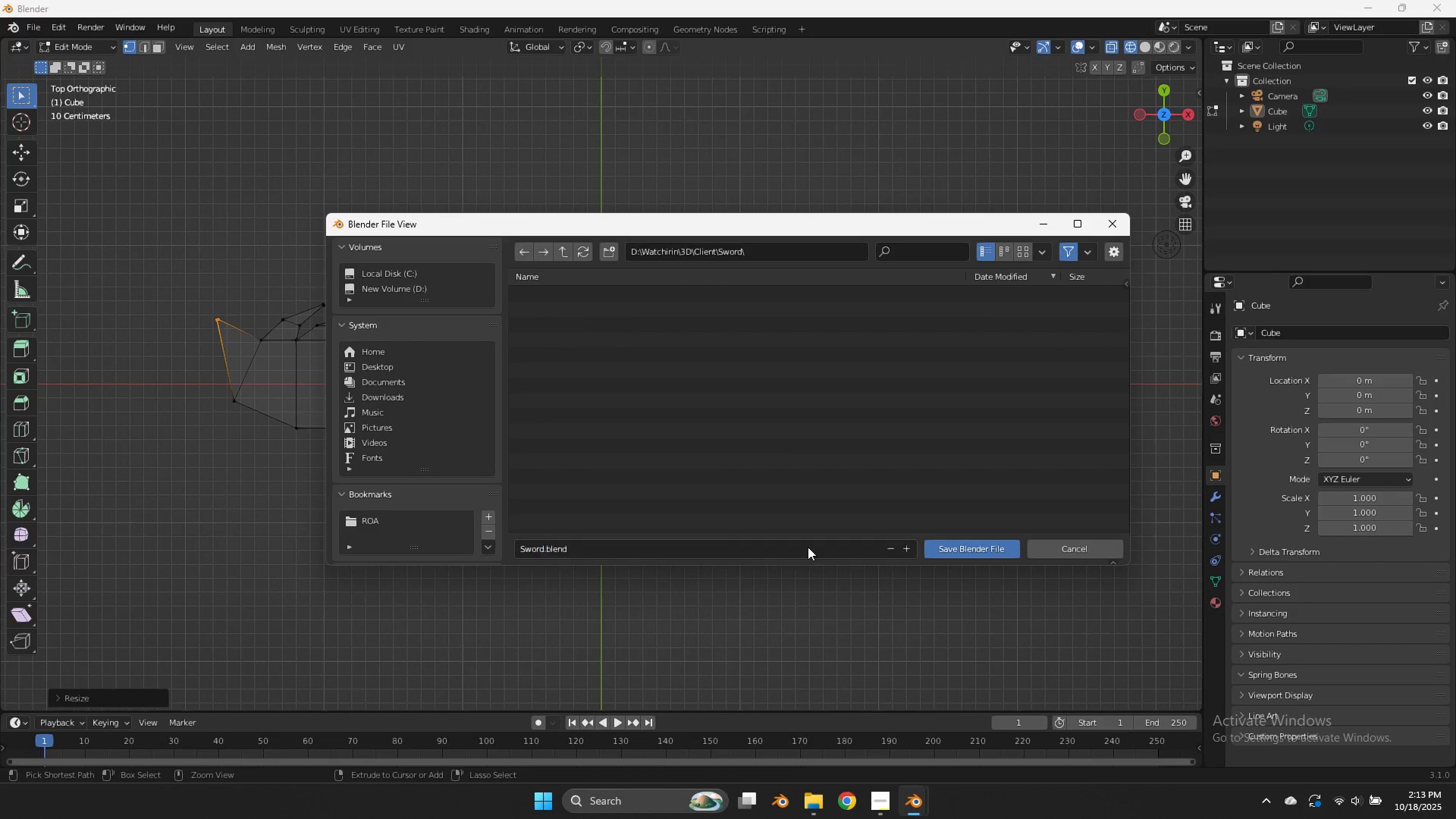 
key(Enter)
 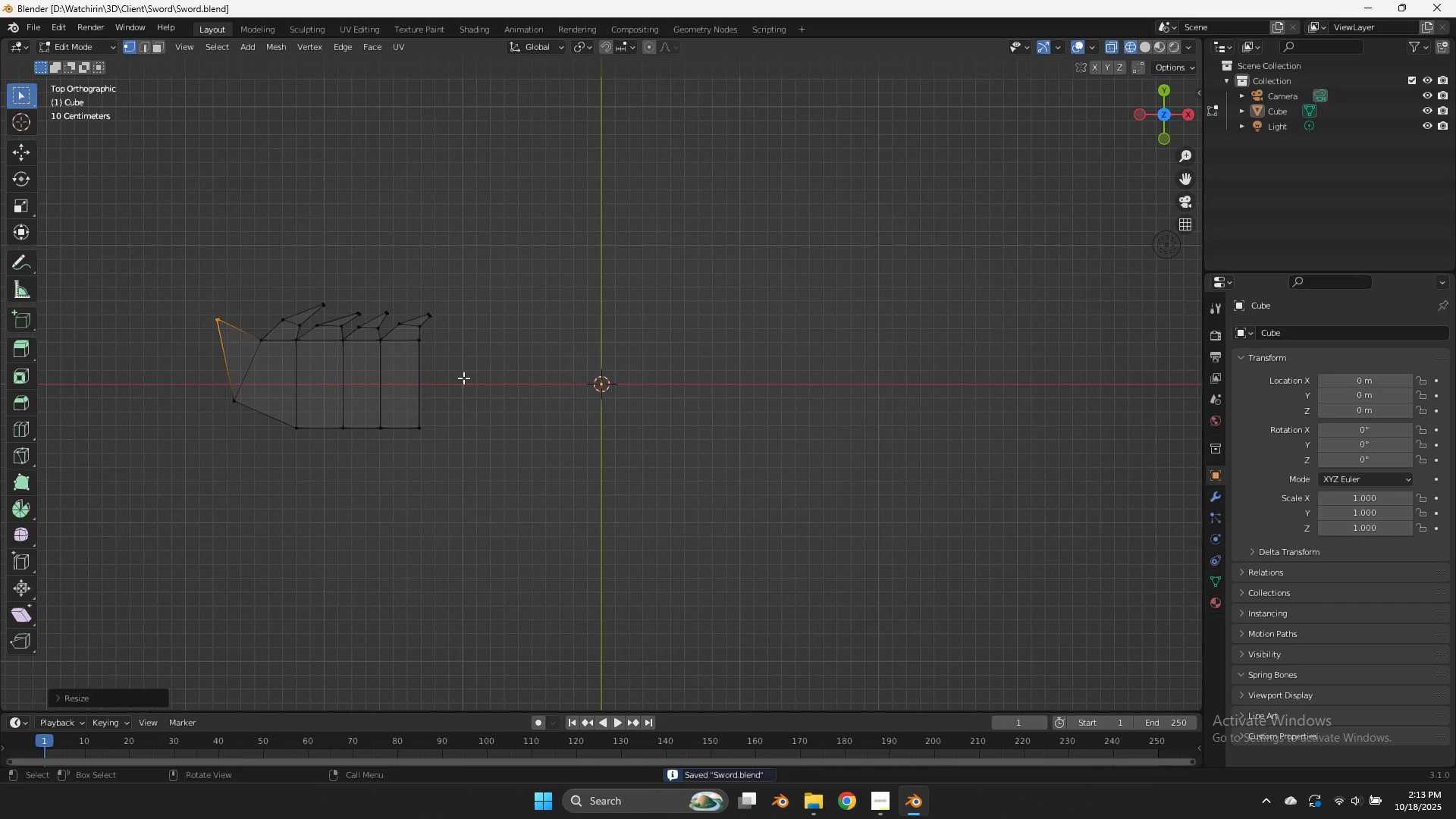 
left_click_drag(start_coordinate=[449, 338], to_coordinate=[410, 460])
 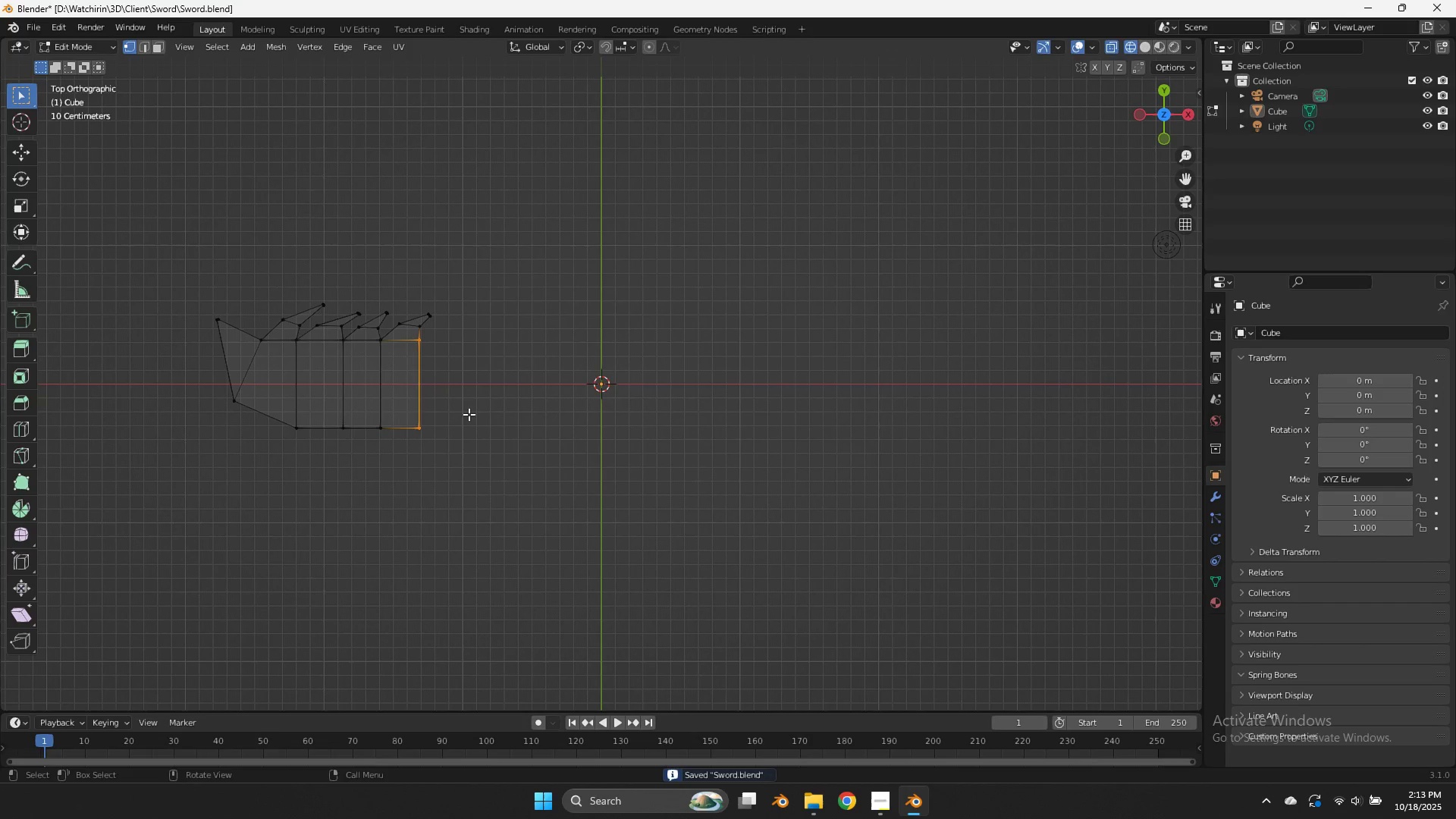 
type(ex)
 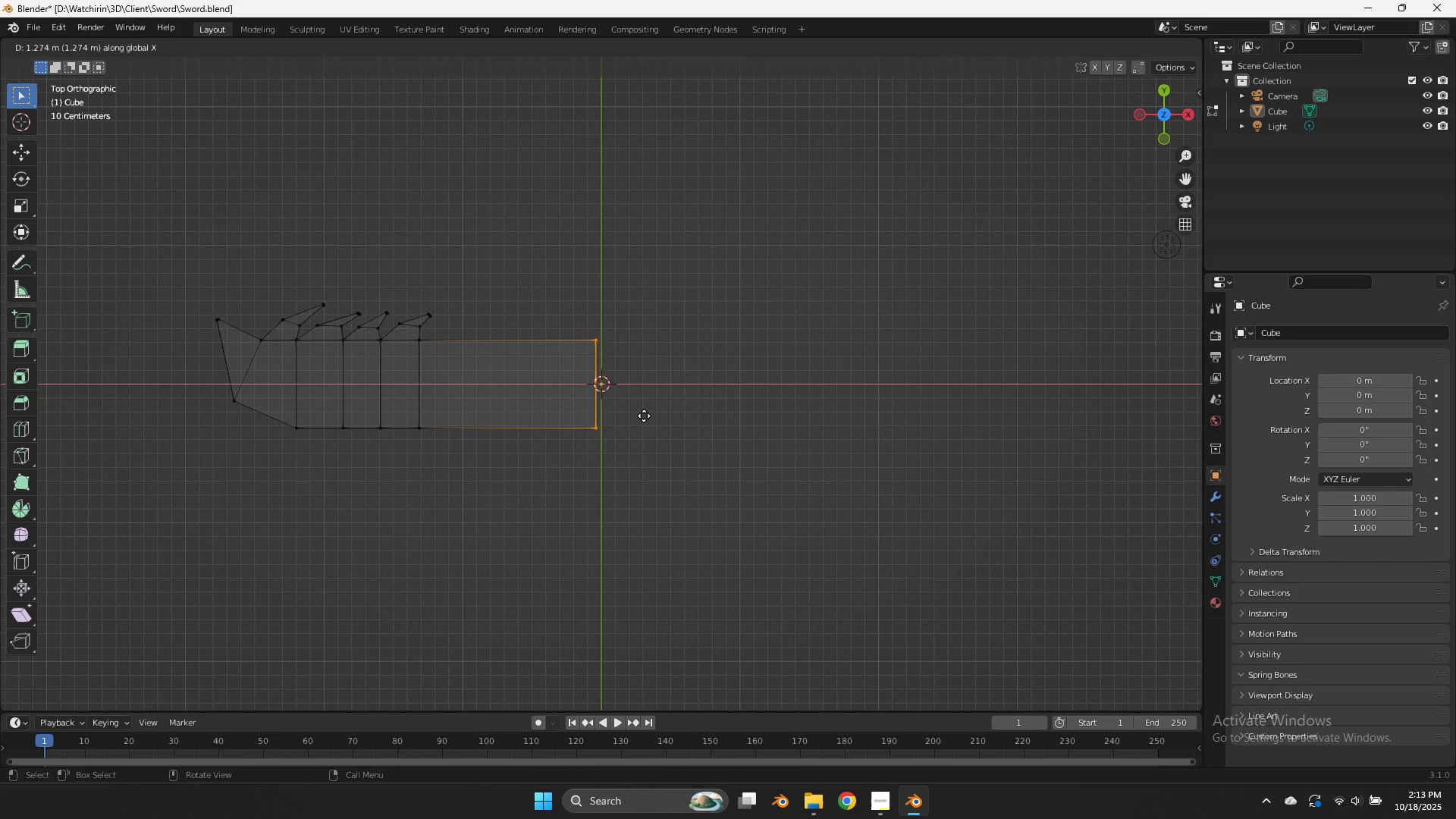 
left_click([643, 416])
 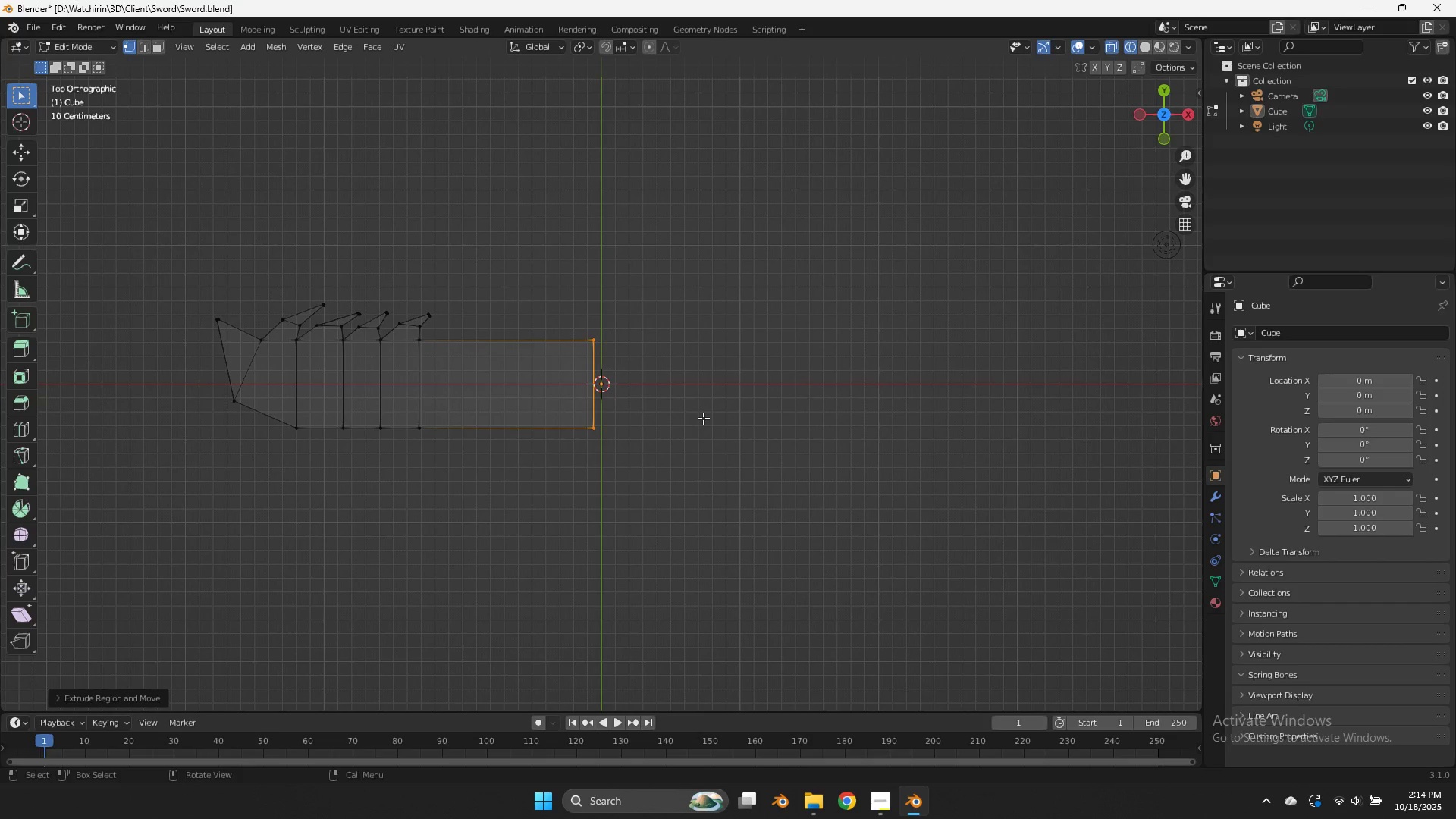 
key(S)
 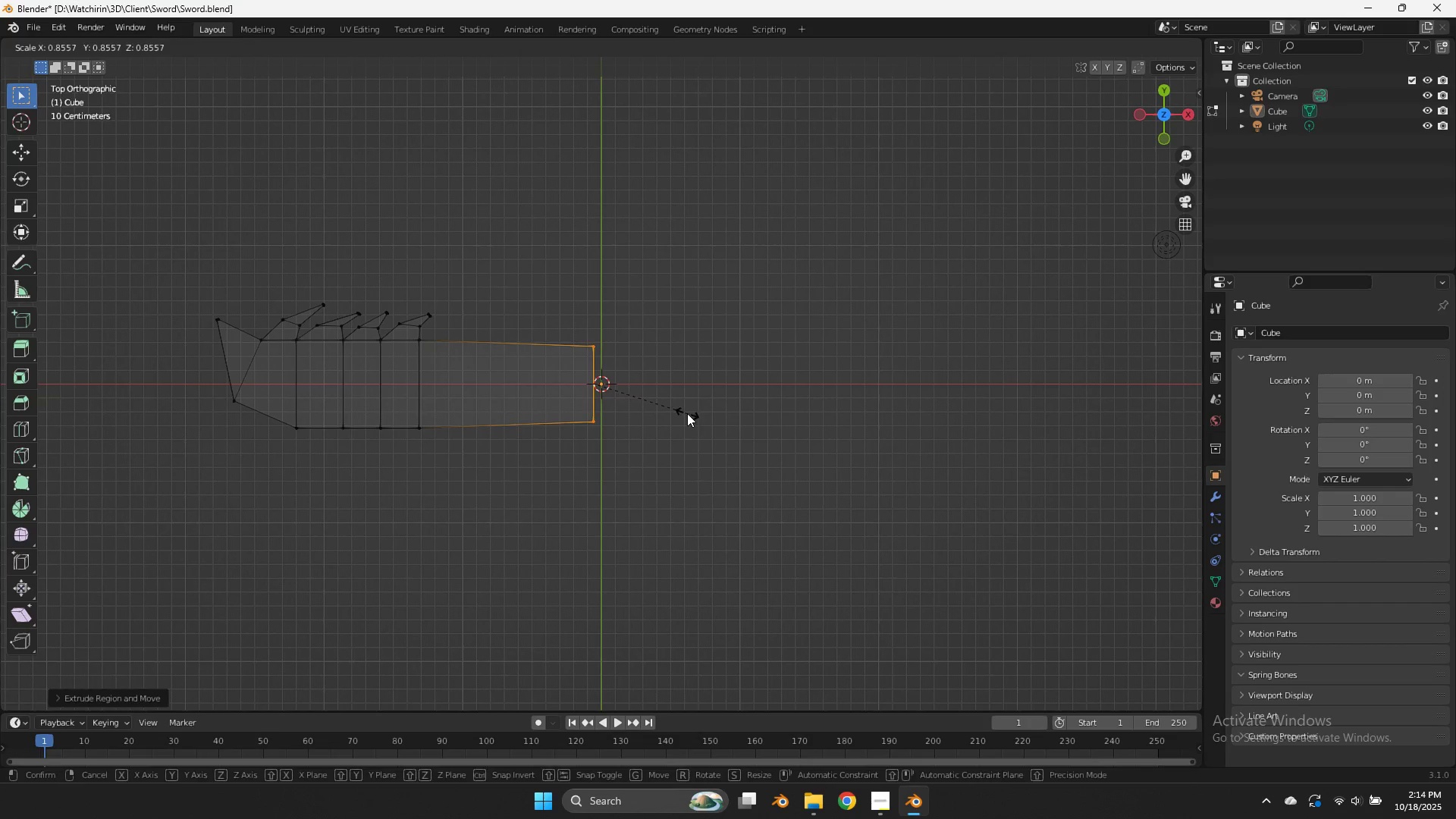 
left_click([687, 413])
 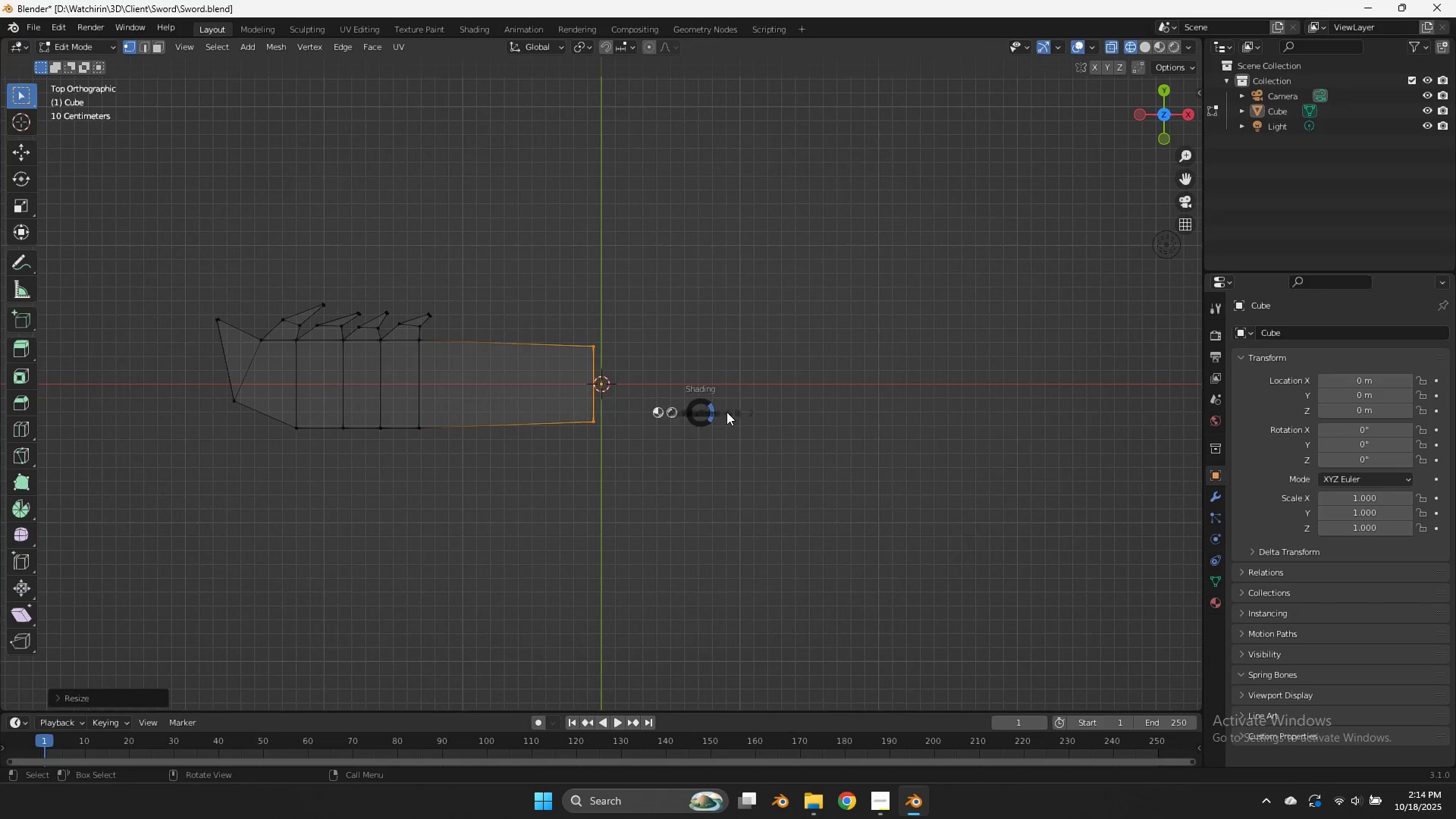 
key(Z)
 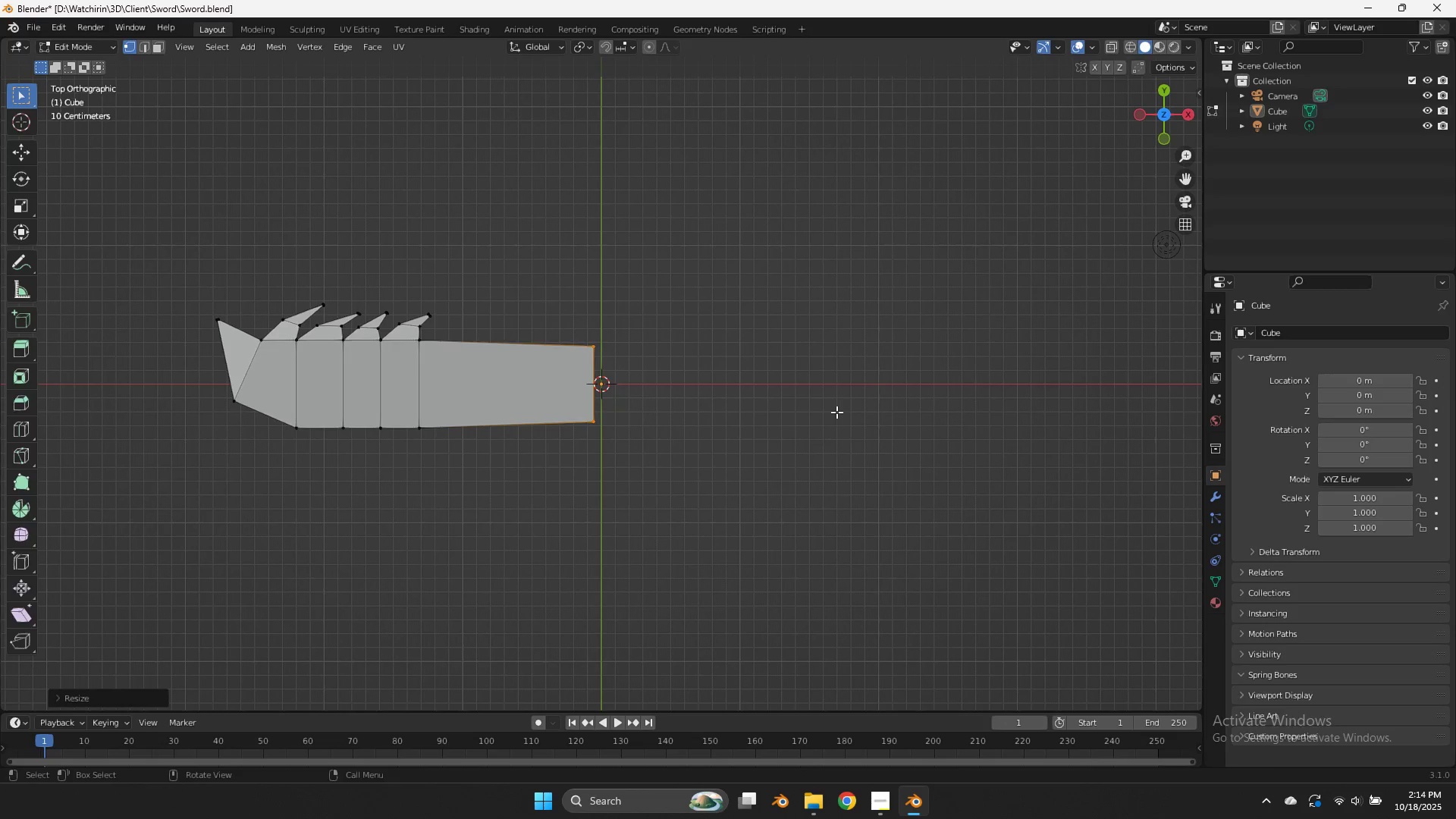 
key(Tab)
 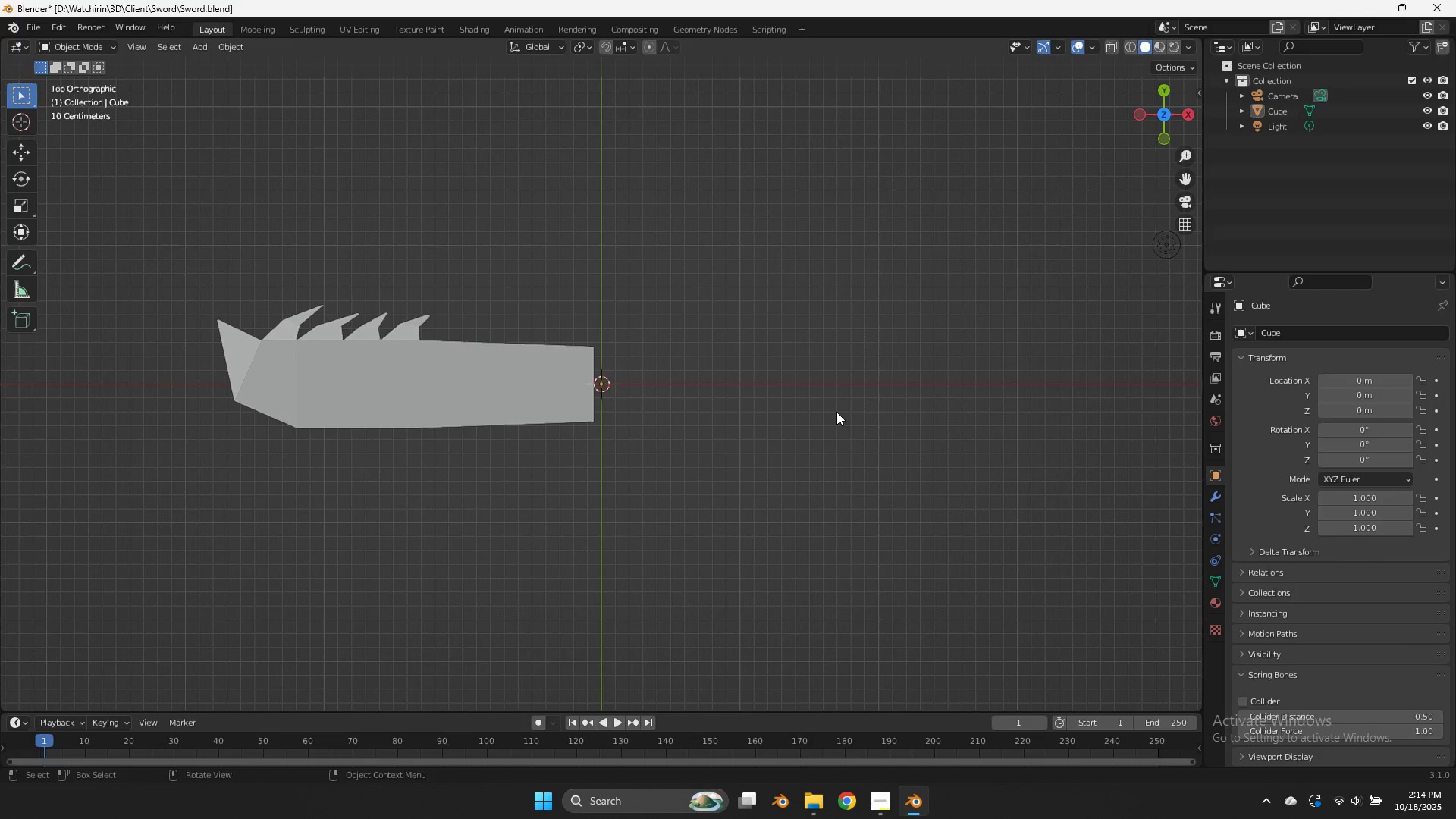 
key(Control+Z)
 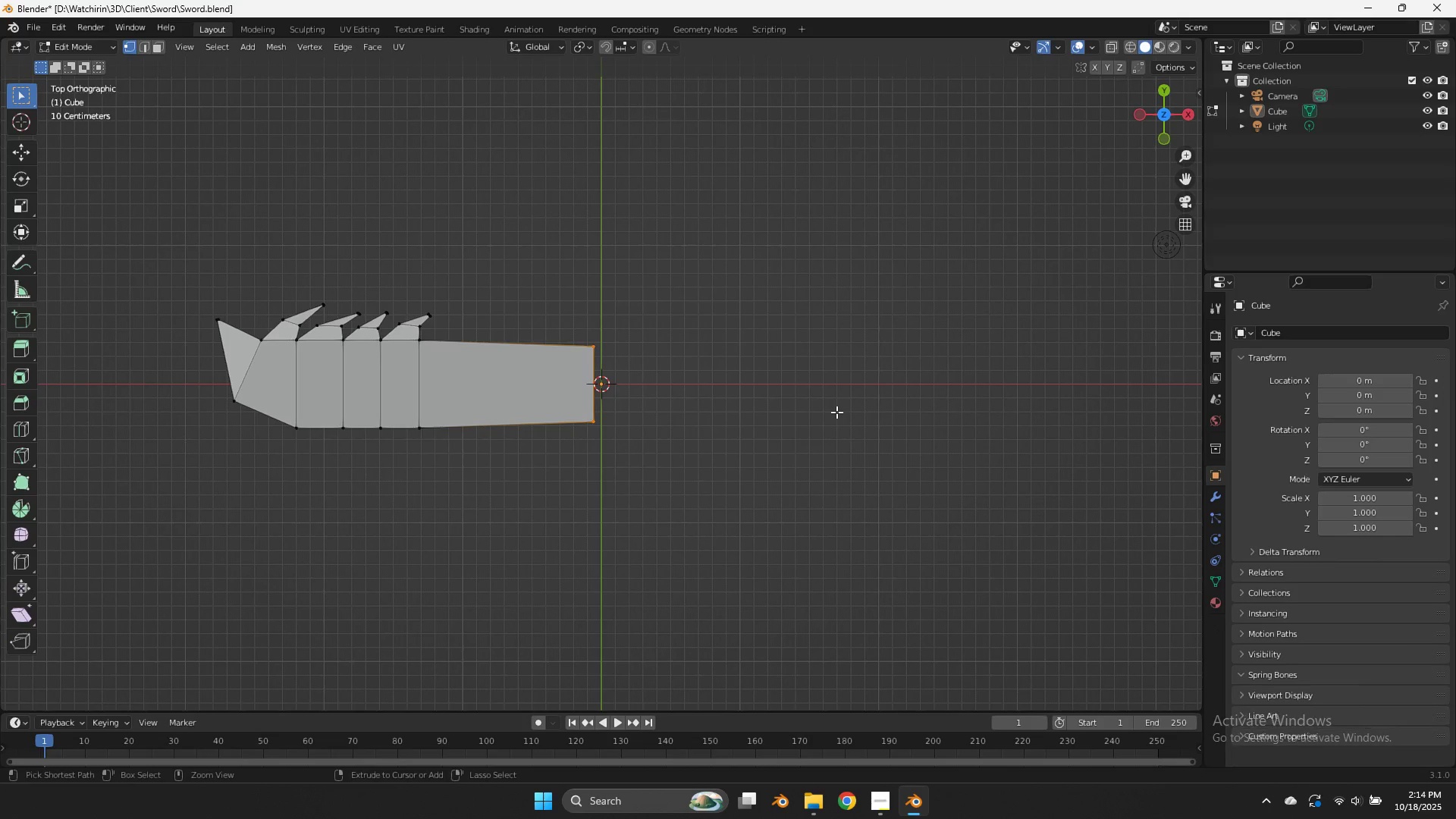 
key(Control+Z)
 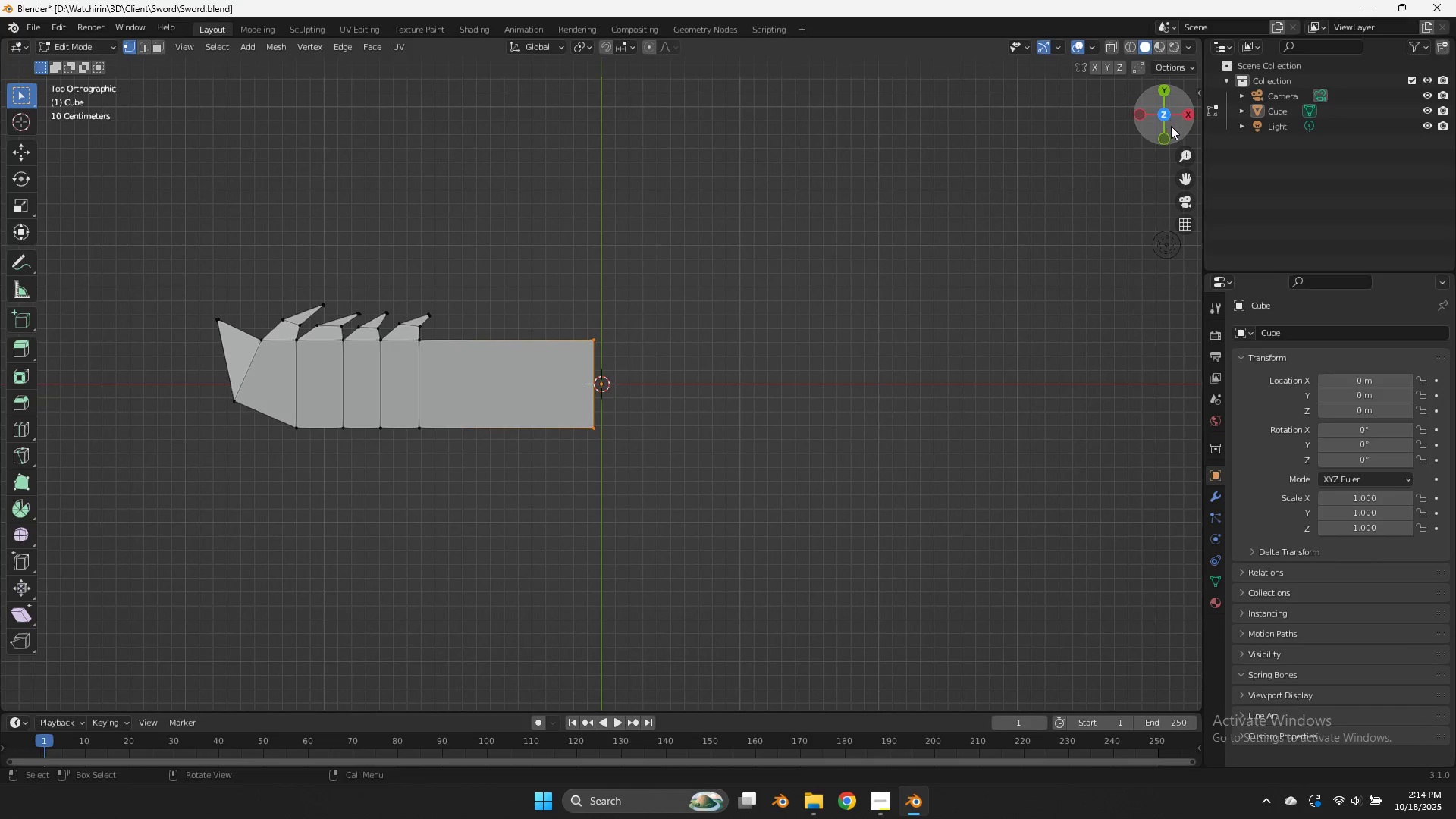 
left_click([1171, 127])
 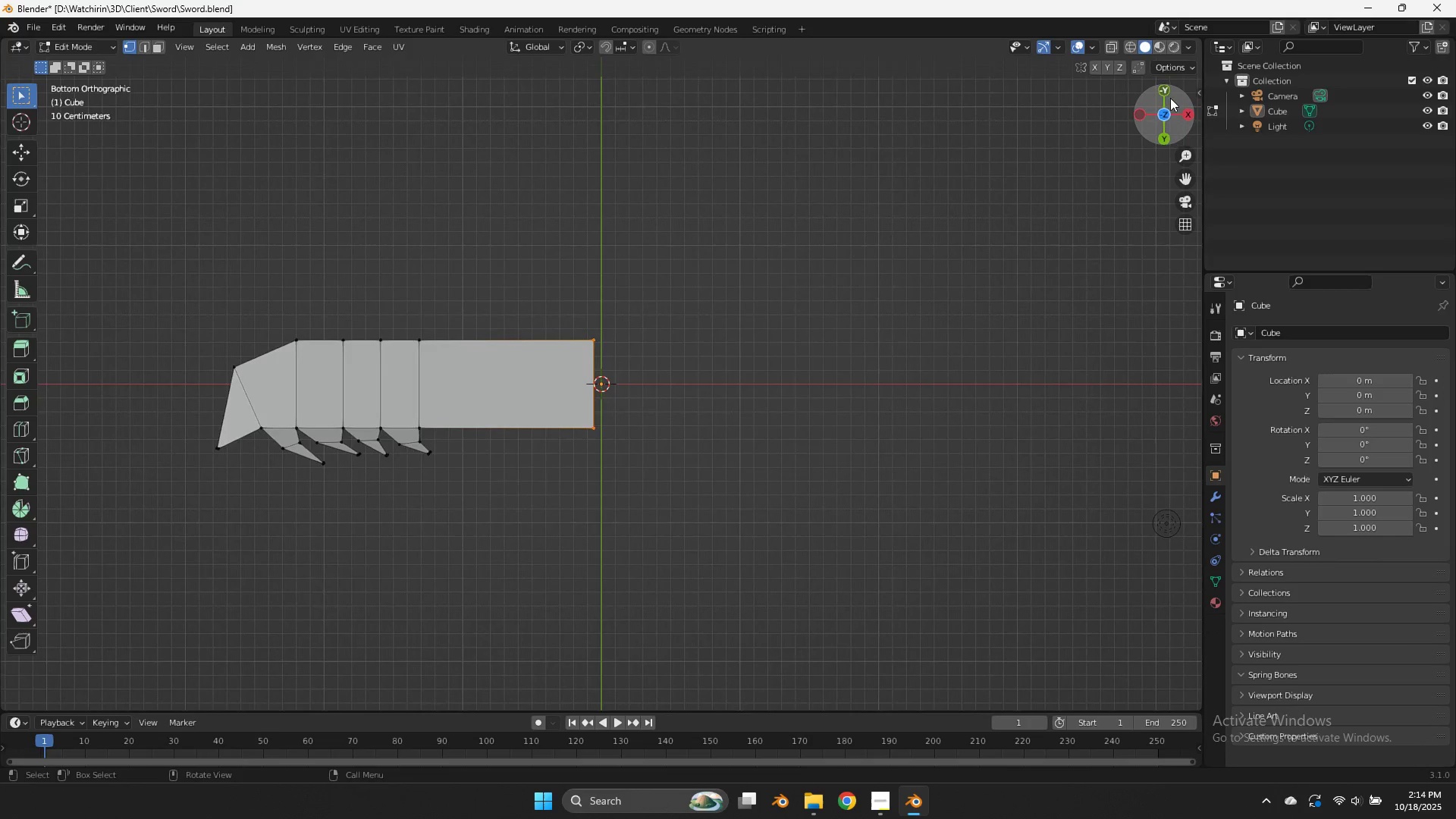 
left_click([1170, 98])
 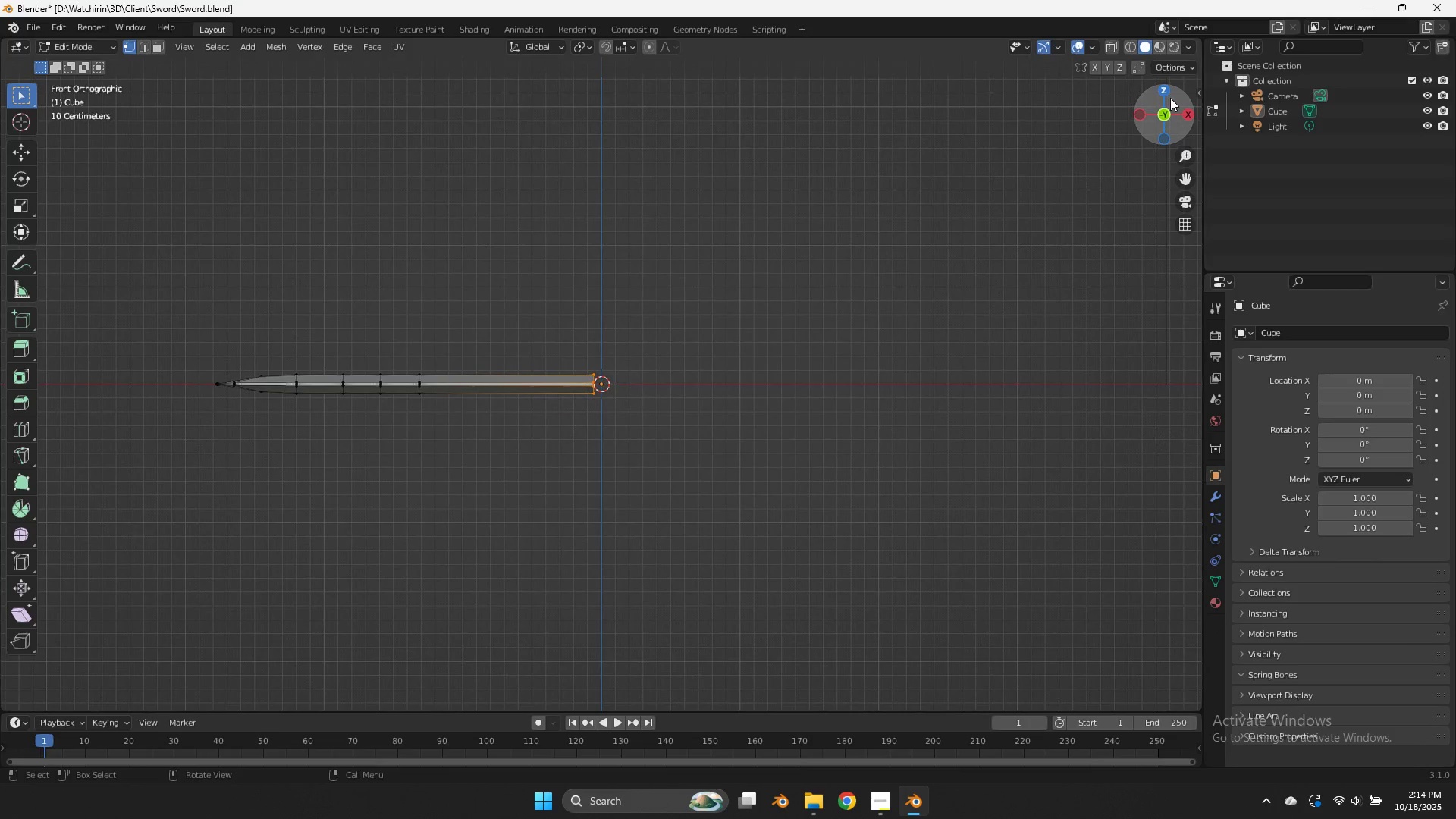 
left_click_drag(start_coordinate=[1170, 98], to_coordinate=[922, 146])
 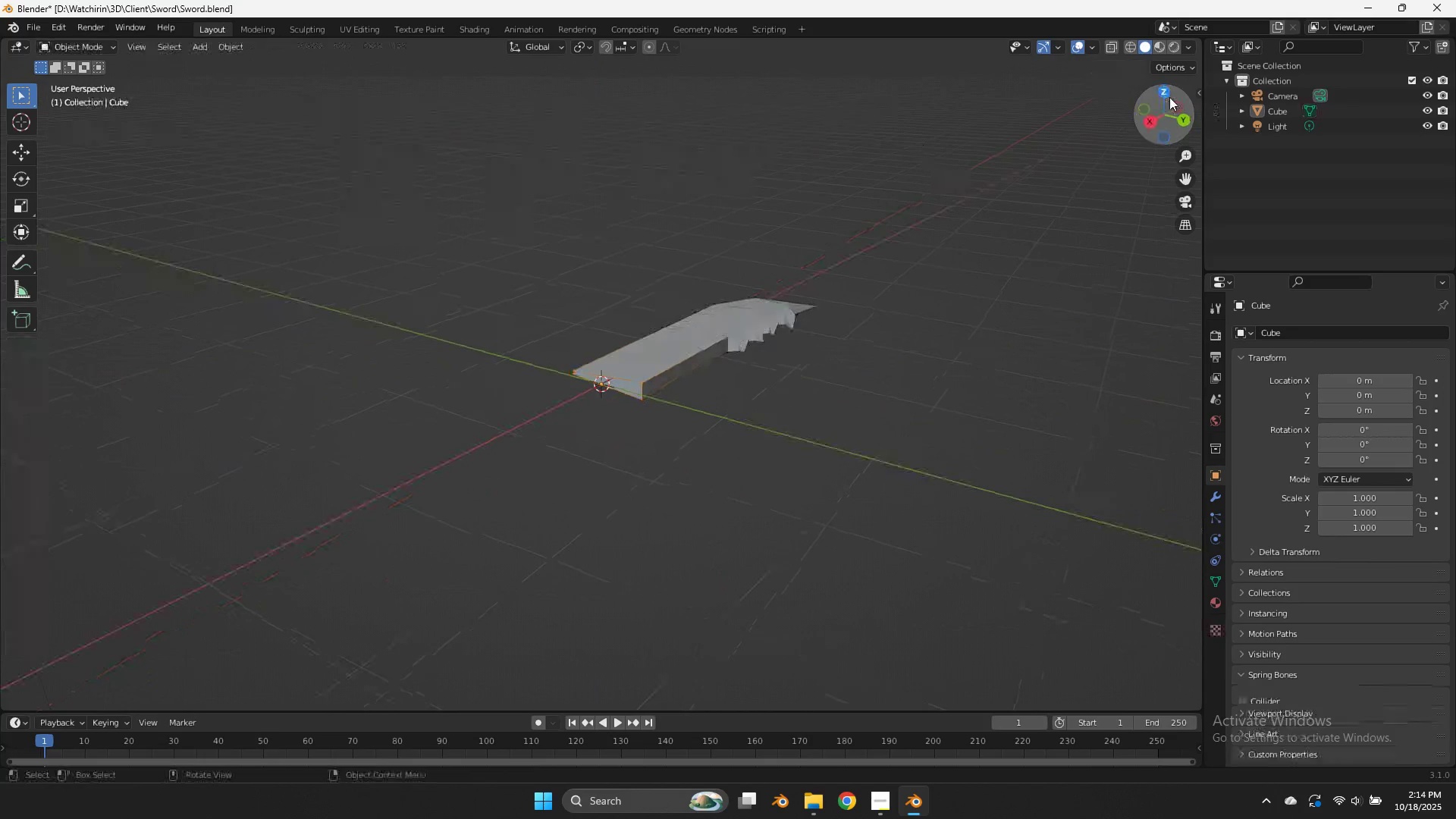 
key(Tab)
 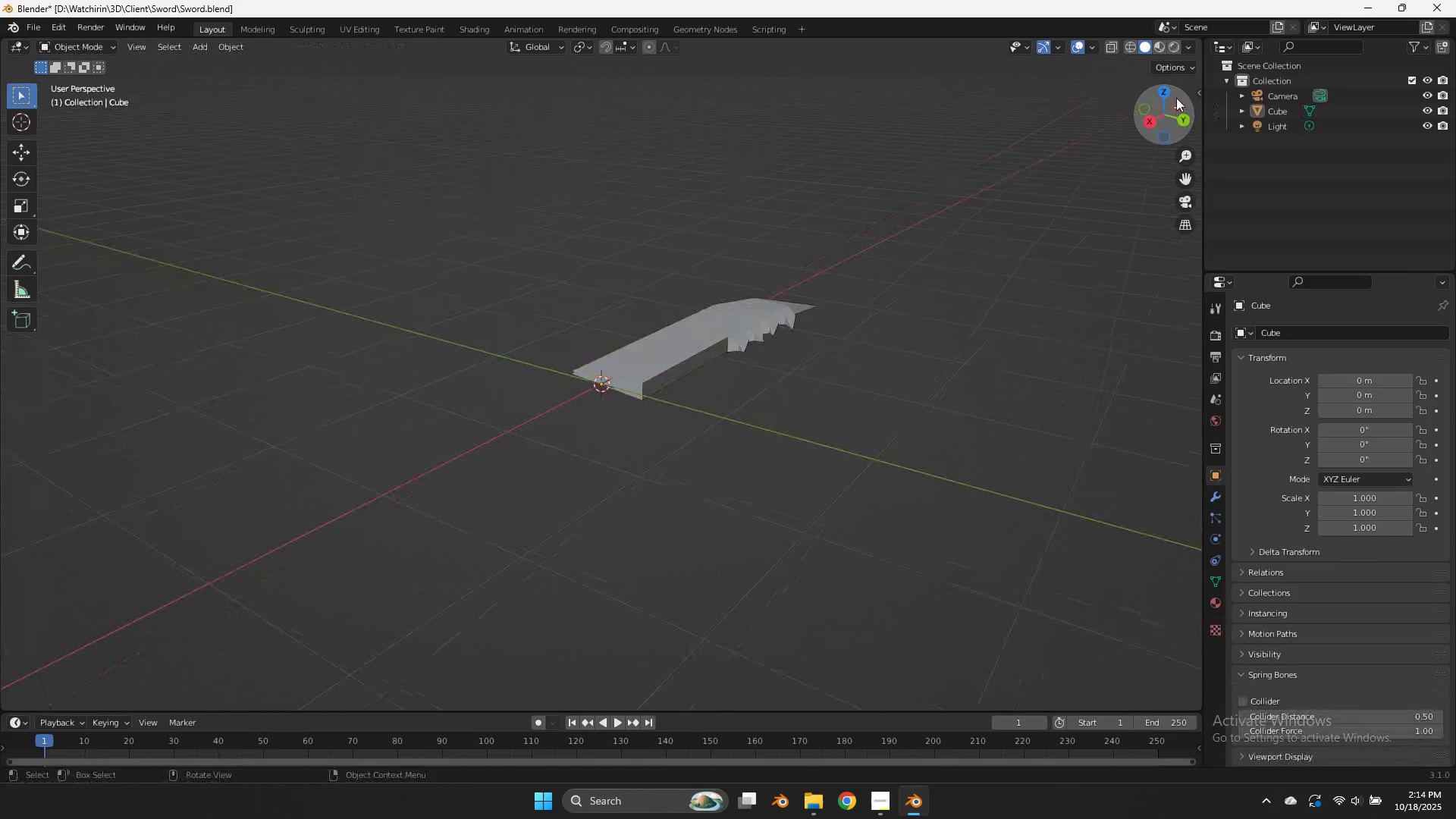 
left_click_drag(start_coordinate=[1176, 98], to_coordinate=[798, 156])
 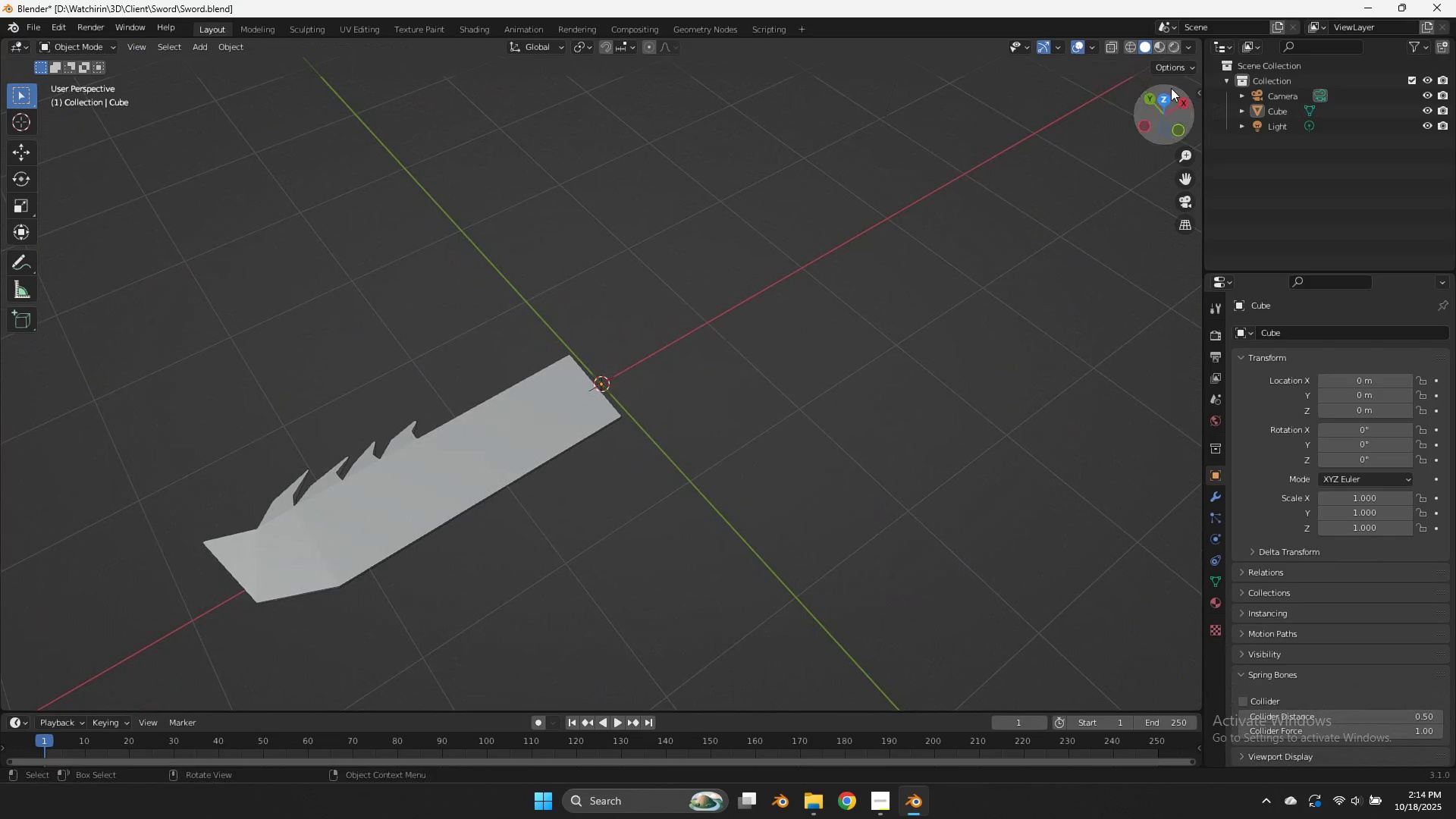 
left_click([1167, 93])
 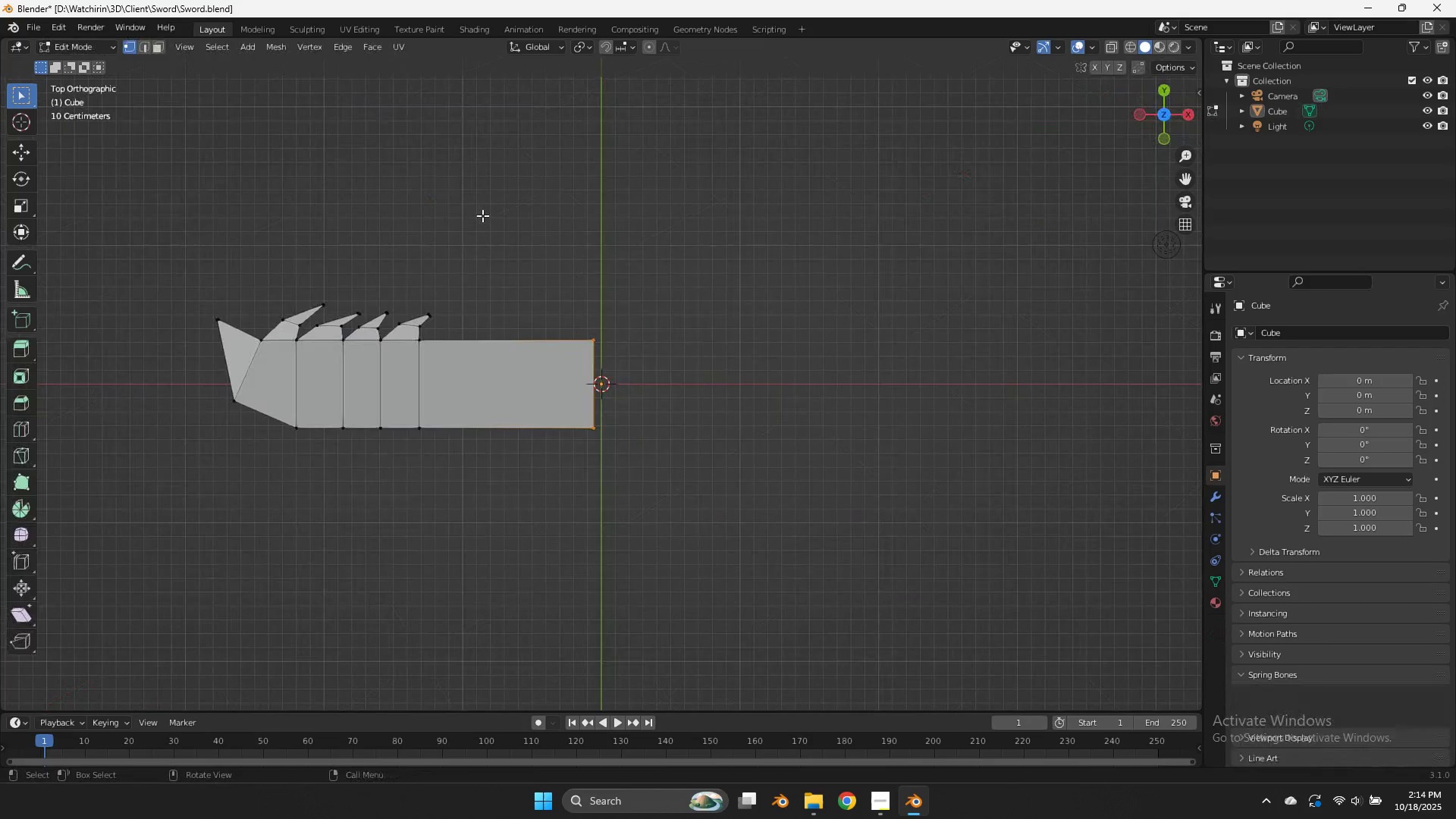 
key(Tab)
type(zgx)
 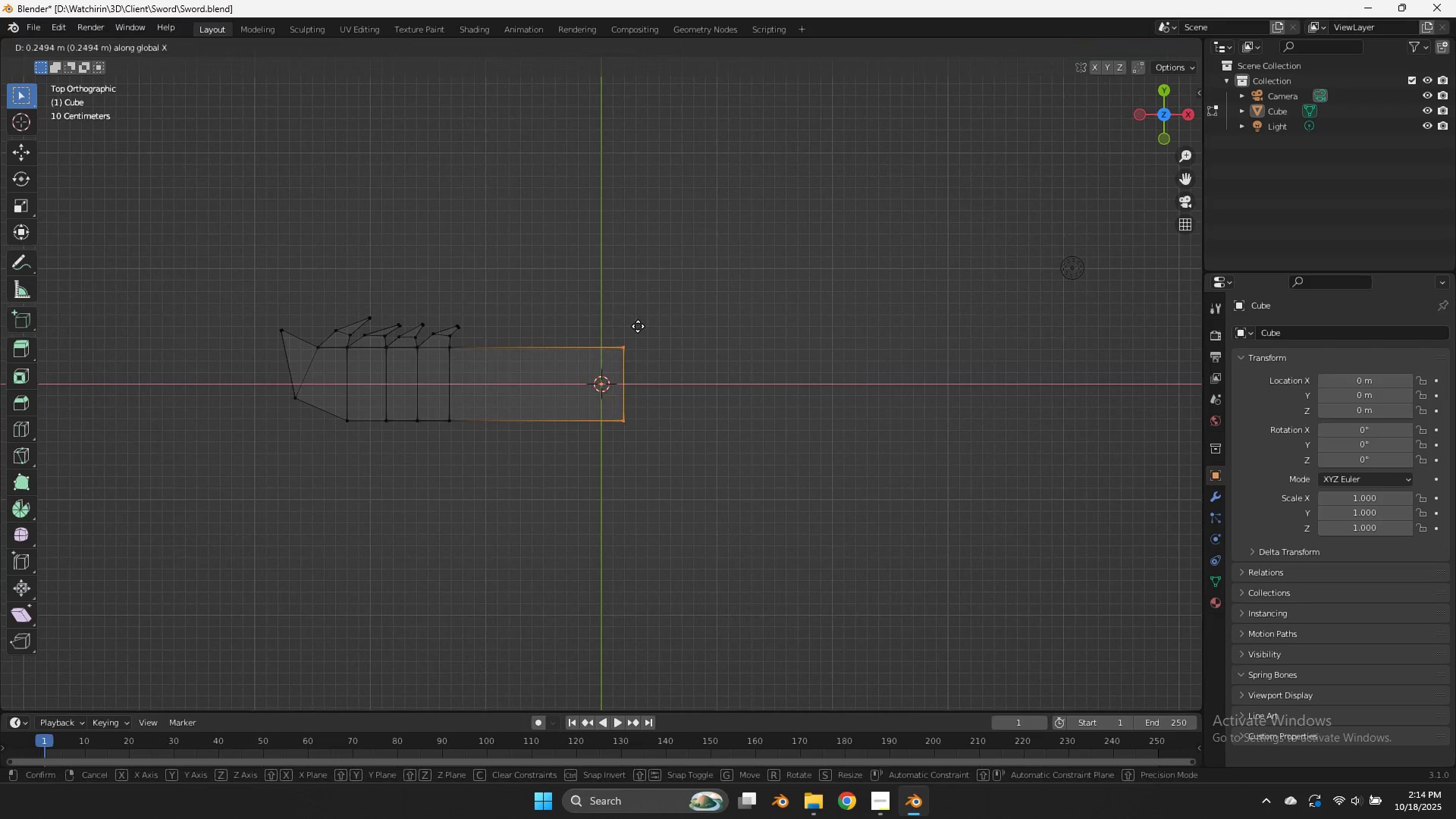 
scroll: coordinate [450, 288], scroll_direction: up, amount: 3.0
 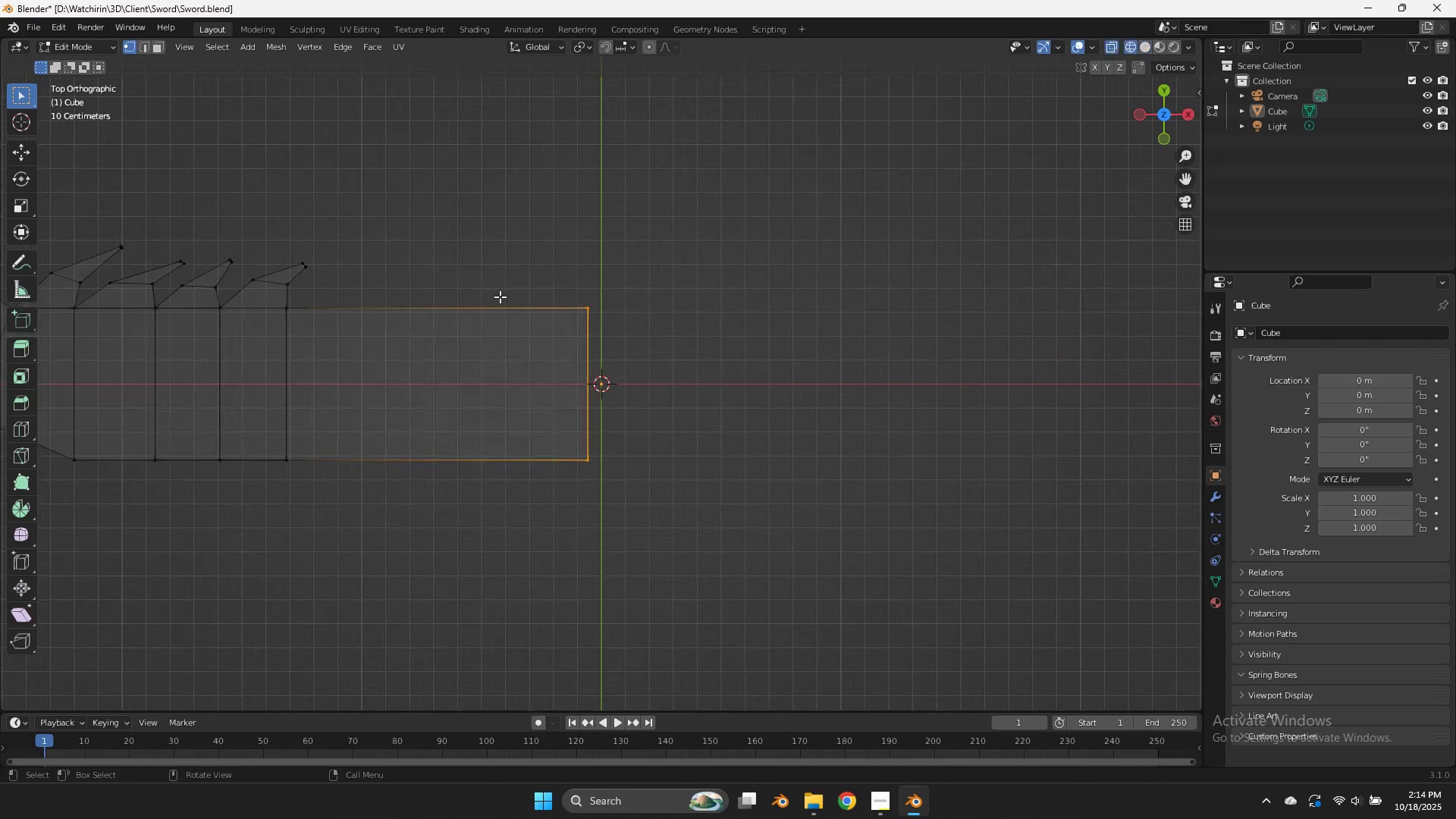 
scroll: coordinate [520, 303], scroll_direction: down, amount: 4.0
 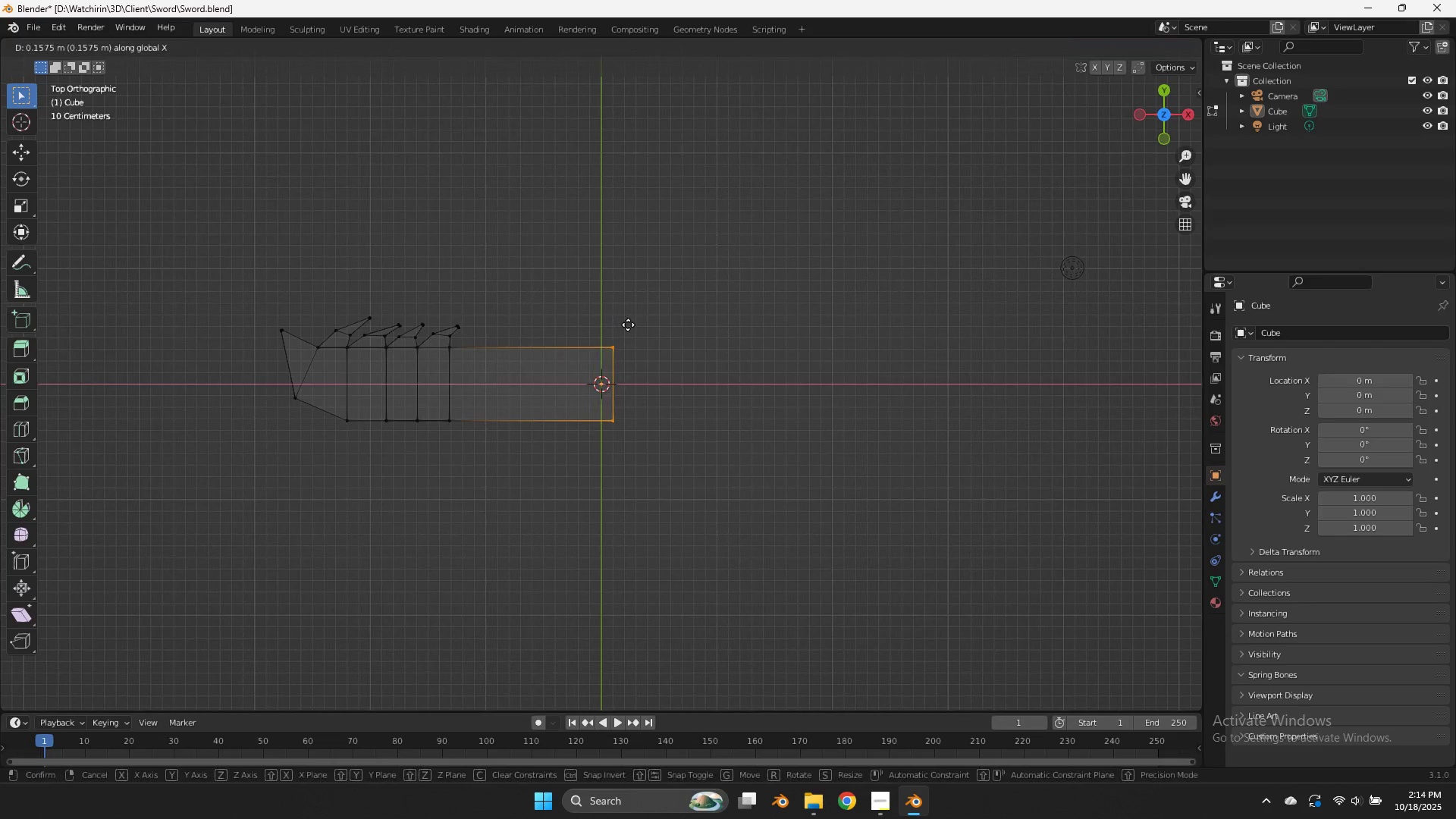 
left_click([638, 326])
 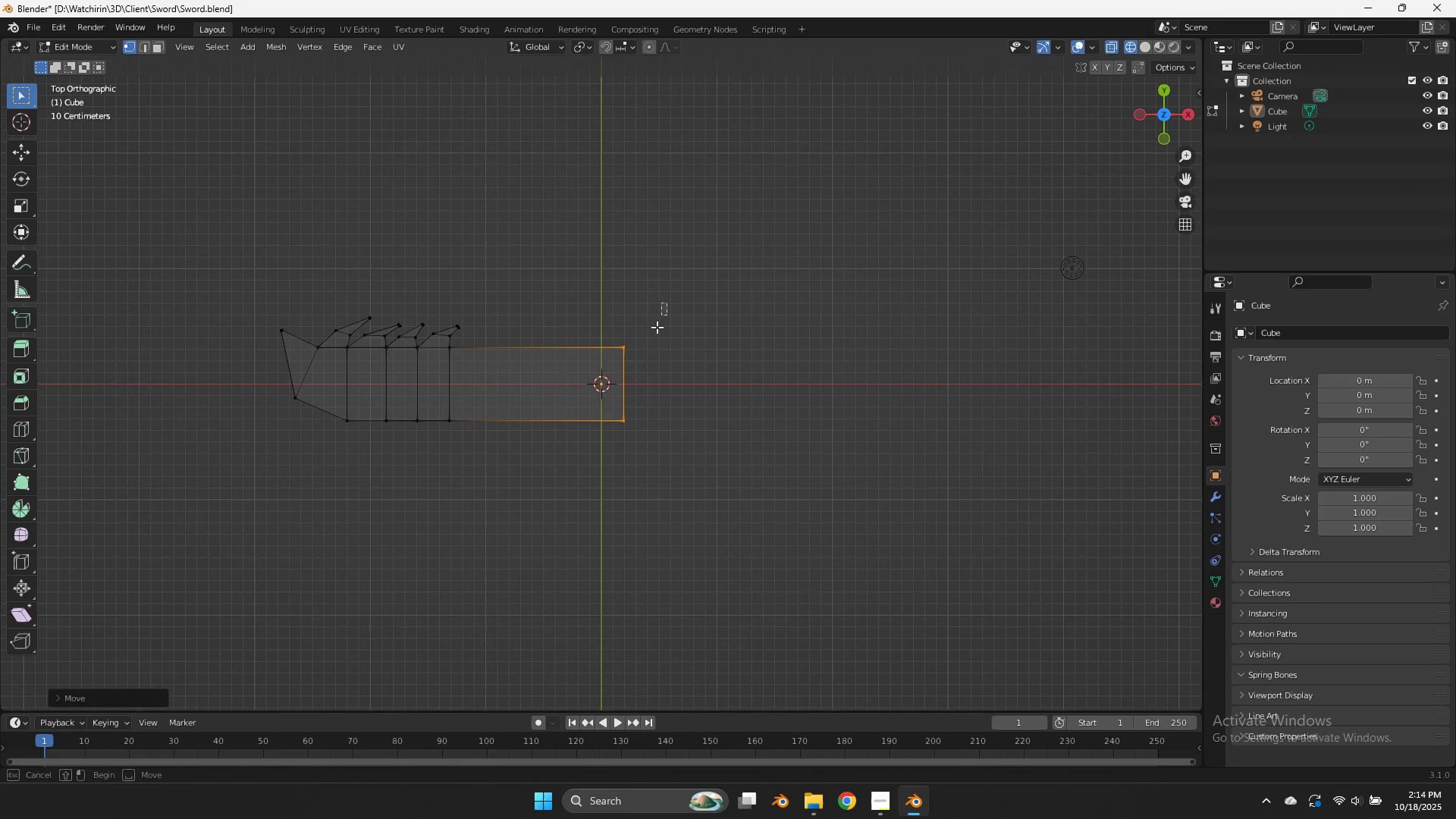 
left_click_drag(start_coordinate=[668, 300], to_coordinate=[585, 479])
 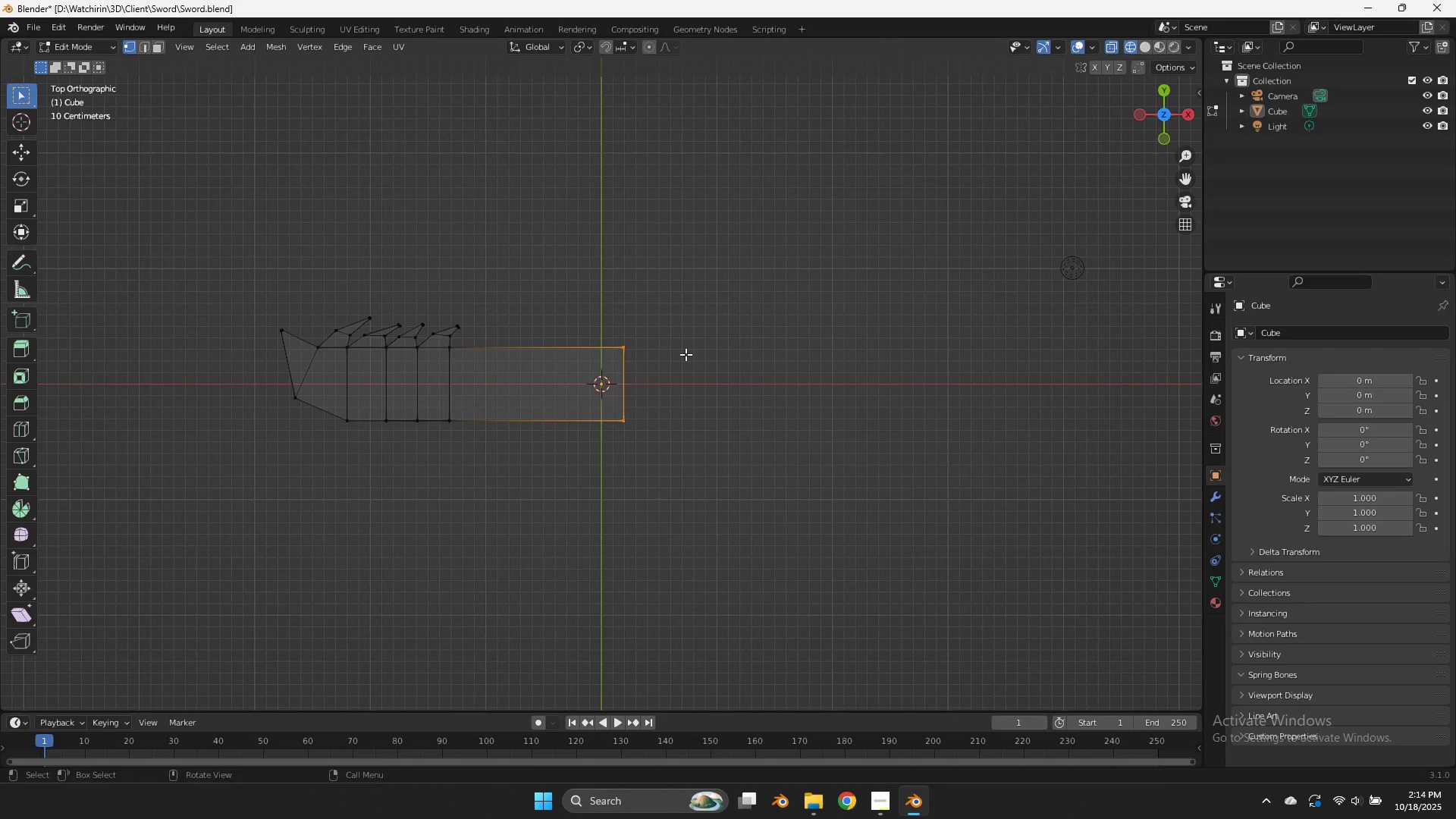 
type(dg)
 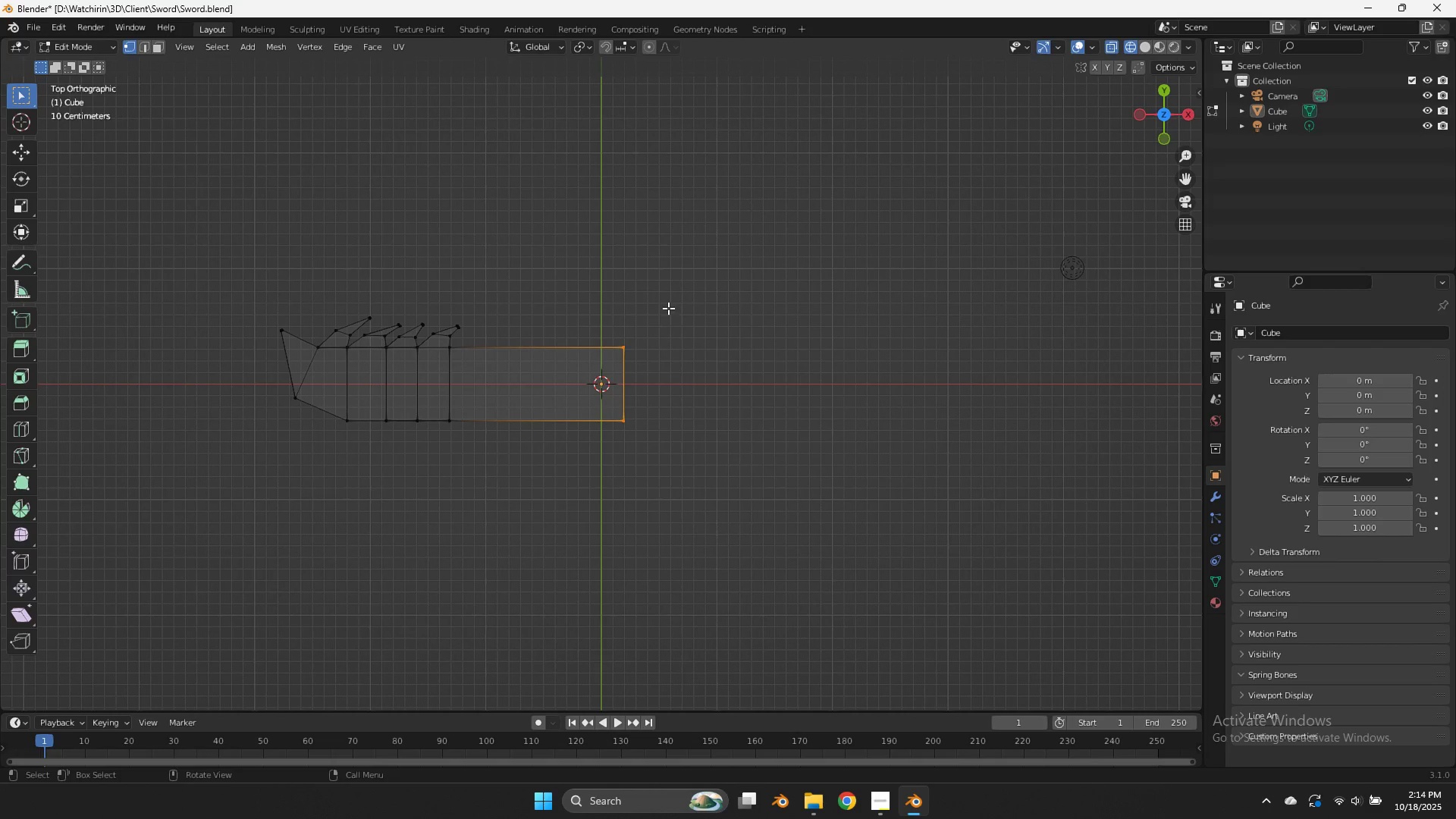 
key(E)
 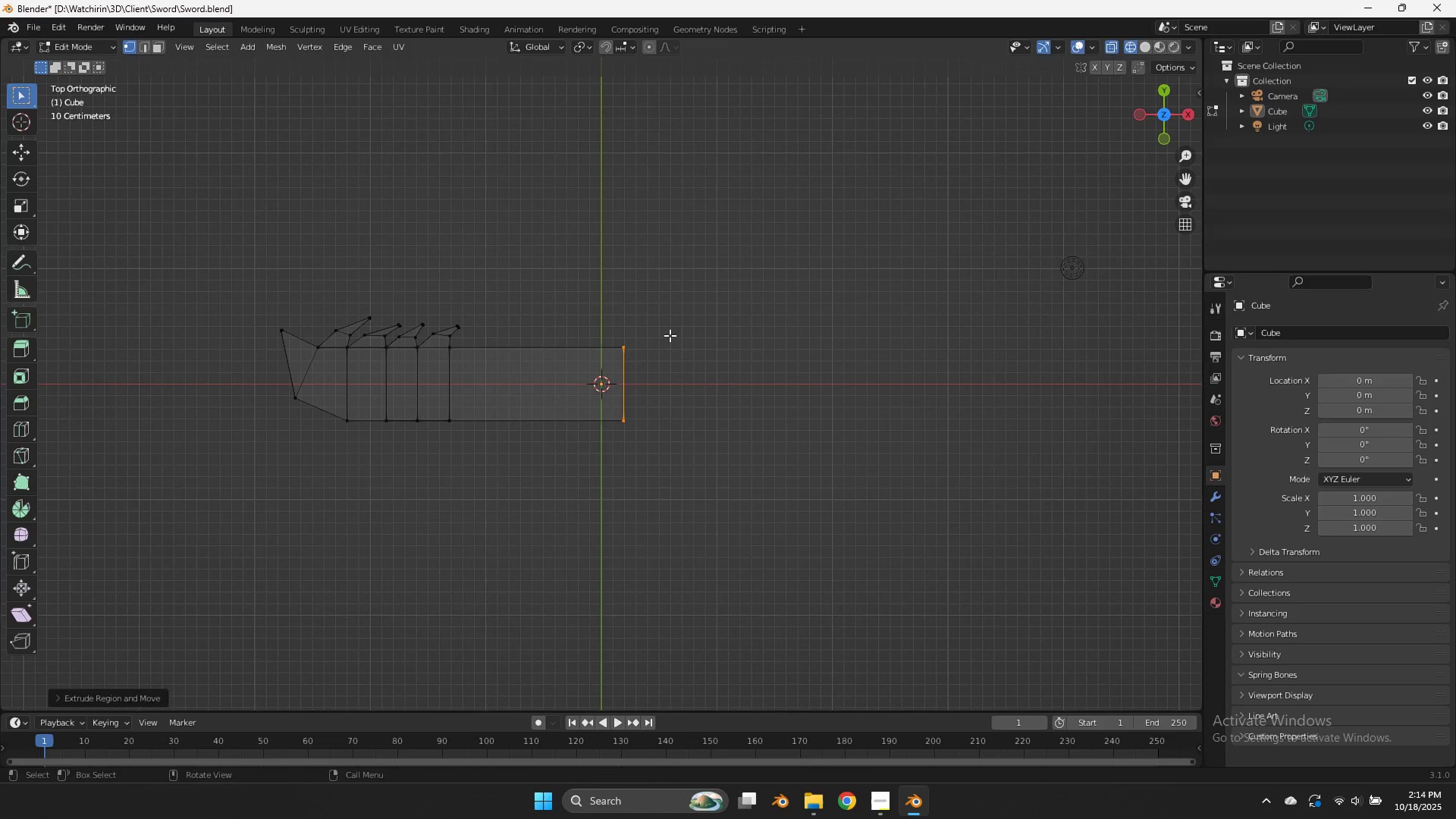 
right_click([670, 335])
 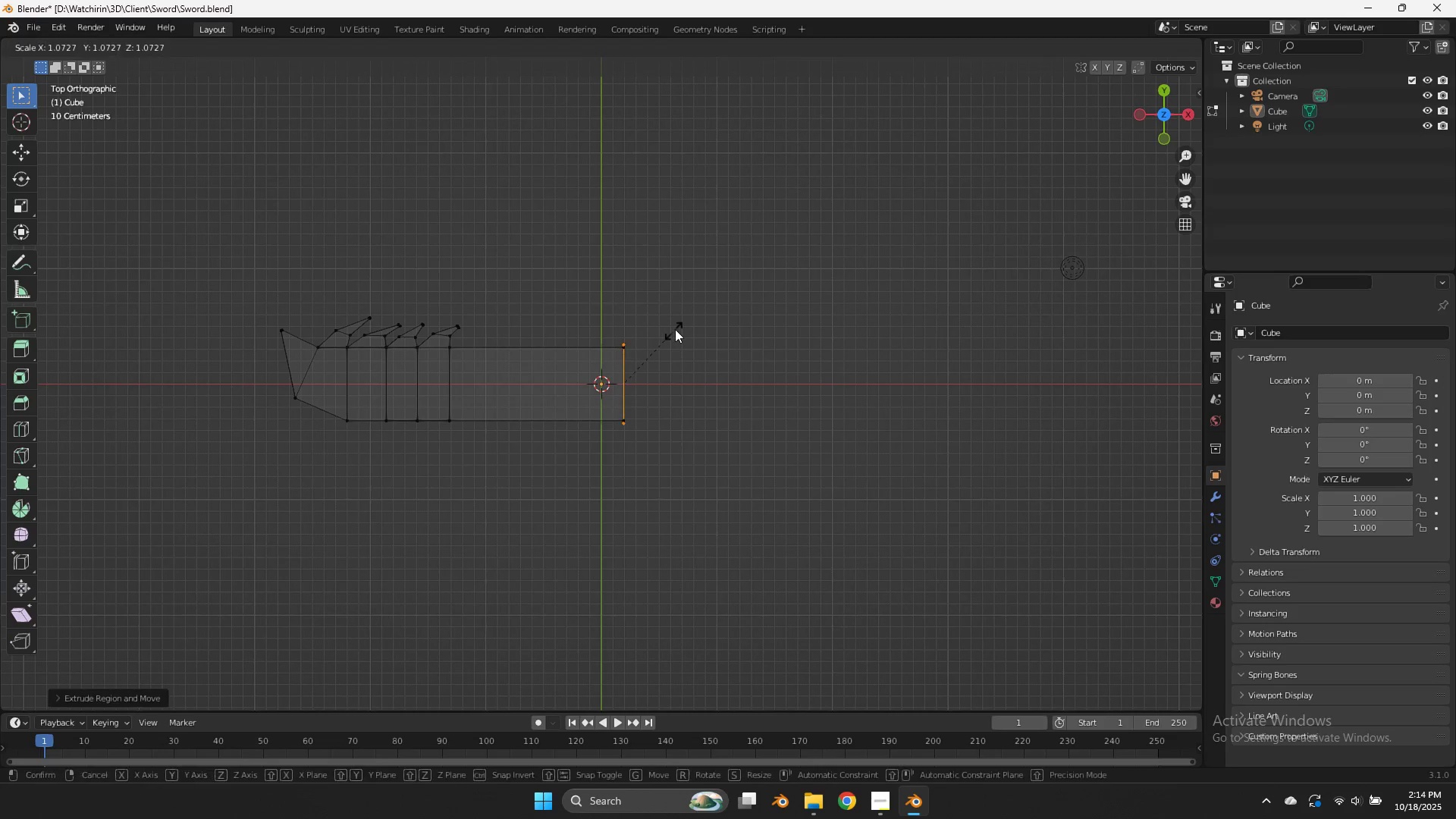 
key(S)
 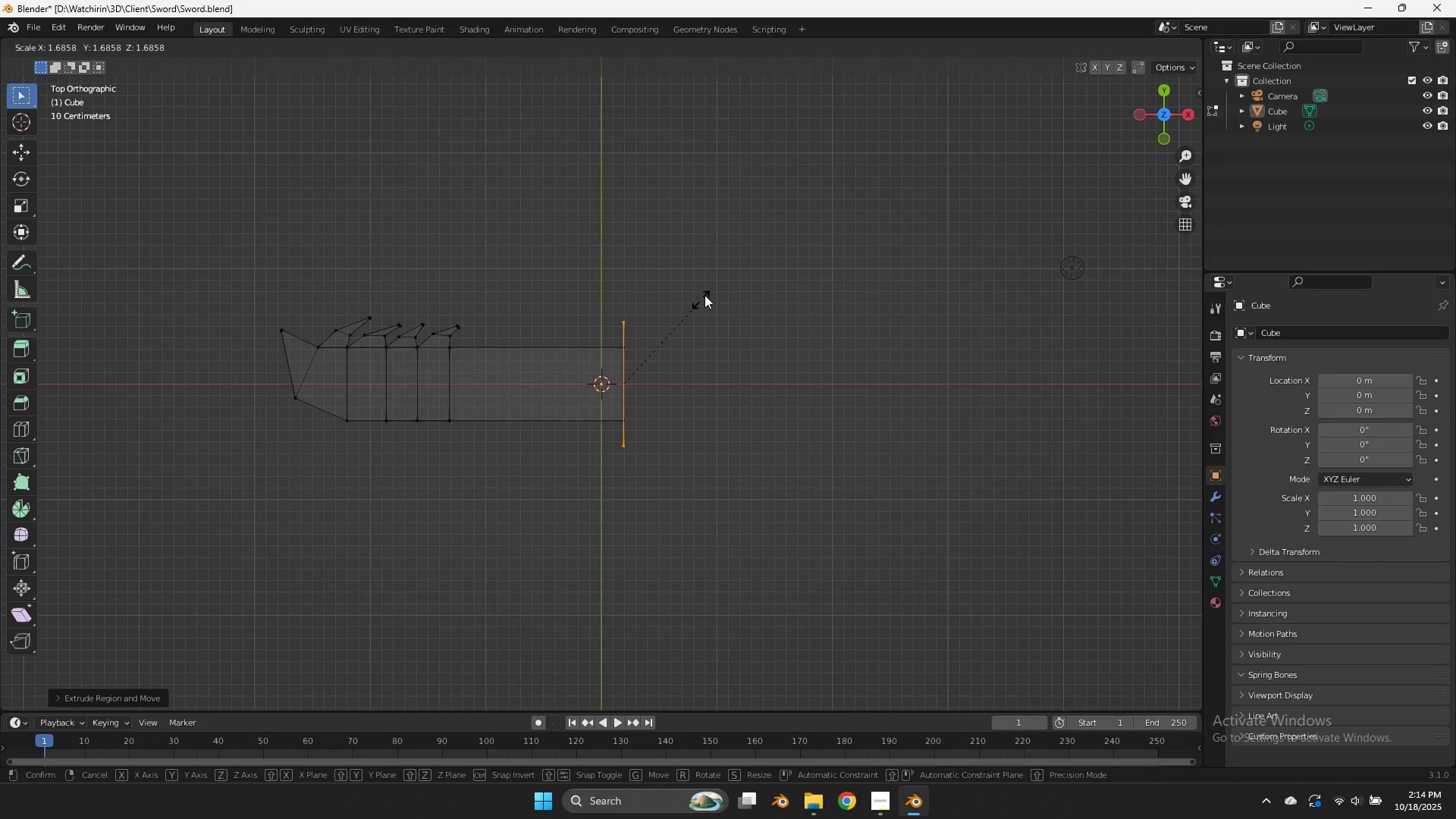 
left_click([713, 283])
 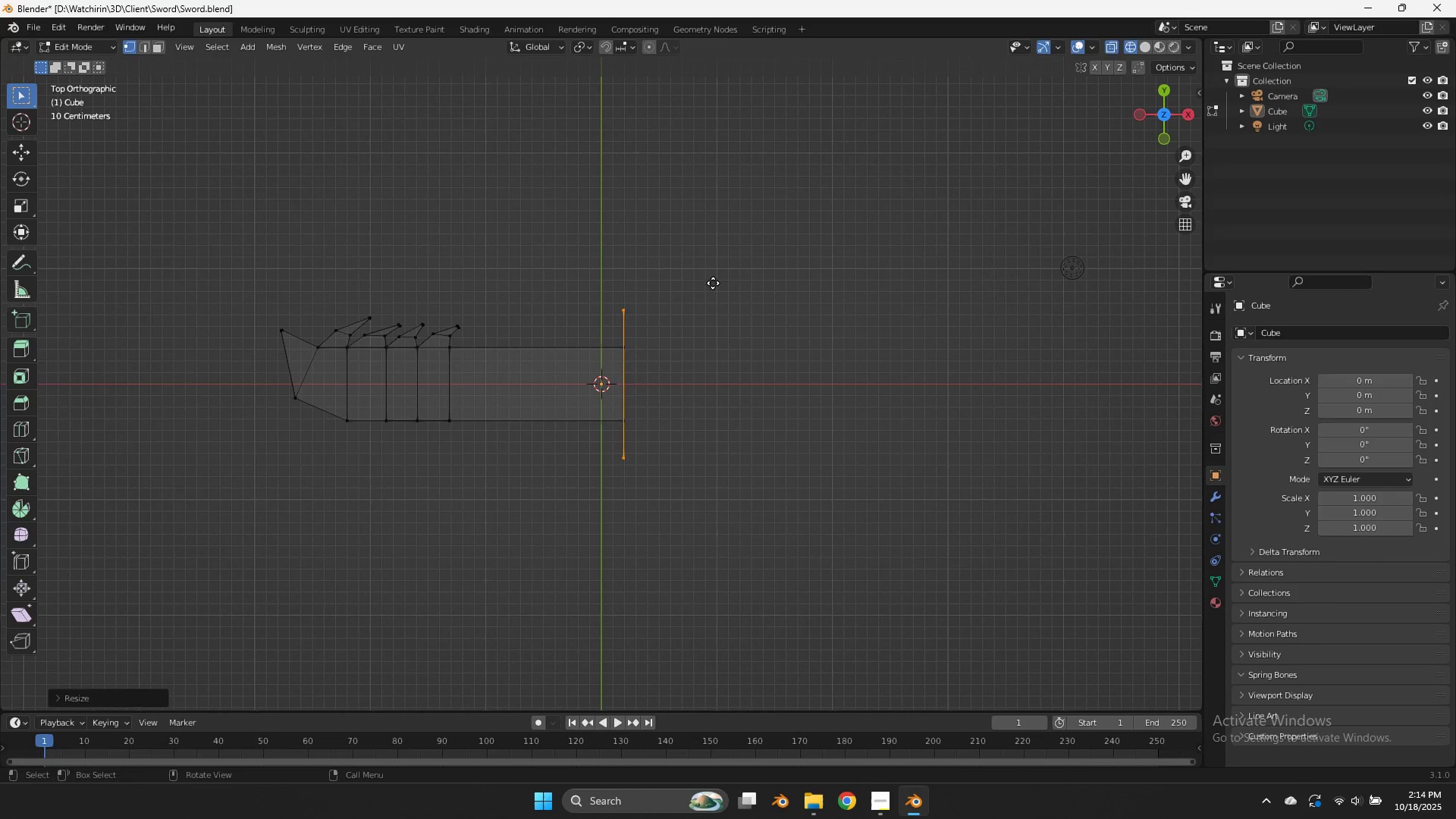 
type(ex)
 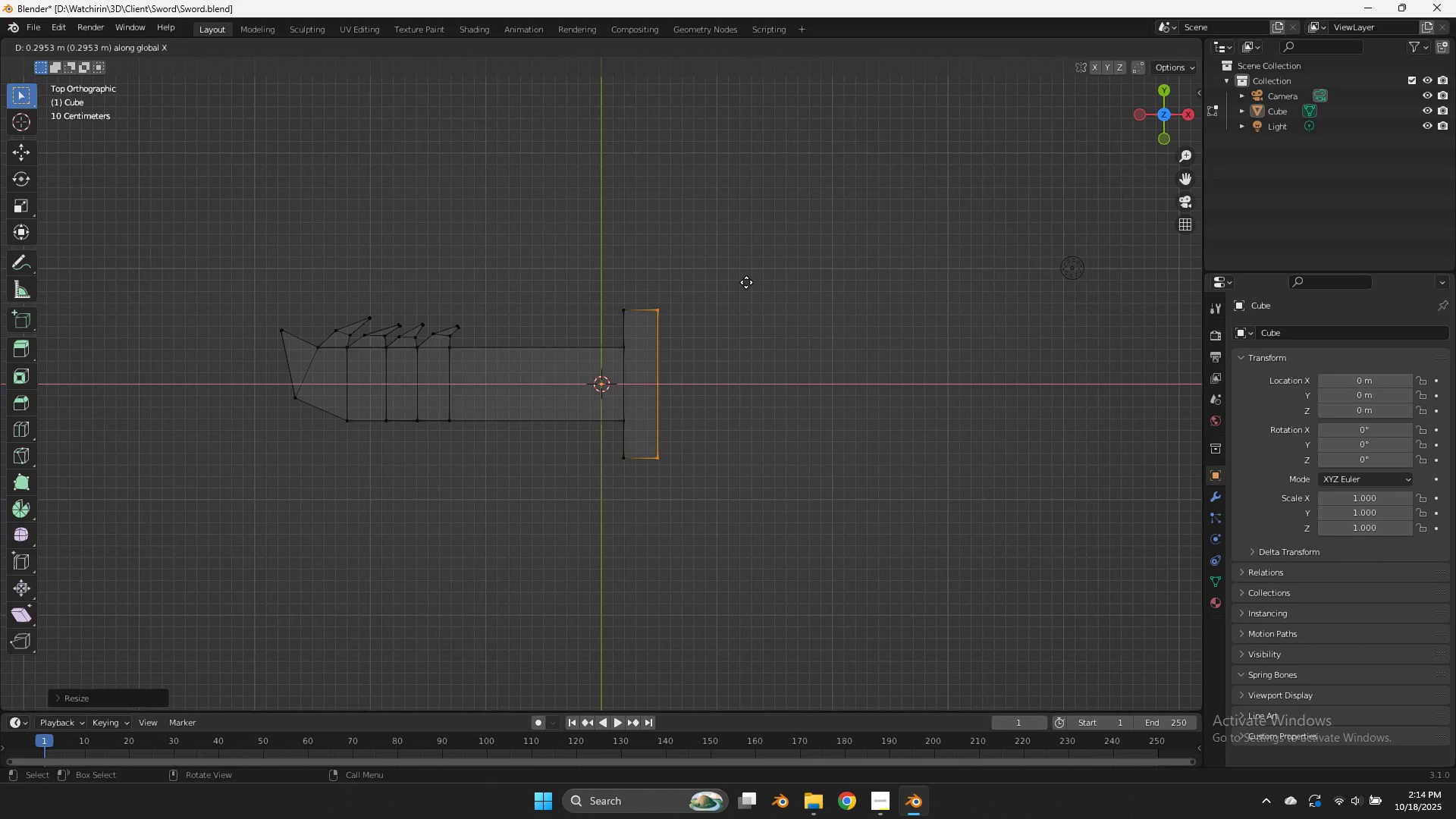 
left_click([745, 282])
 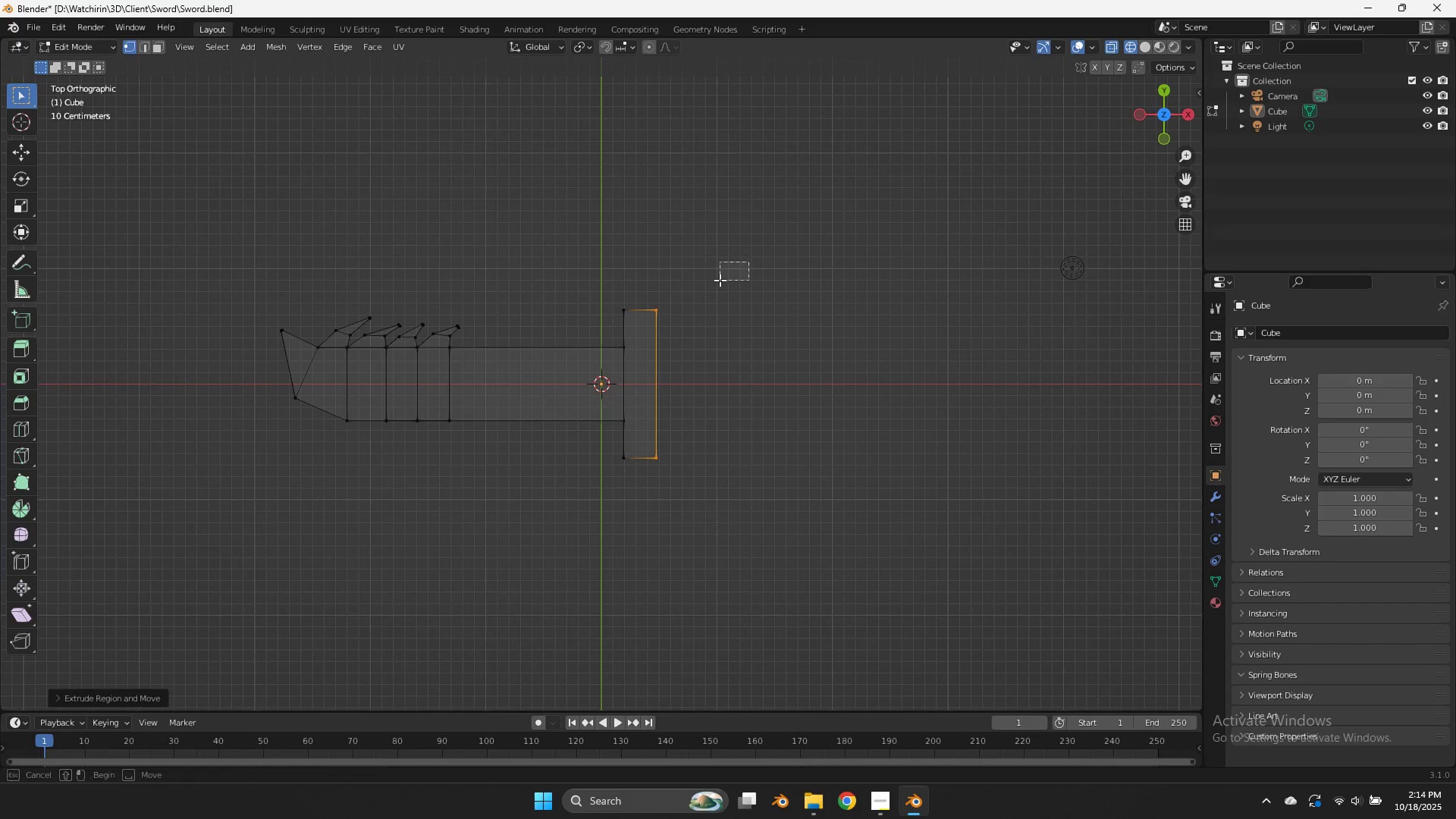 
left_click_drag(start_coordinate=[748, 262], to_coordinate=[614, 329])
 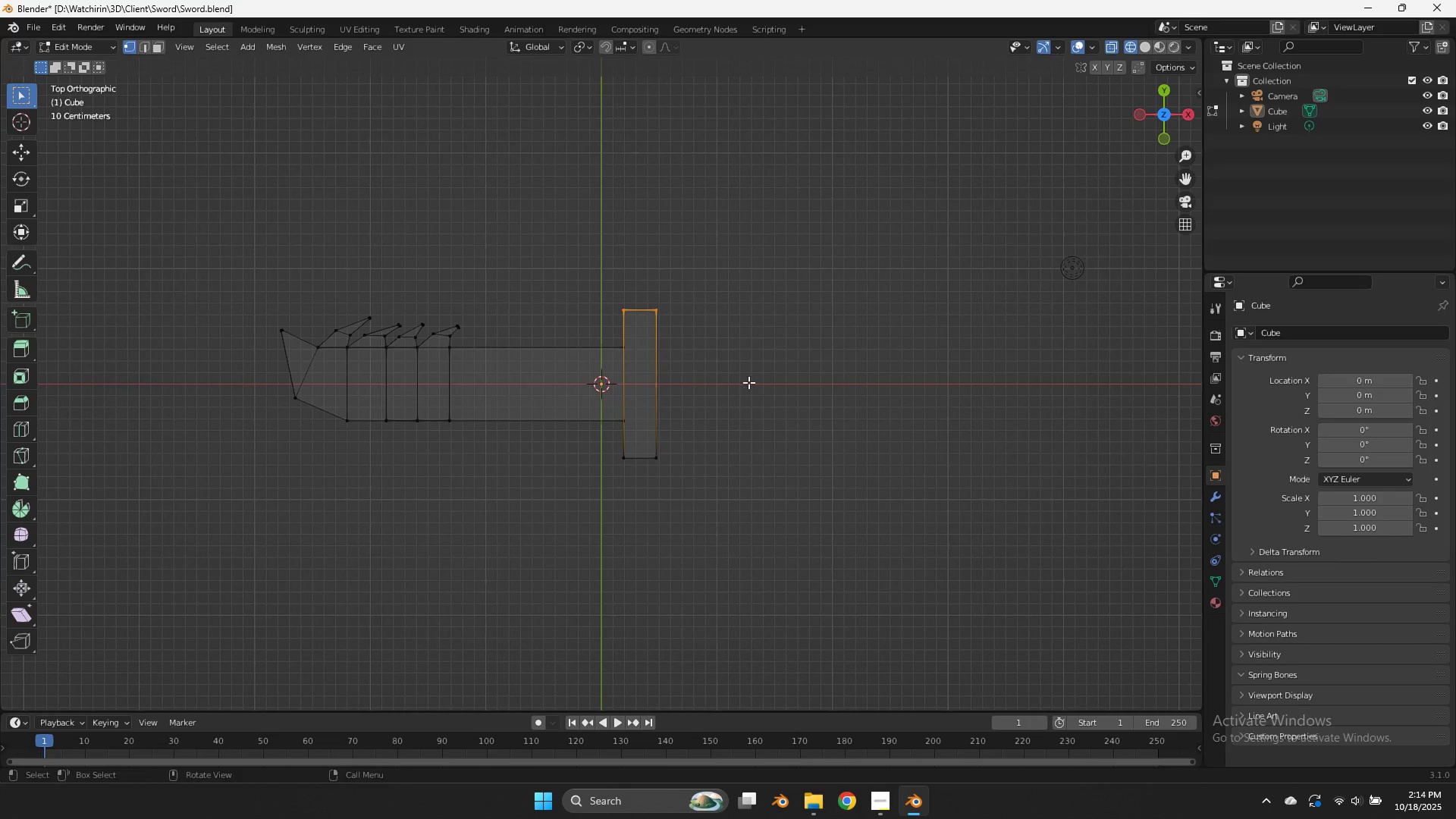 
hold_key(key=ShiftLeft, duration=0.64)
left_click_drag(start_coordinate=[731, 425], to_coordinate=[575, 480])
 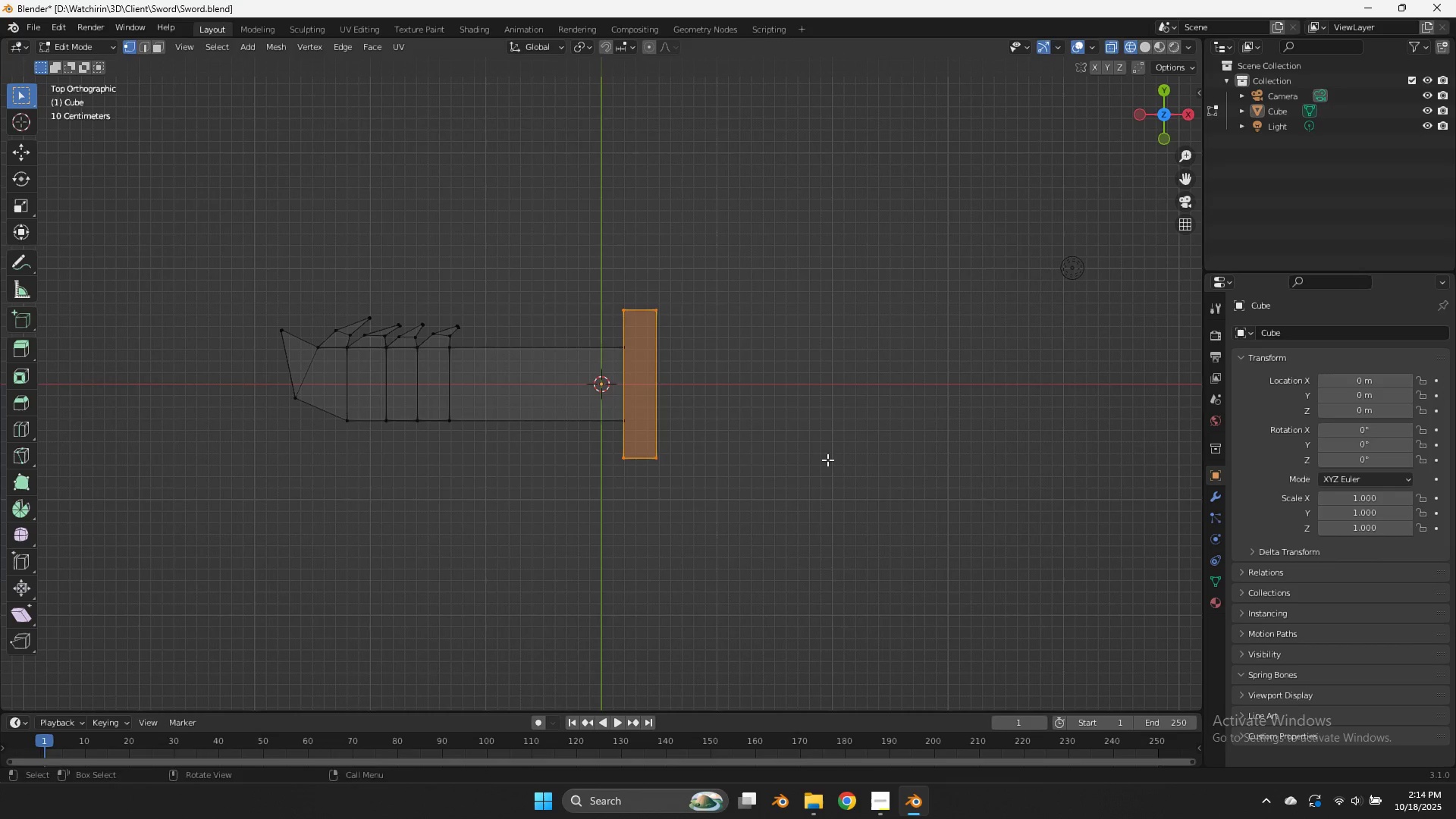 
type(sy)
 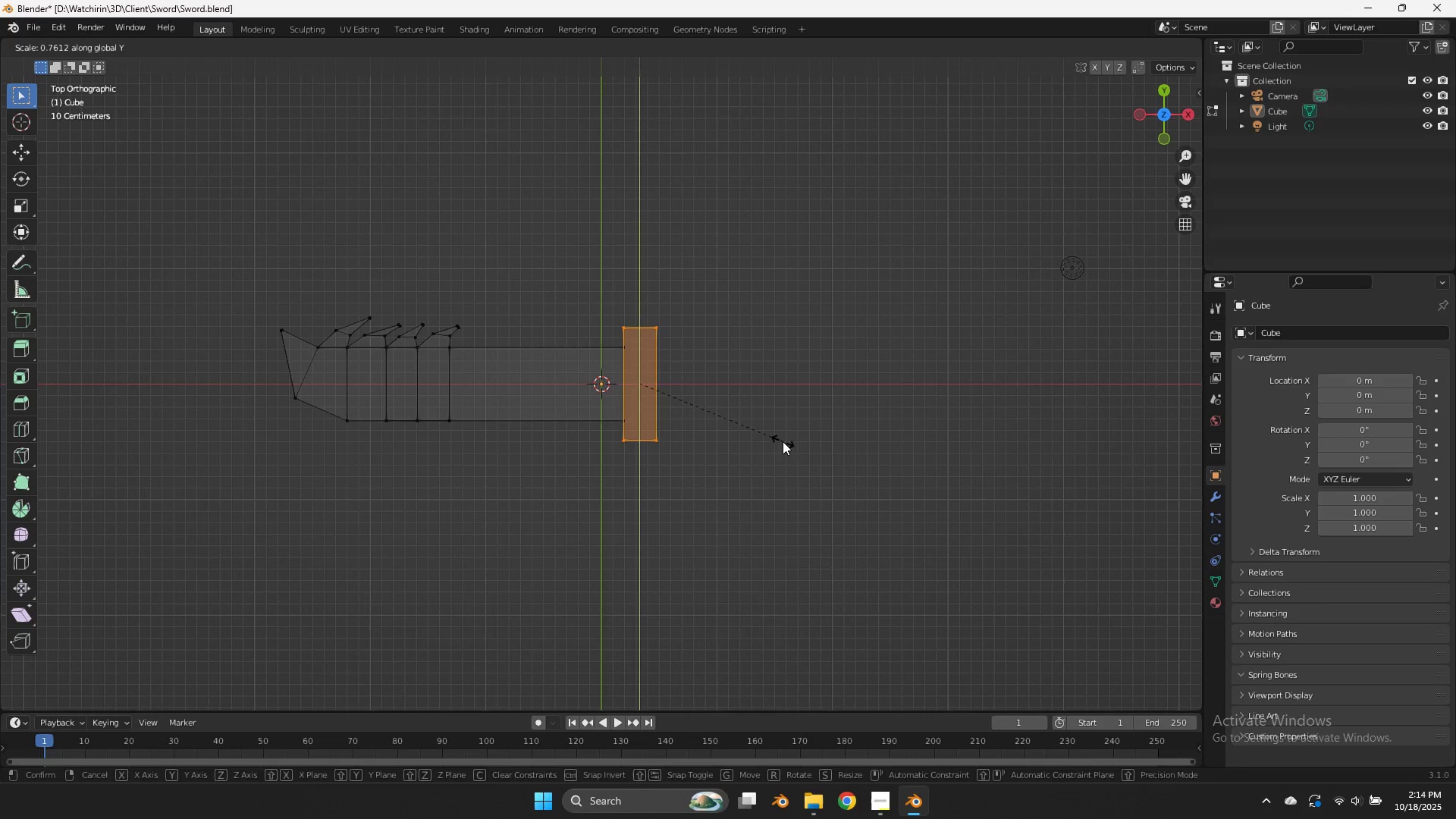 
left_click([783, 441])
 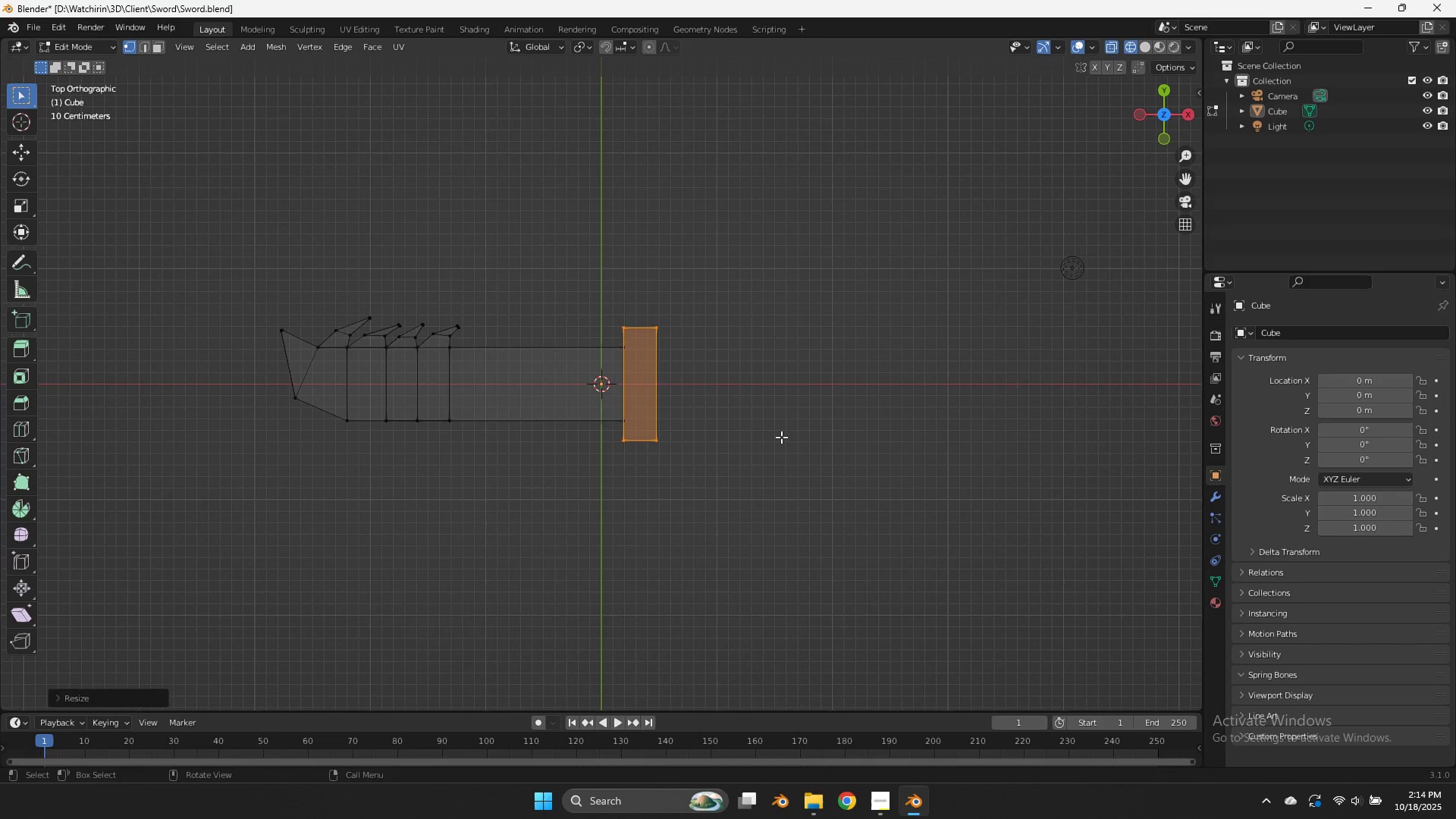 
wait(5.14)
 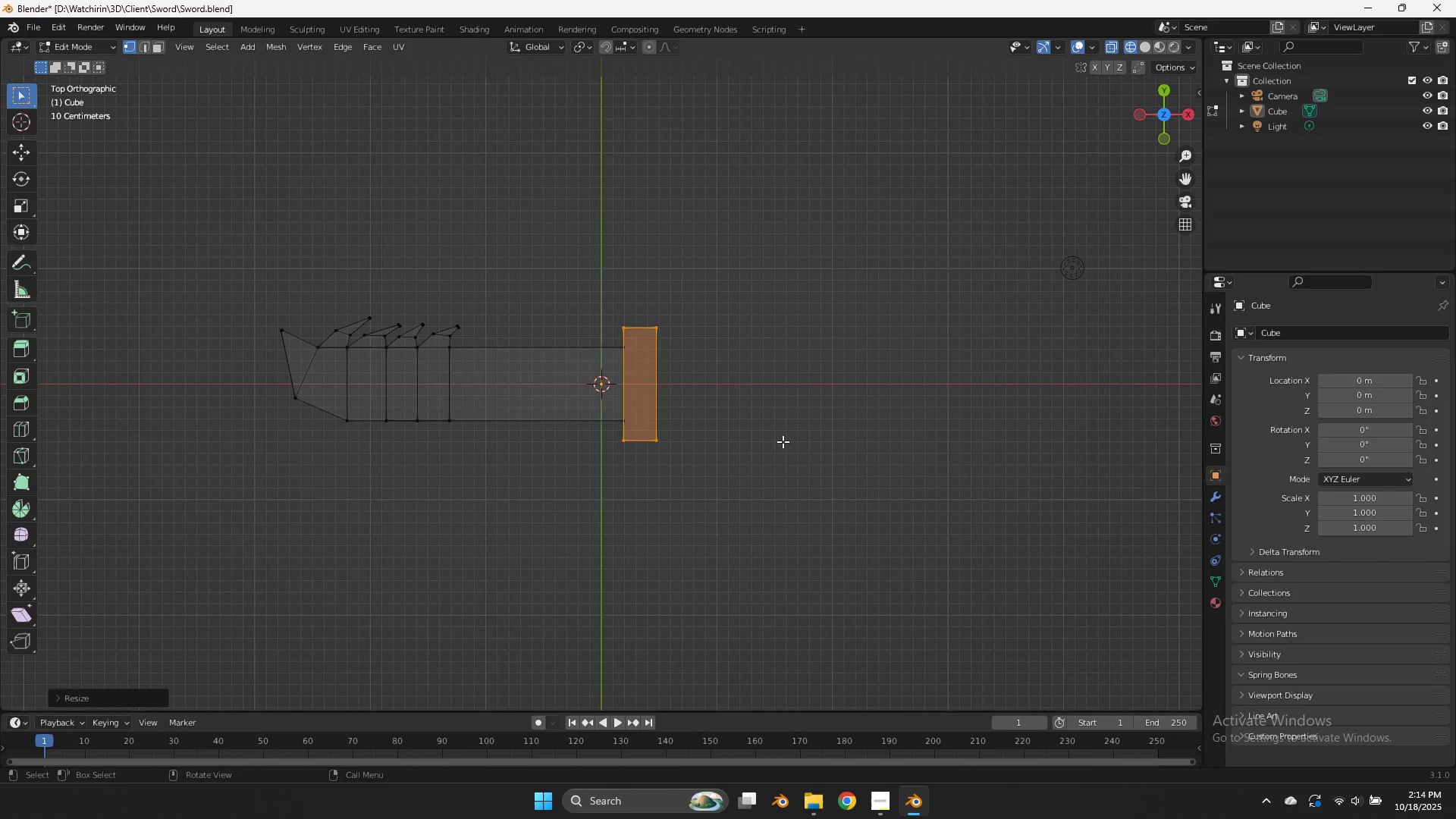 
scroll: coordinate [764, 401], scroll_direction: up, amount: 3.0
 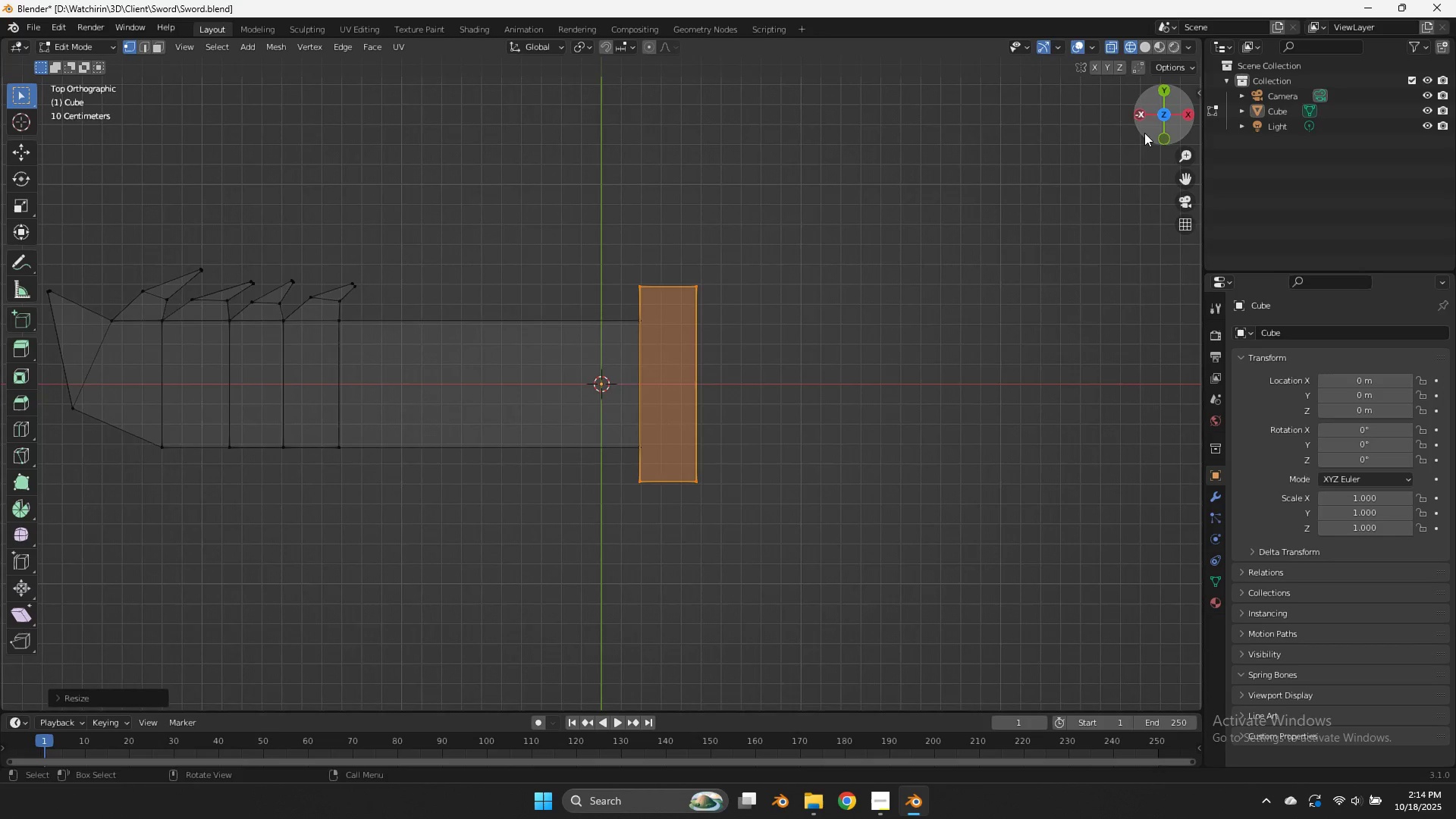 
left_click_drag(start_coordinate=[1144, 133], to_coordinate=[1003, 656])
 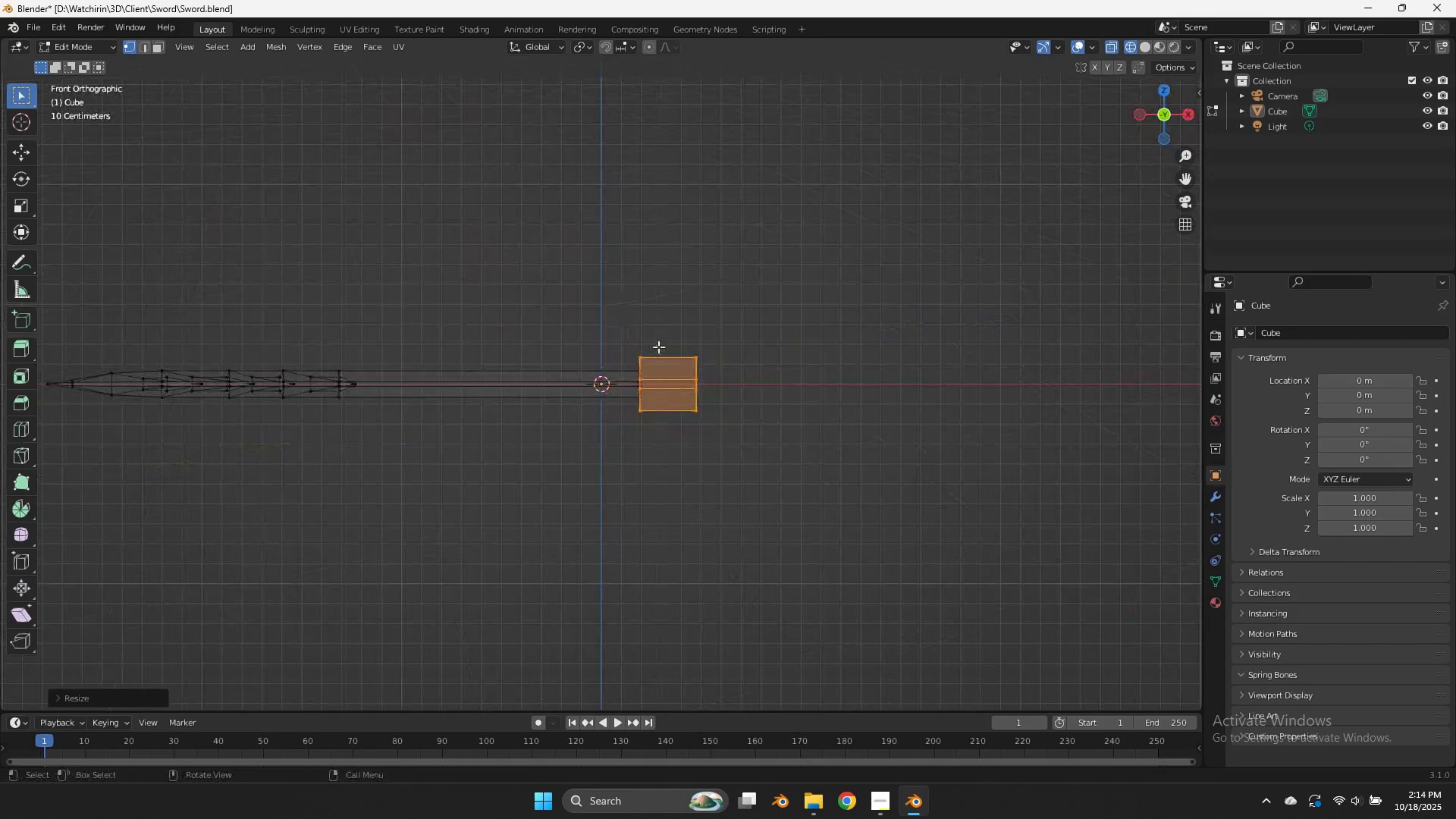 
scroll: coordinate [661, 347], scroll_direction: up, amount: 3.0
 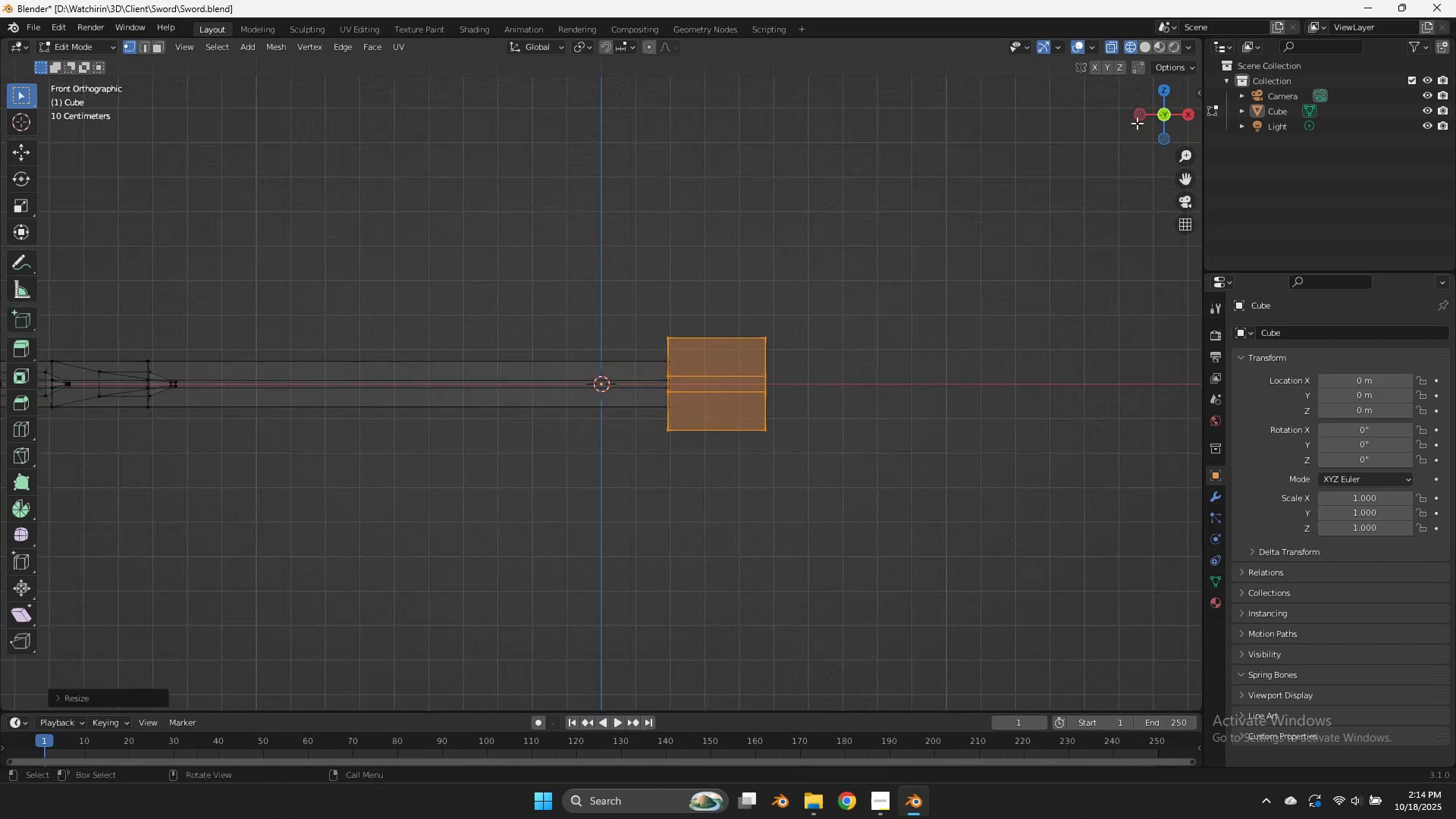 
left_click_drag(start_coordinate=[1151, 120], to_coordinate=[951, 125])
 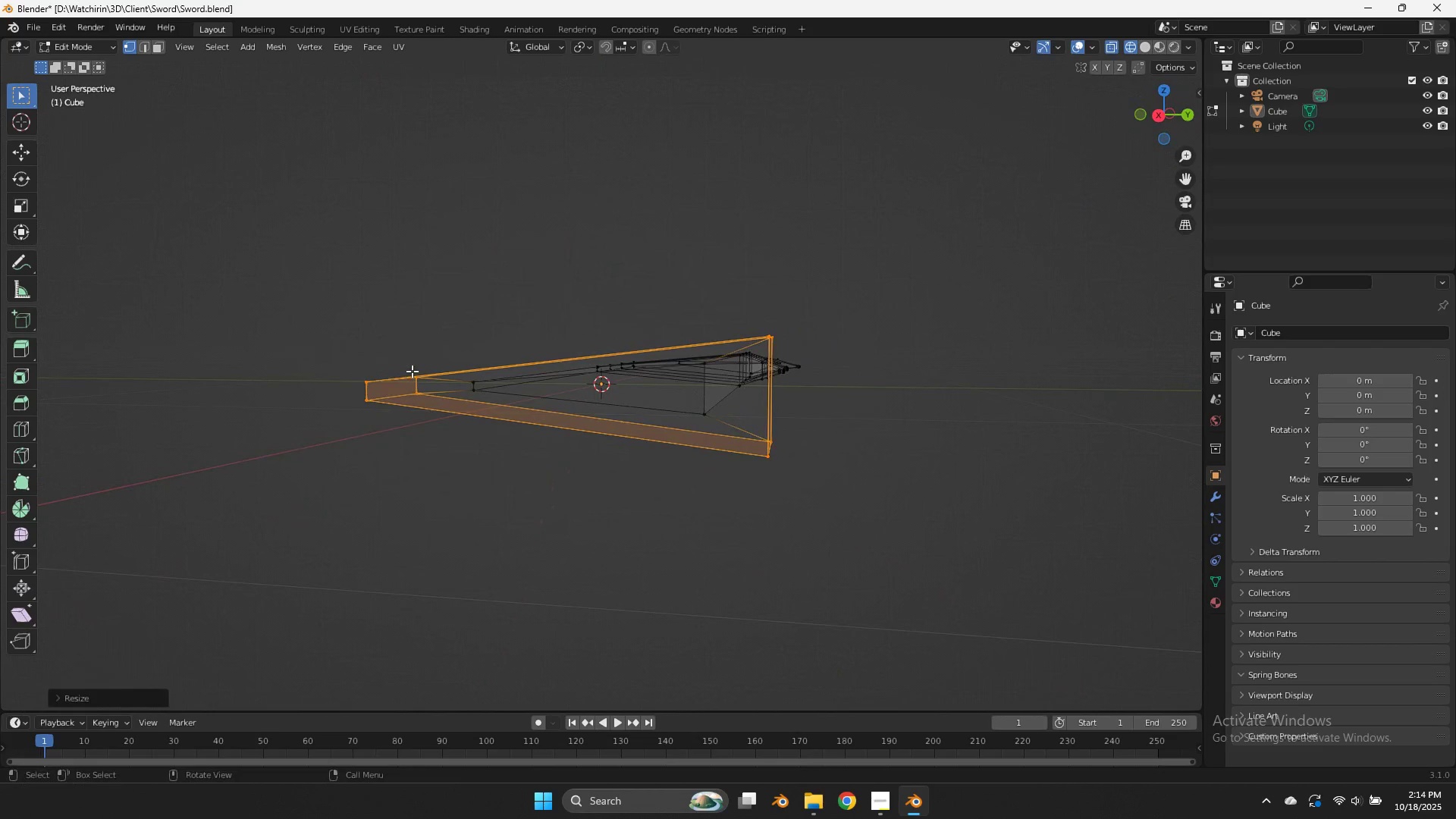 
hold_key(key=AltLeft, duration=0.91)
left_click([428, 375])
 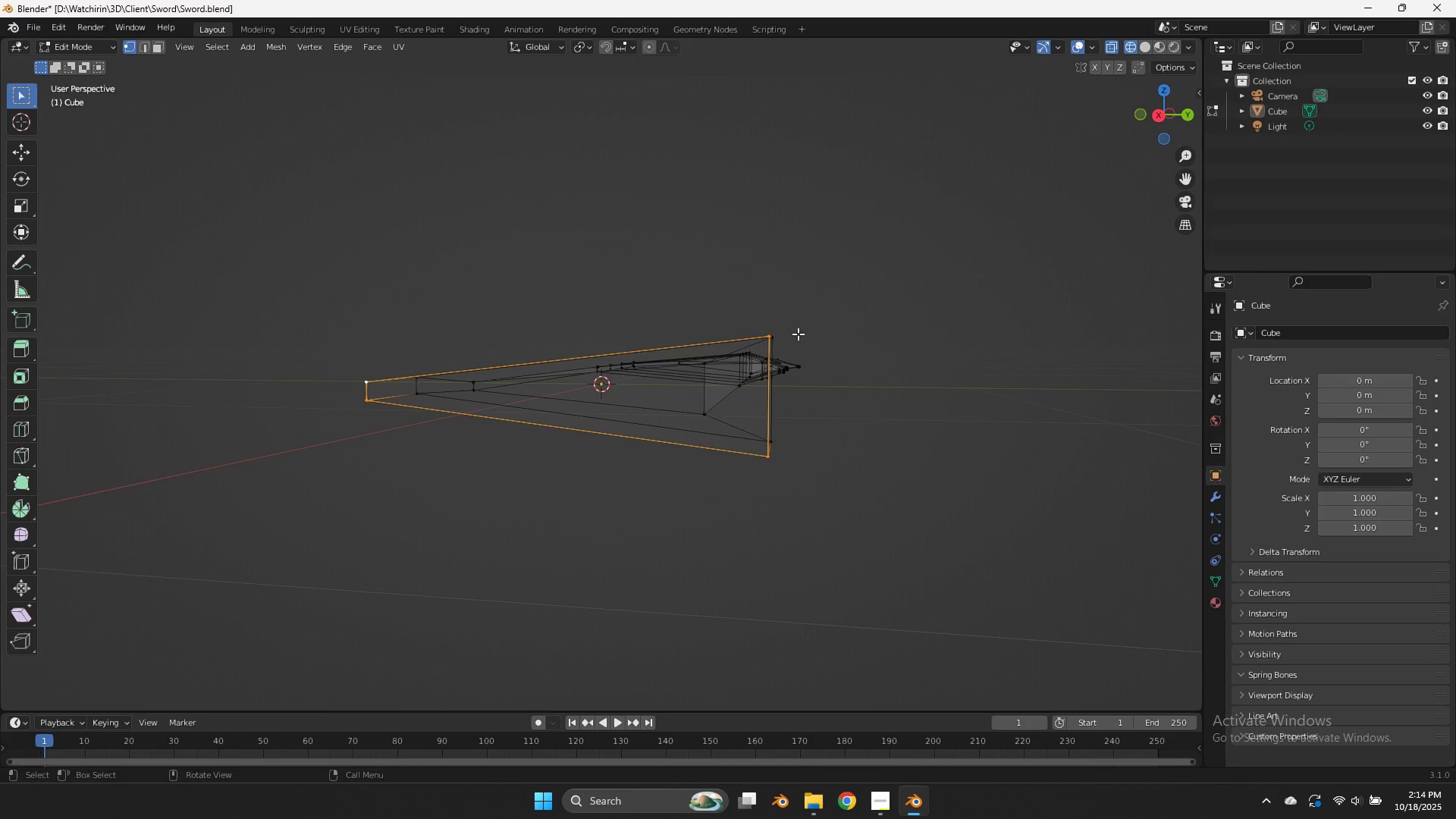 
left_click([782, 335])
 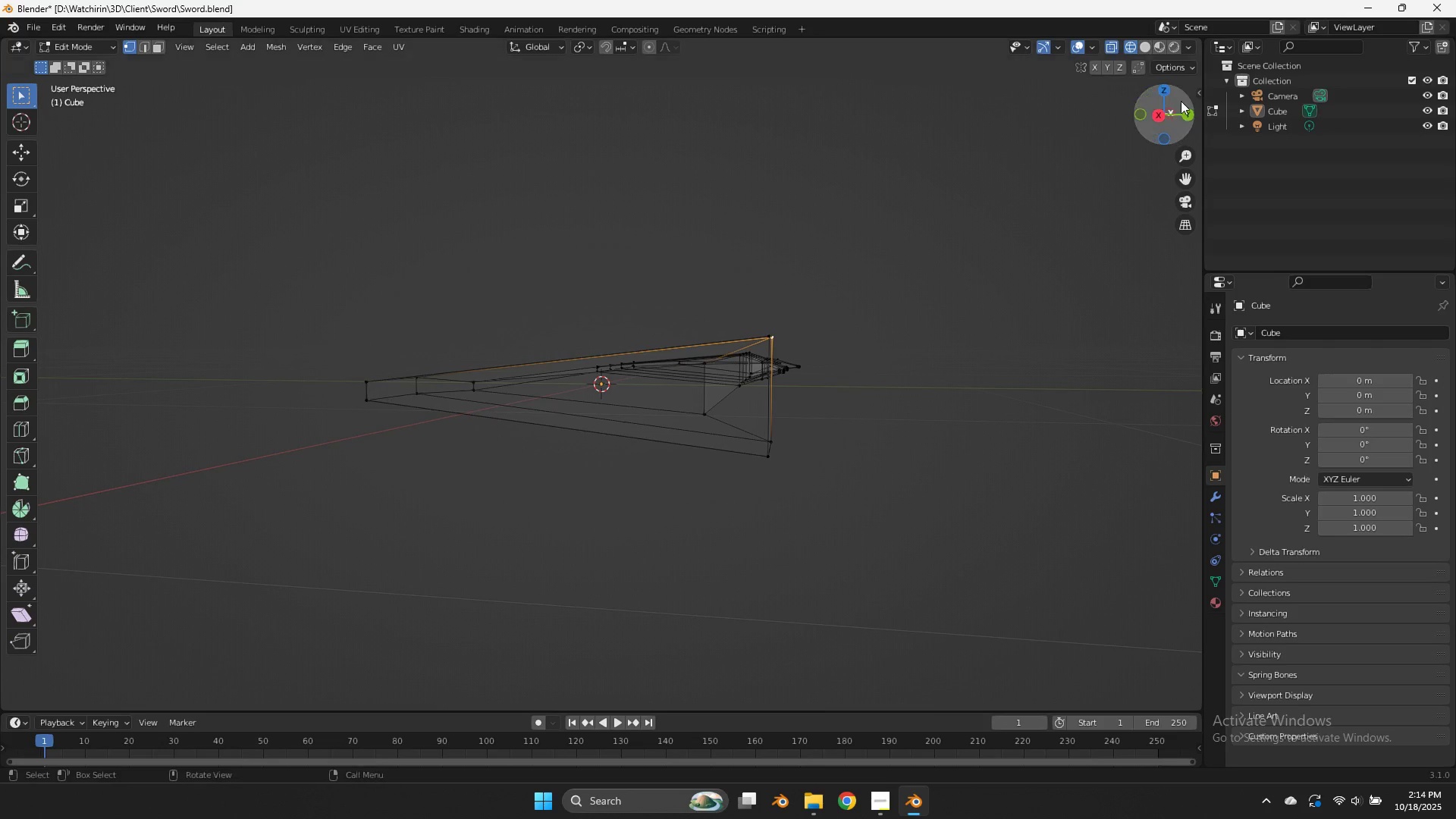 
left_click_drag(start_coordinate=[1167, 108], to_coordinate=[1049, 120])
 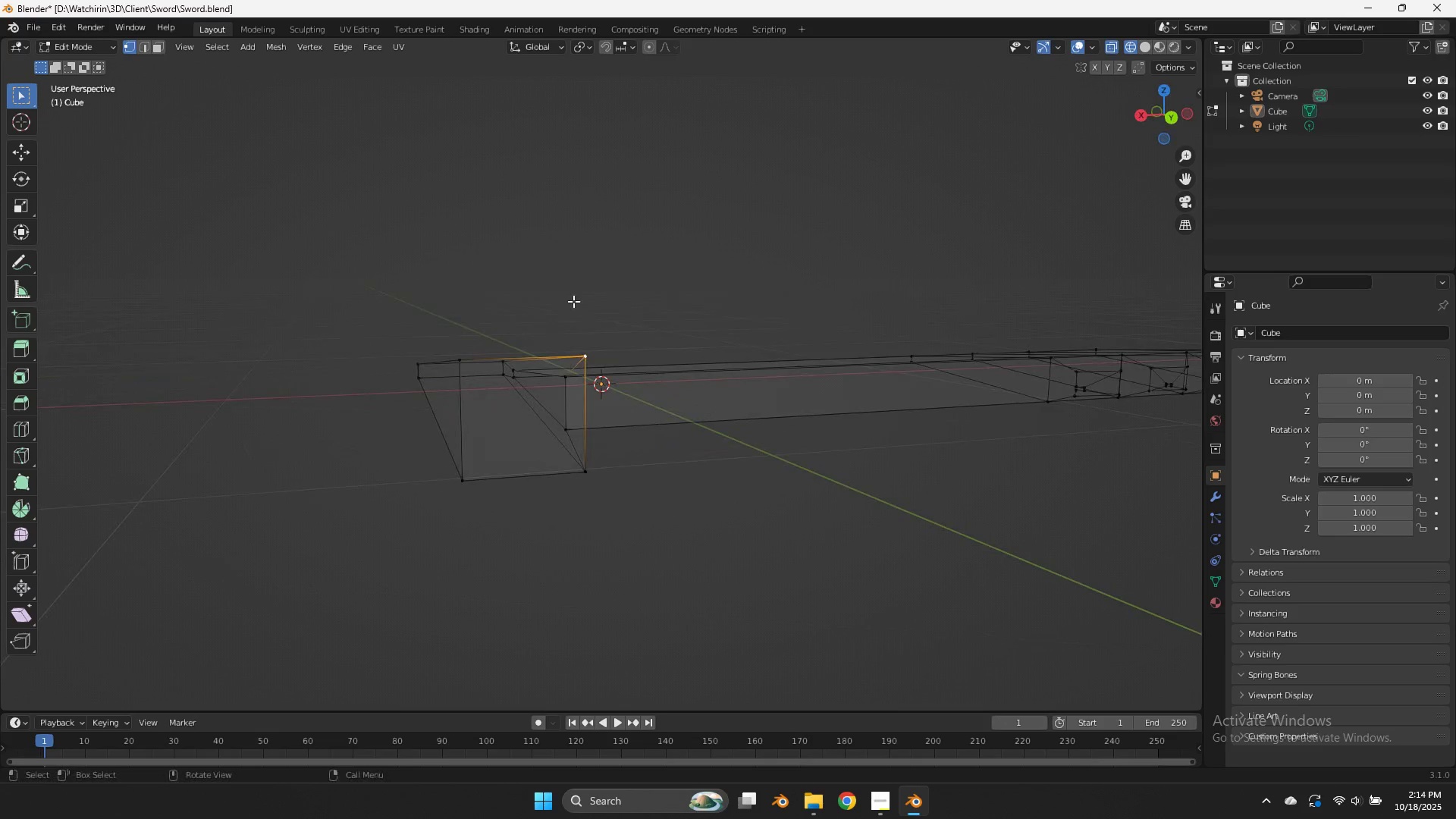 
hold_key(key=ShiftLeft, duration=1.66)
left_click([481, 361])
 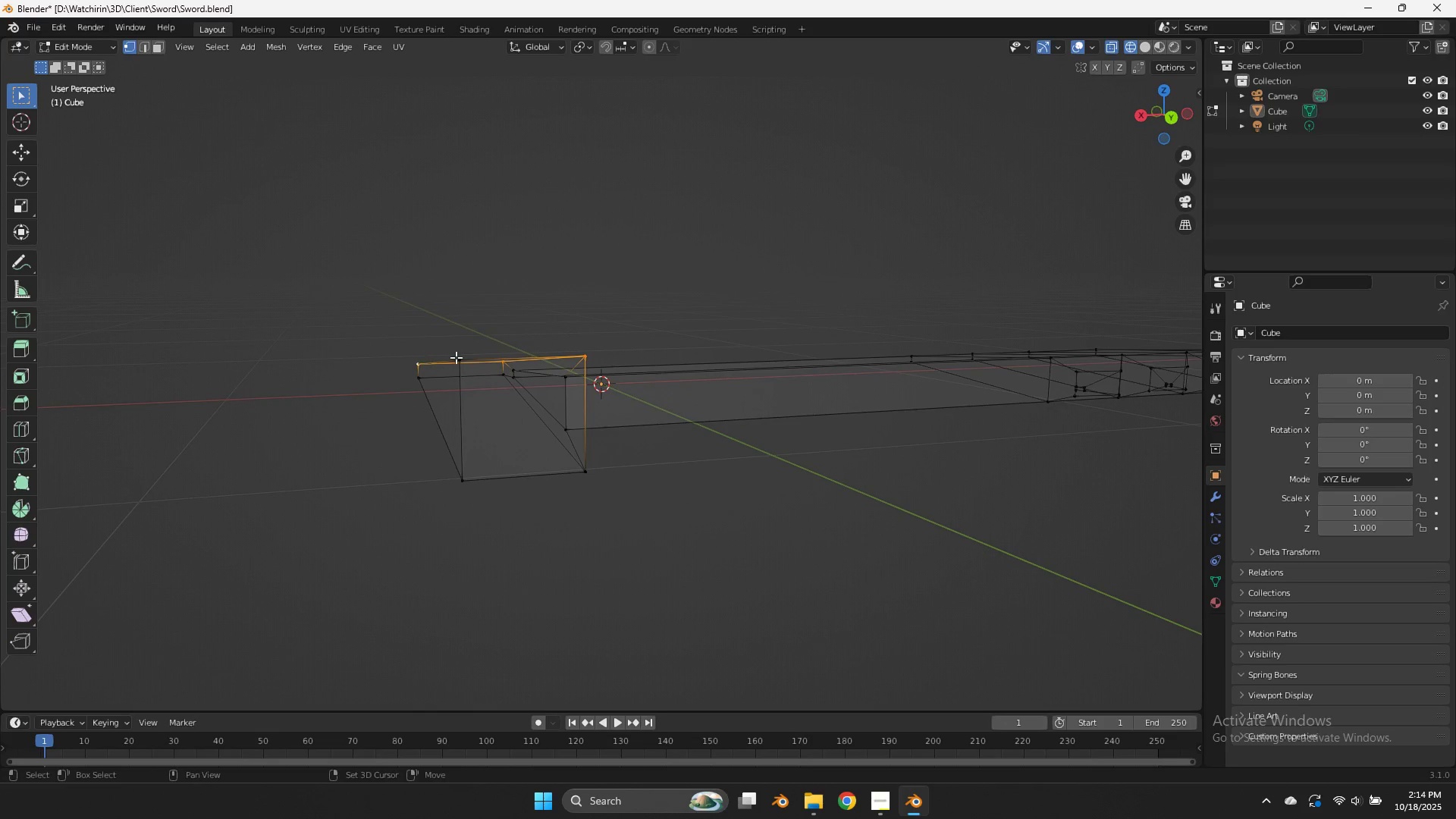 
double_click([458, 358])
 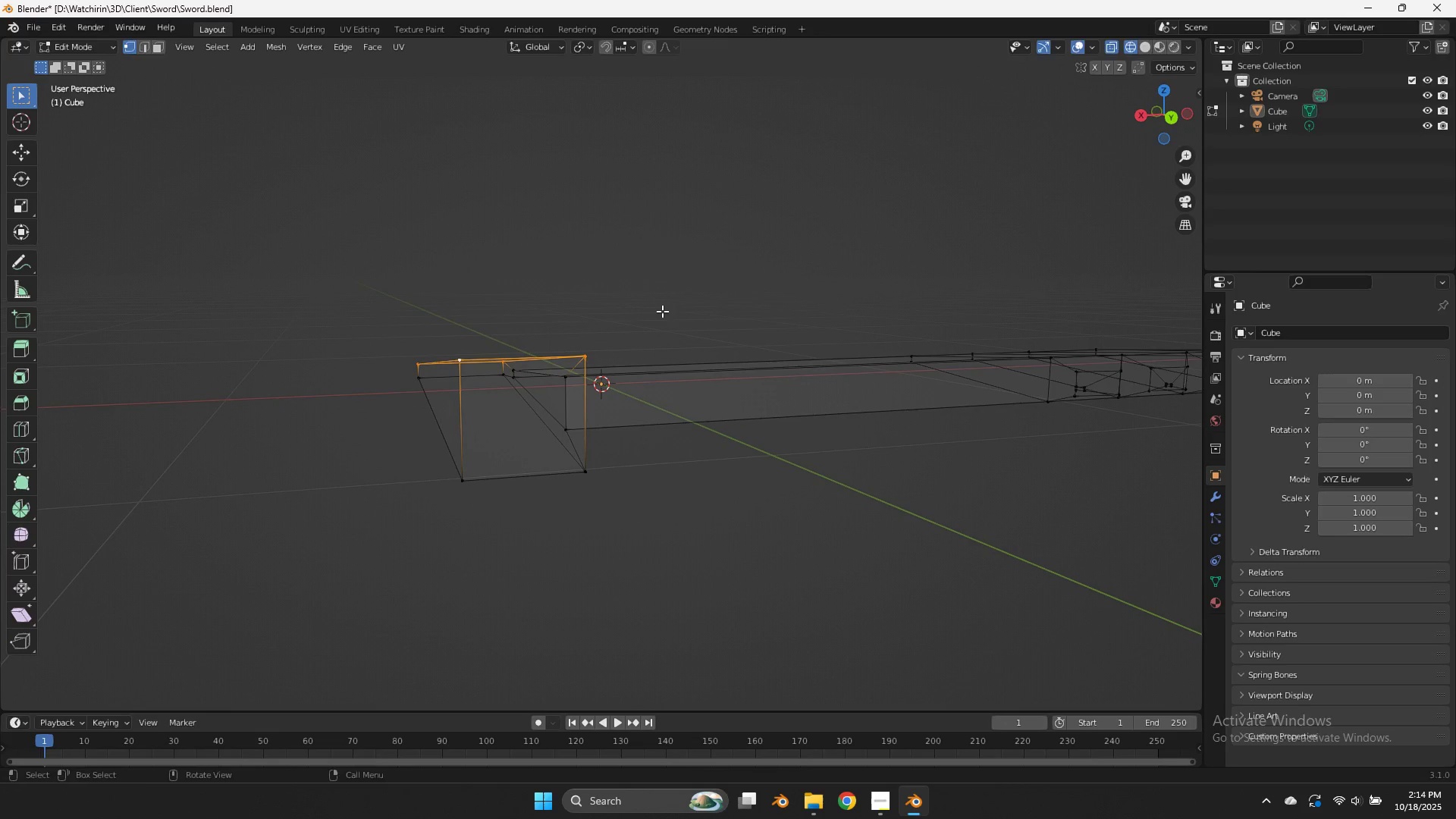 
type(sz0)
 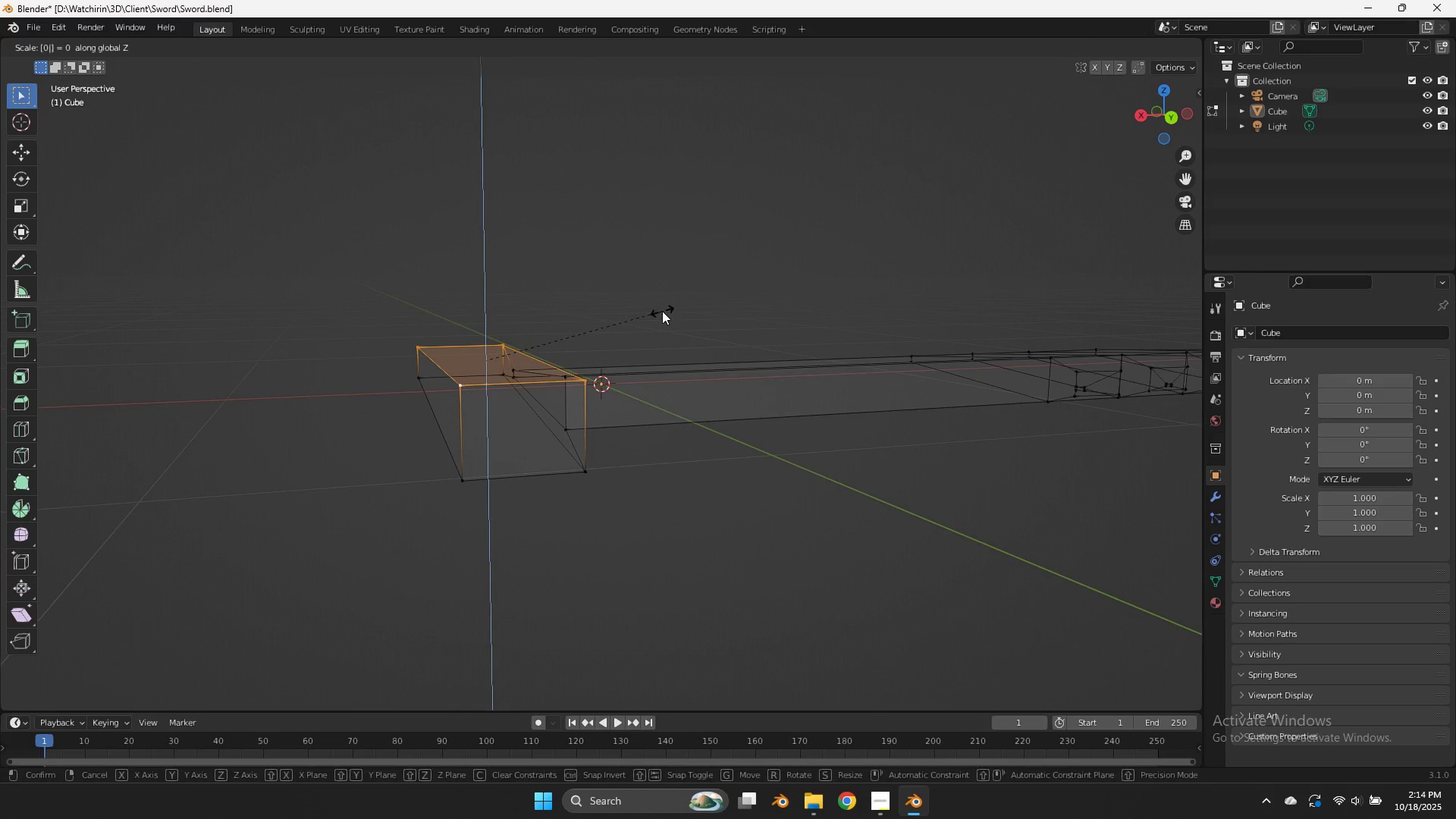 
key(Enter)
 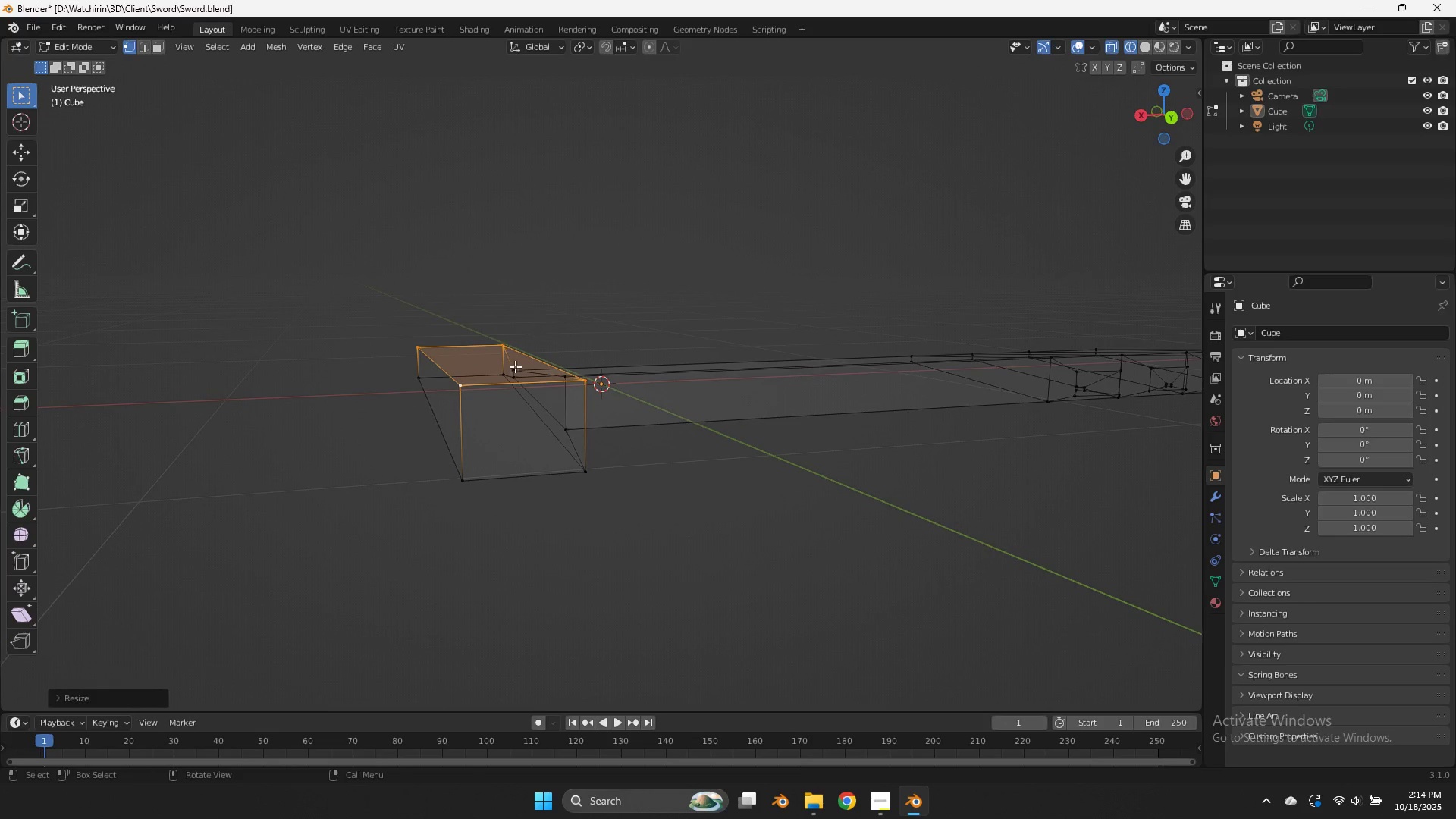 
left_click([502, 374])
 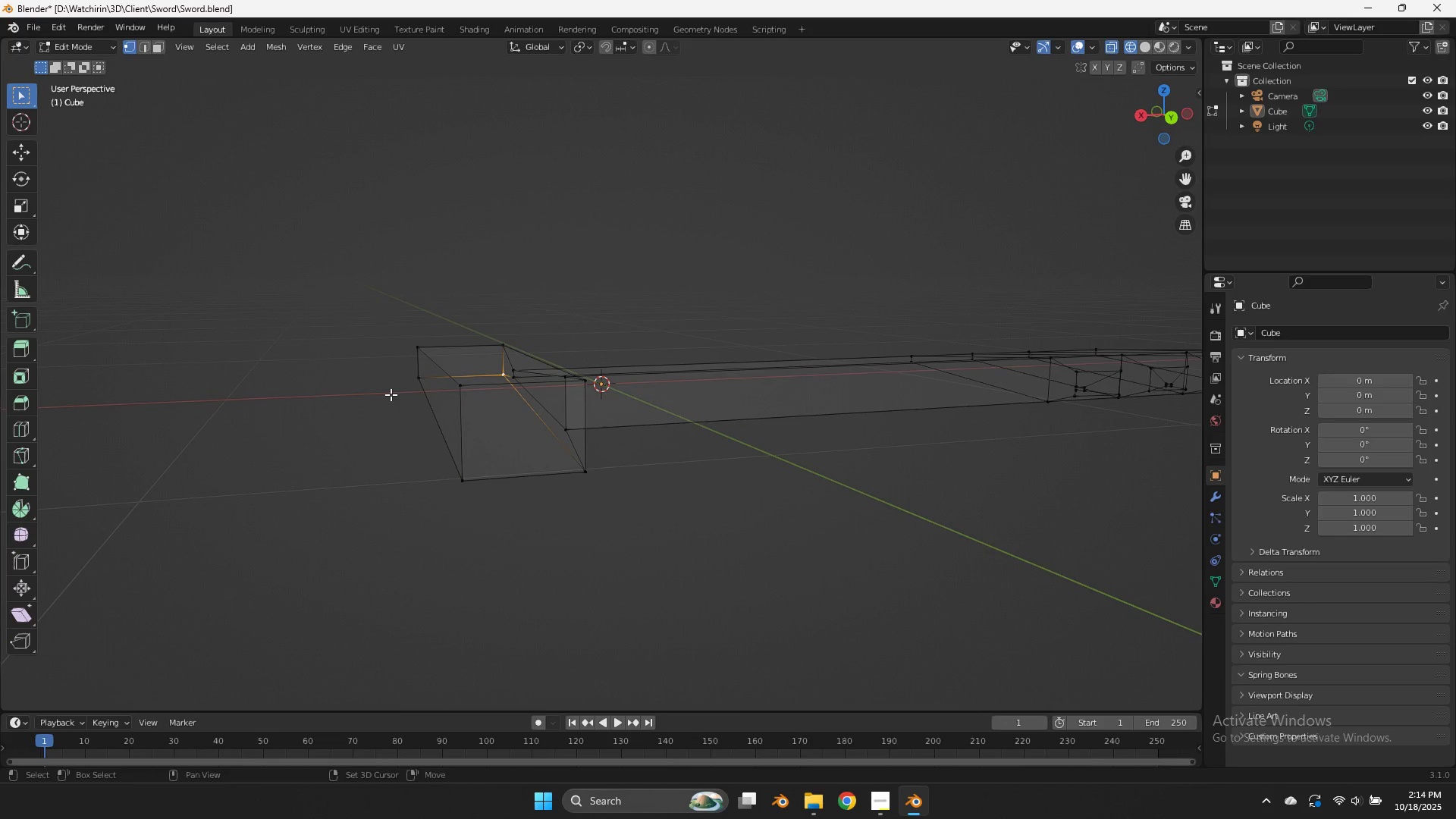 
hold_key(key=ShiftLeft, duration=2.15)
double_click([441, 498])
 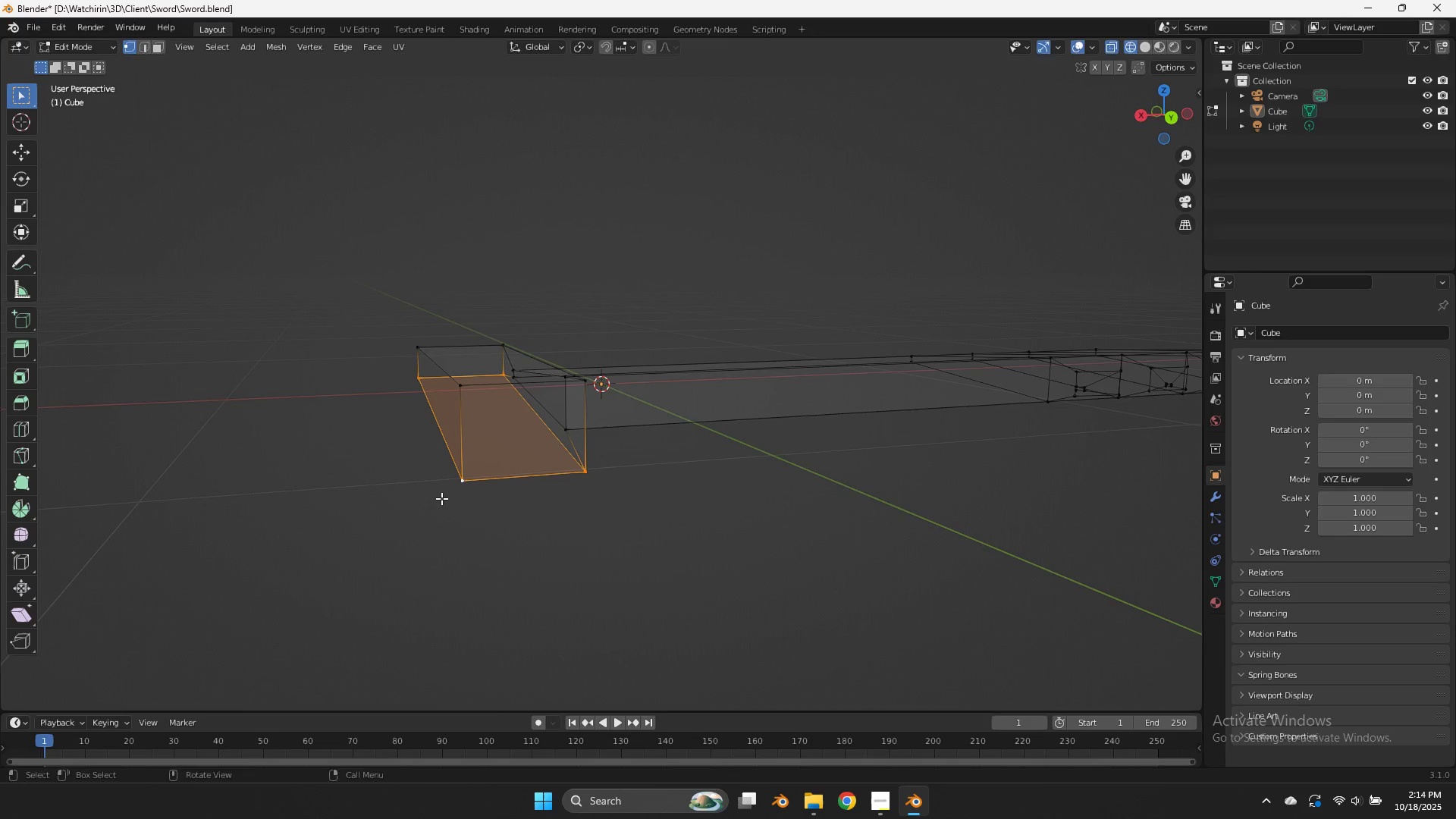 
type(sz0)
 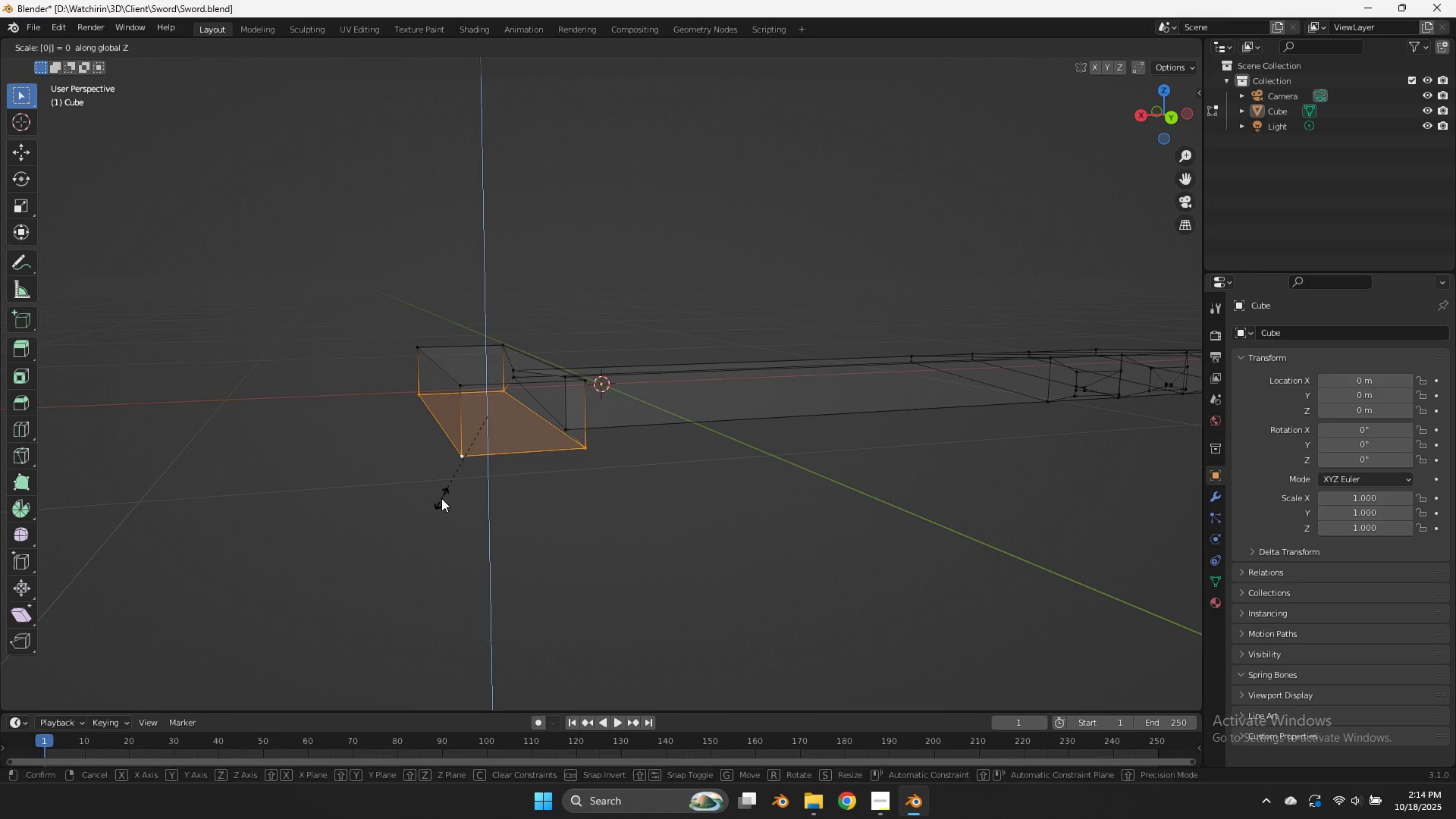 
key(Enter)
 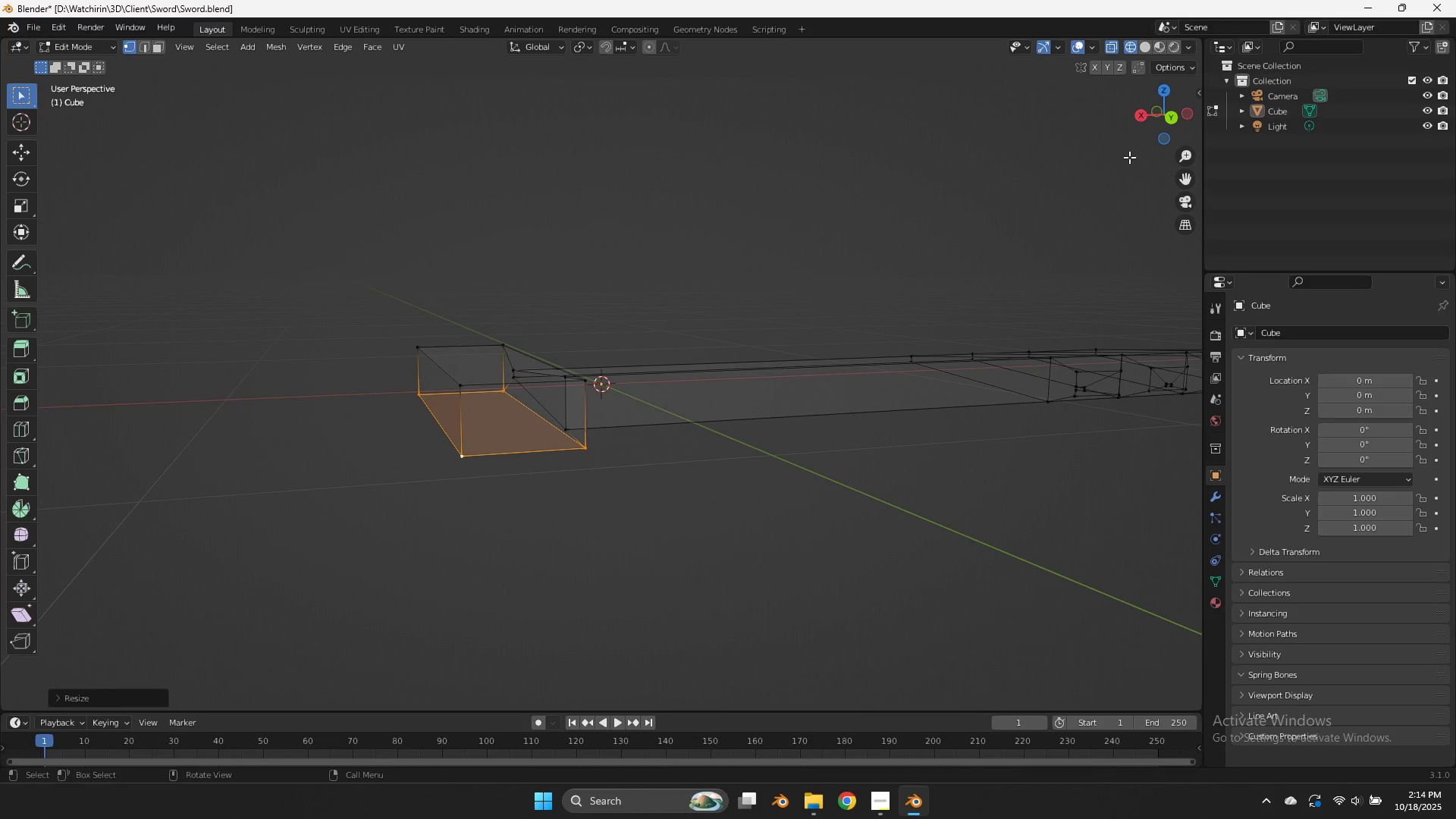 
left_click_drag(start_coordinate=[1142, 143], to_coordinate=[1229, 140])
 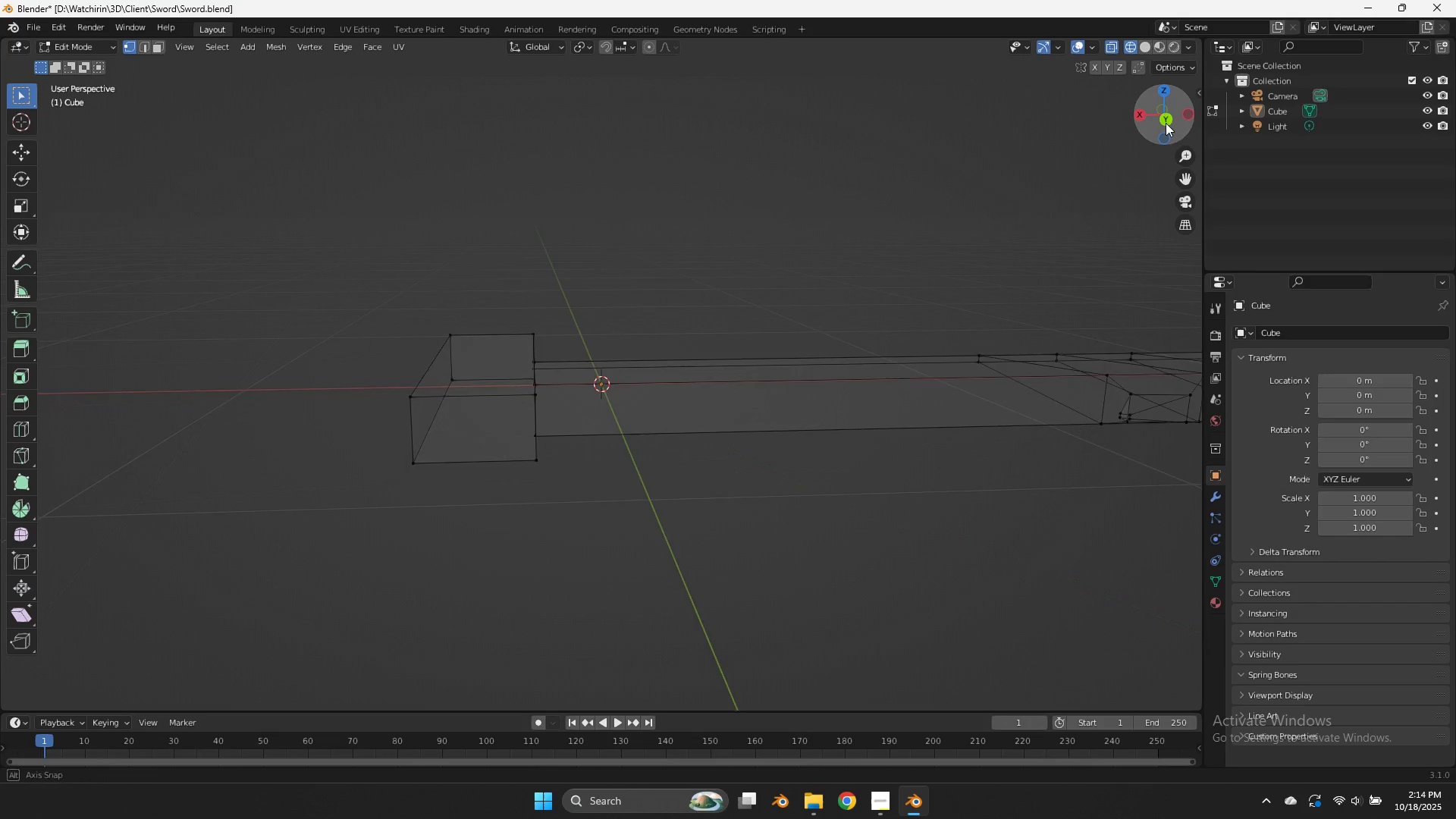 
left_click_drag(start_coordinate=[1194, 114], to_coordinate=[1100, 149])
 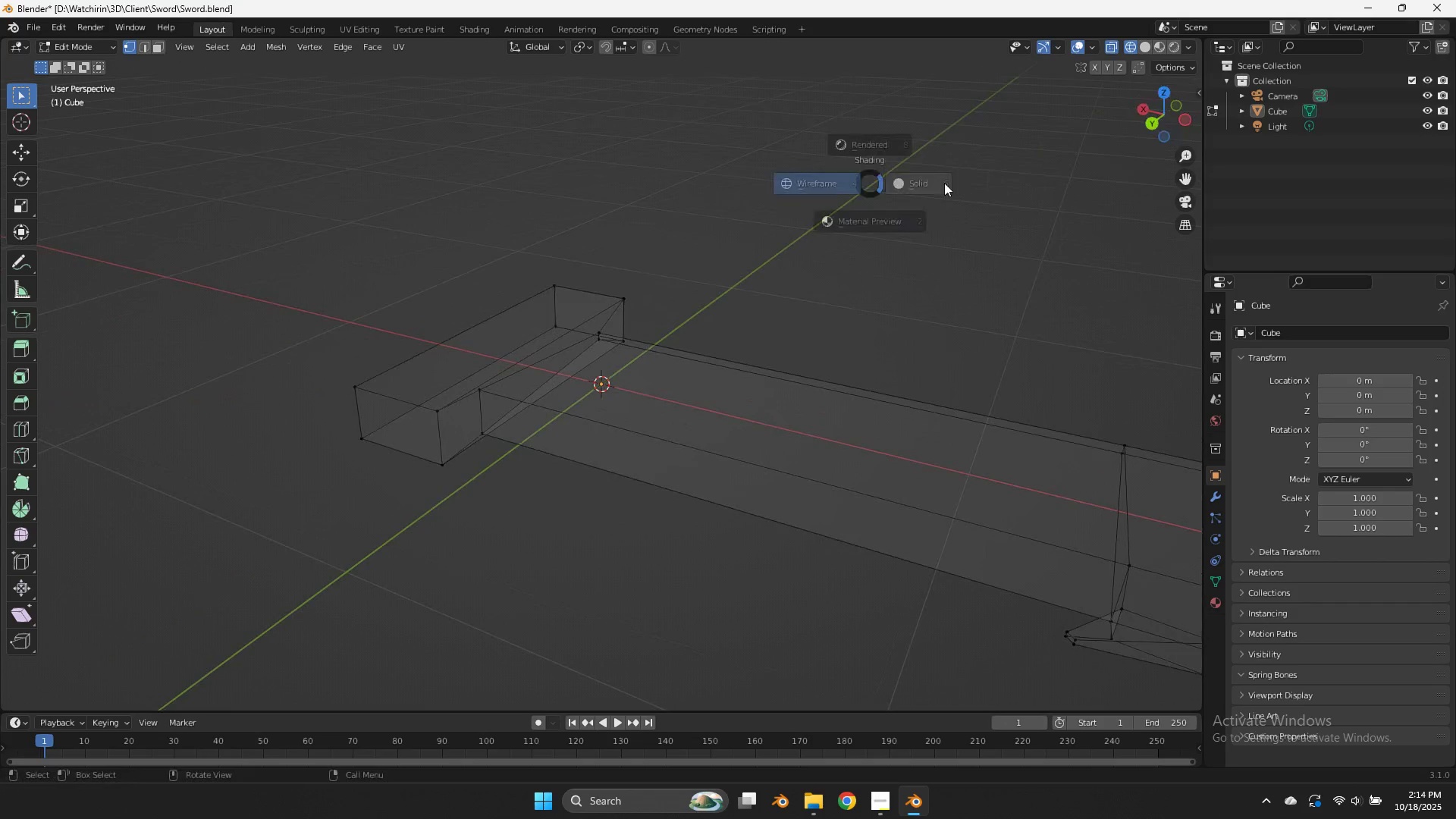 
key(Z)
 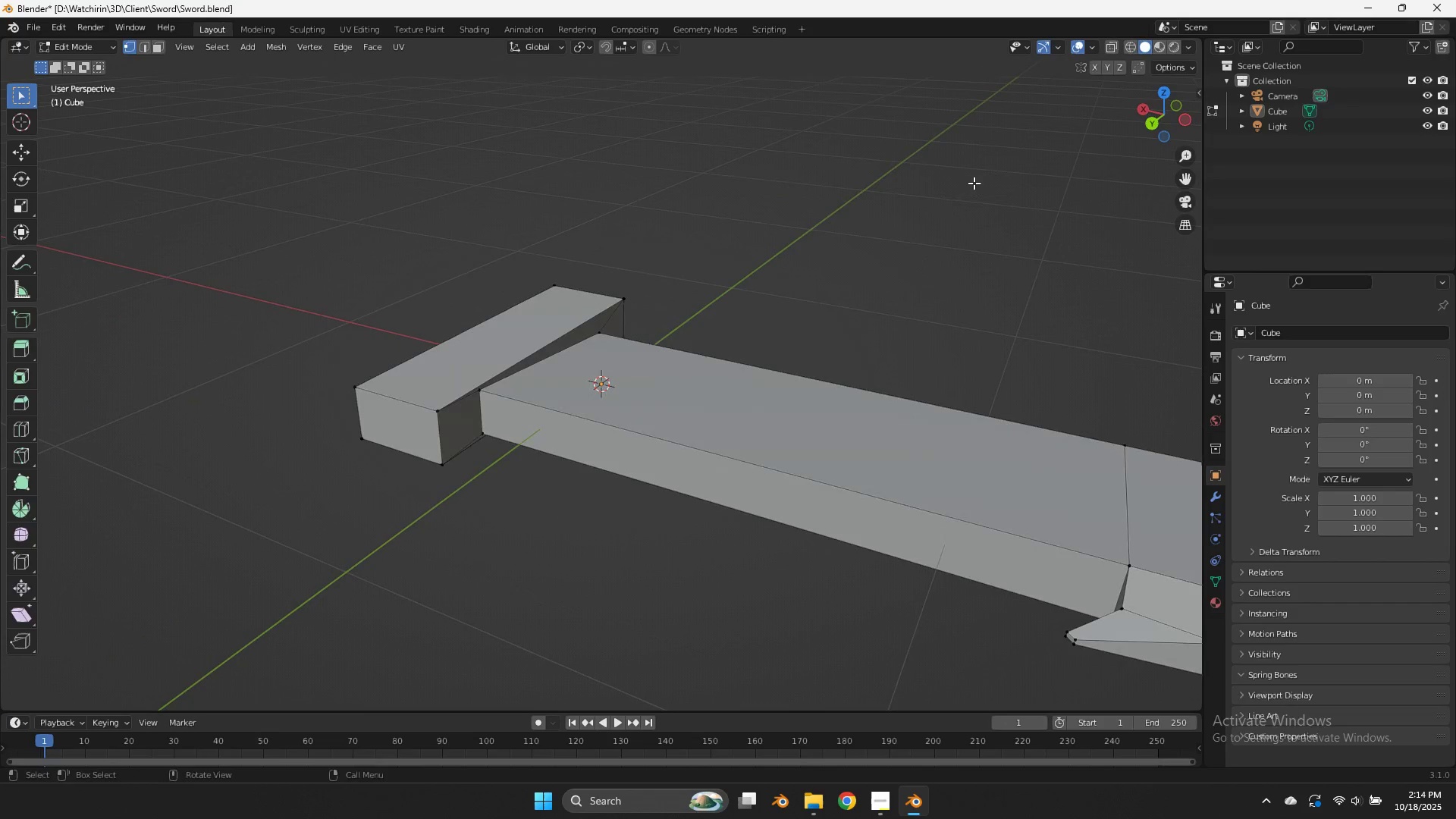 
key(Tab)
 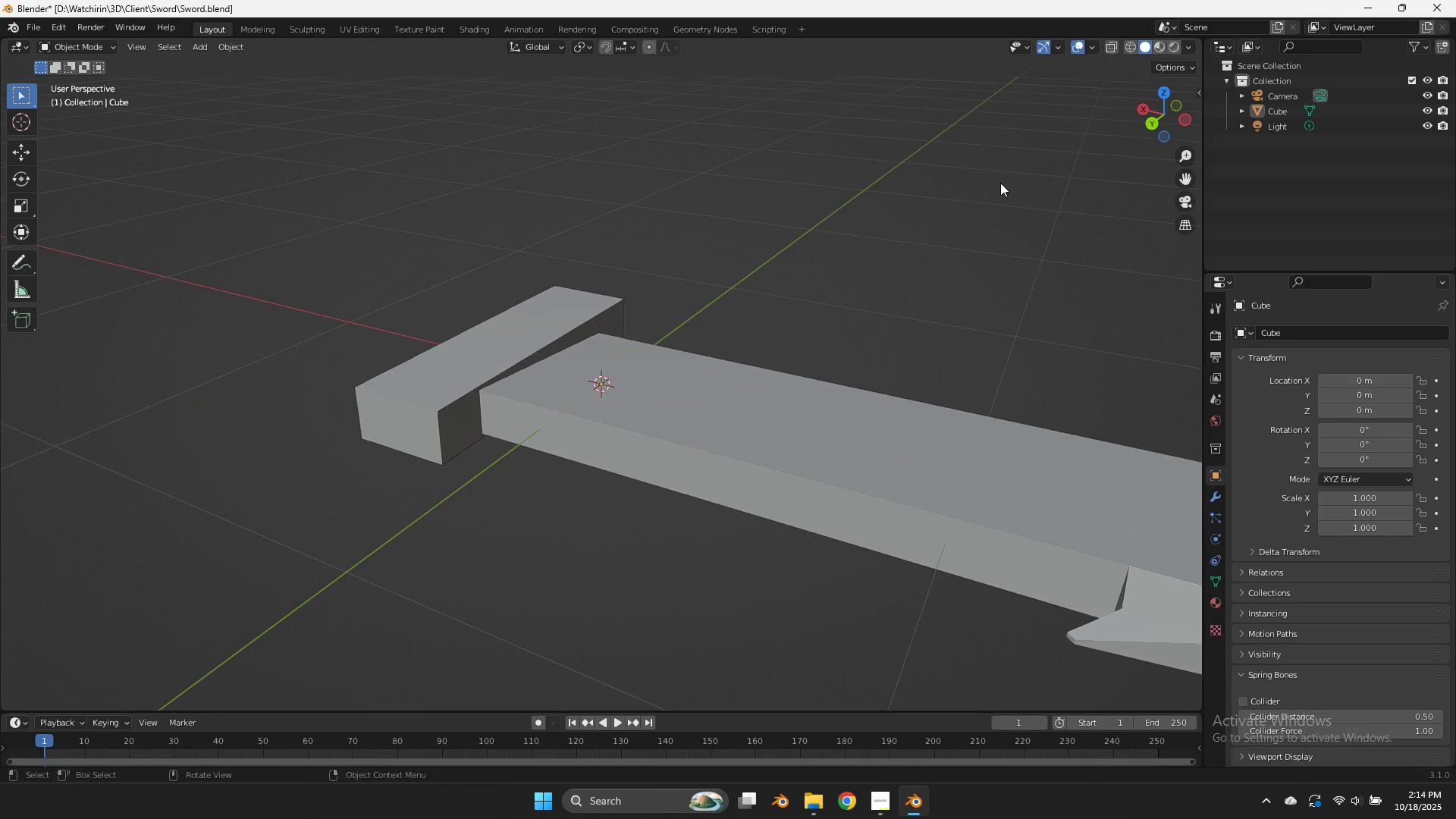 
left_click([1000, 183])
 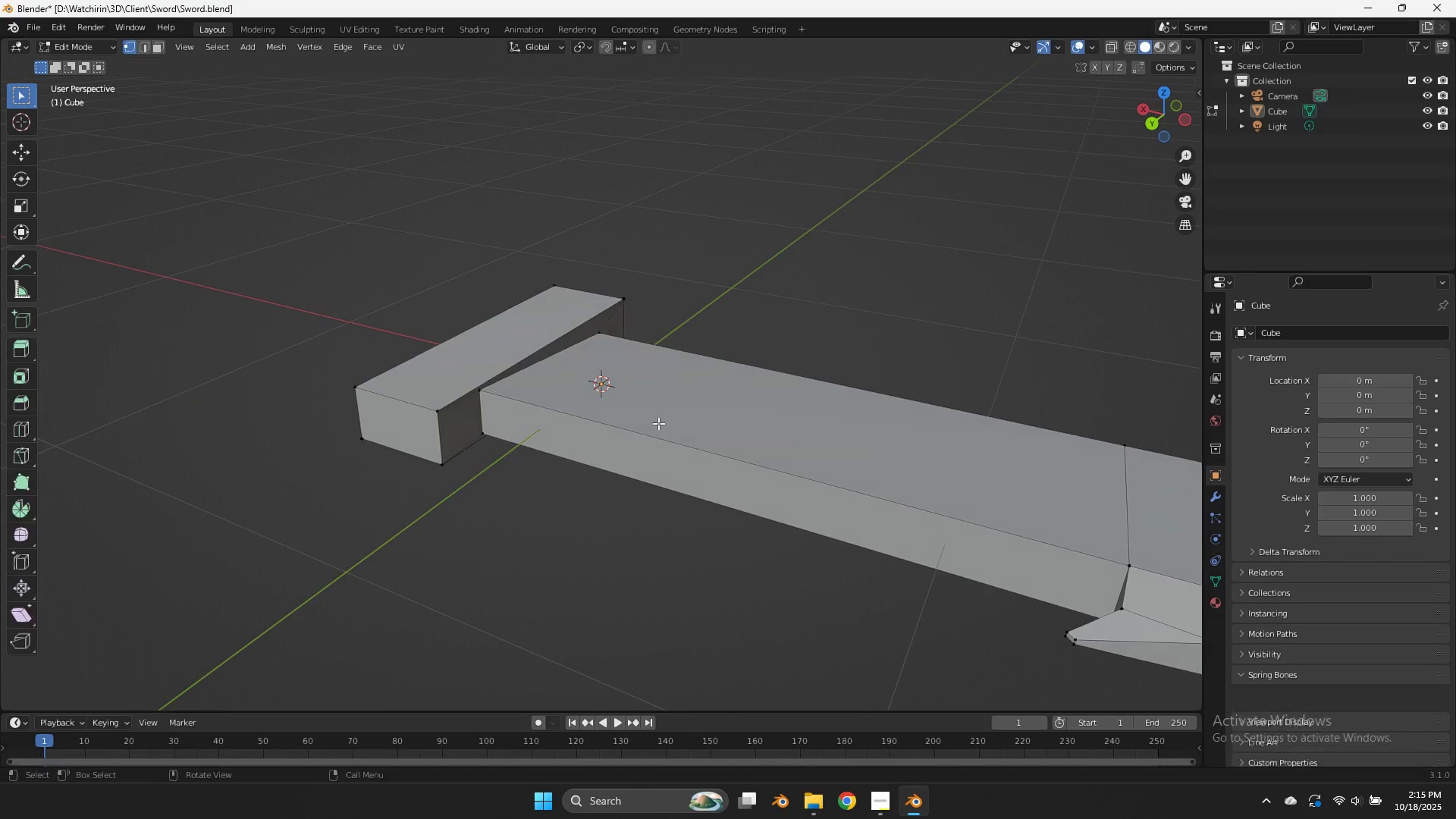 
key(Tab)
 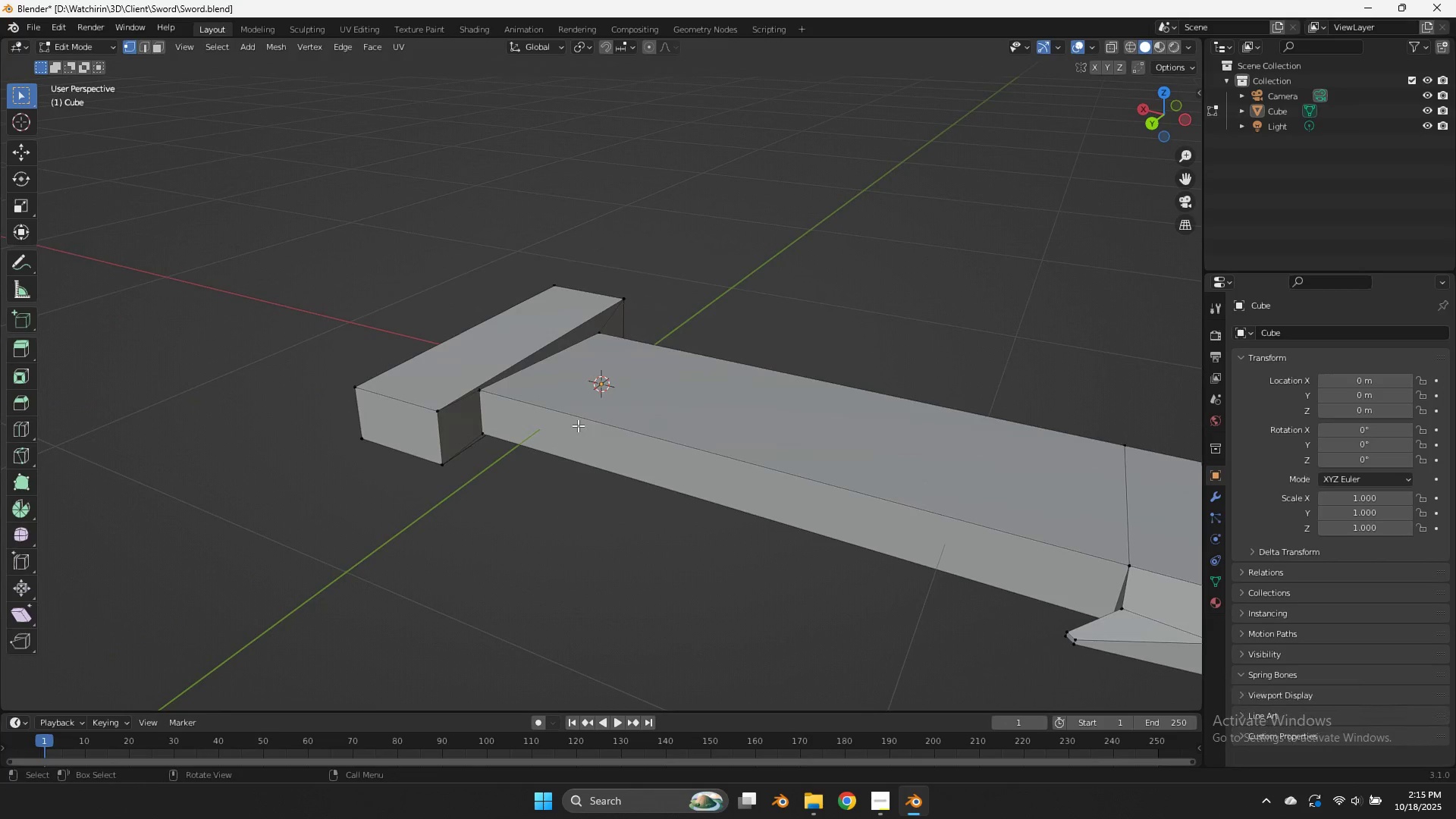 
left_click([578, 425])
 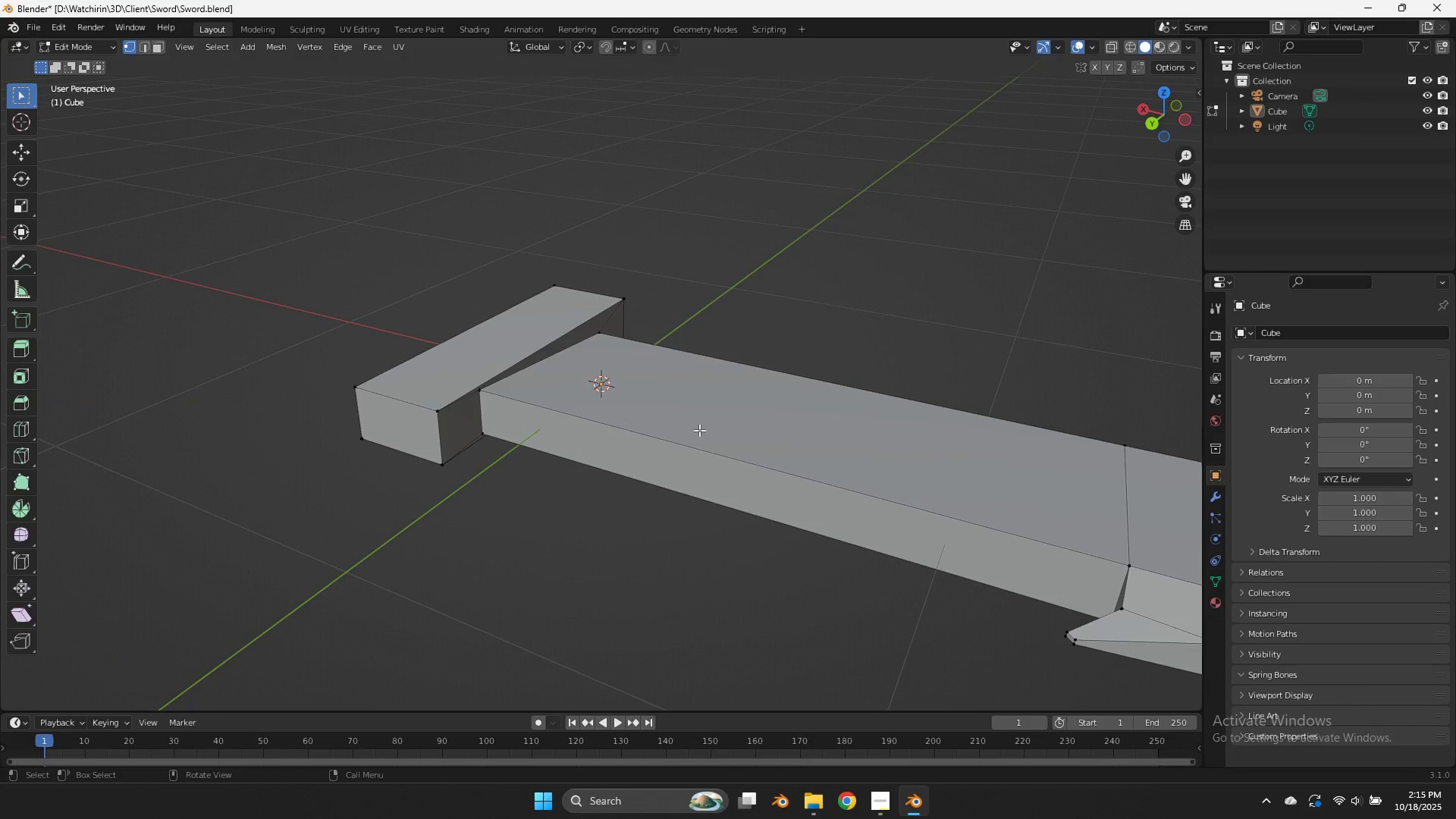 
scroll: coordinate [700, 430], scroll_direction: down, amount: 3.0
 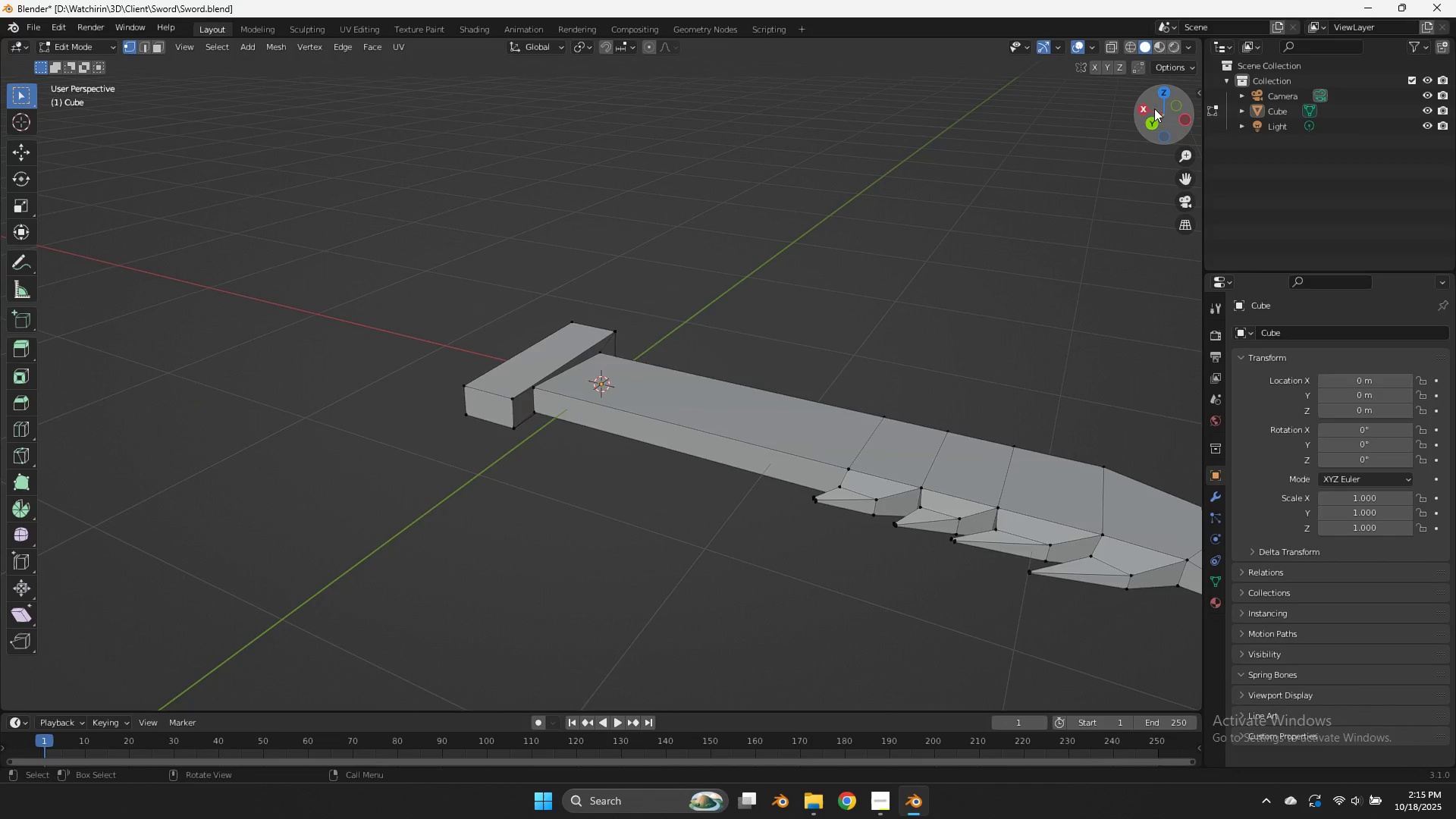 
left_click_drag(start_coordinate=[1159, 111], to_coordinate=[1051, 95])
 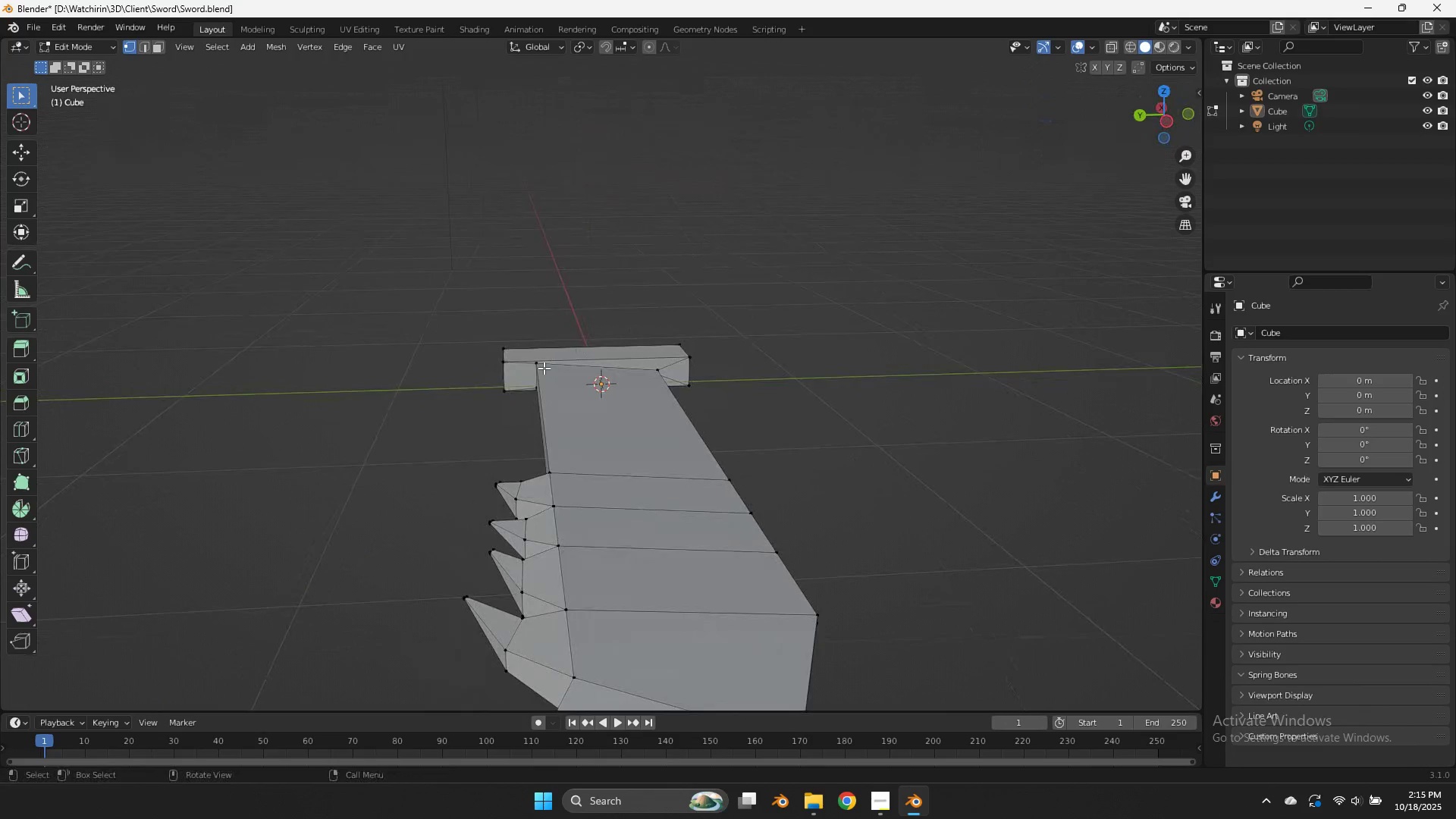 
left_click([544, 368])
 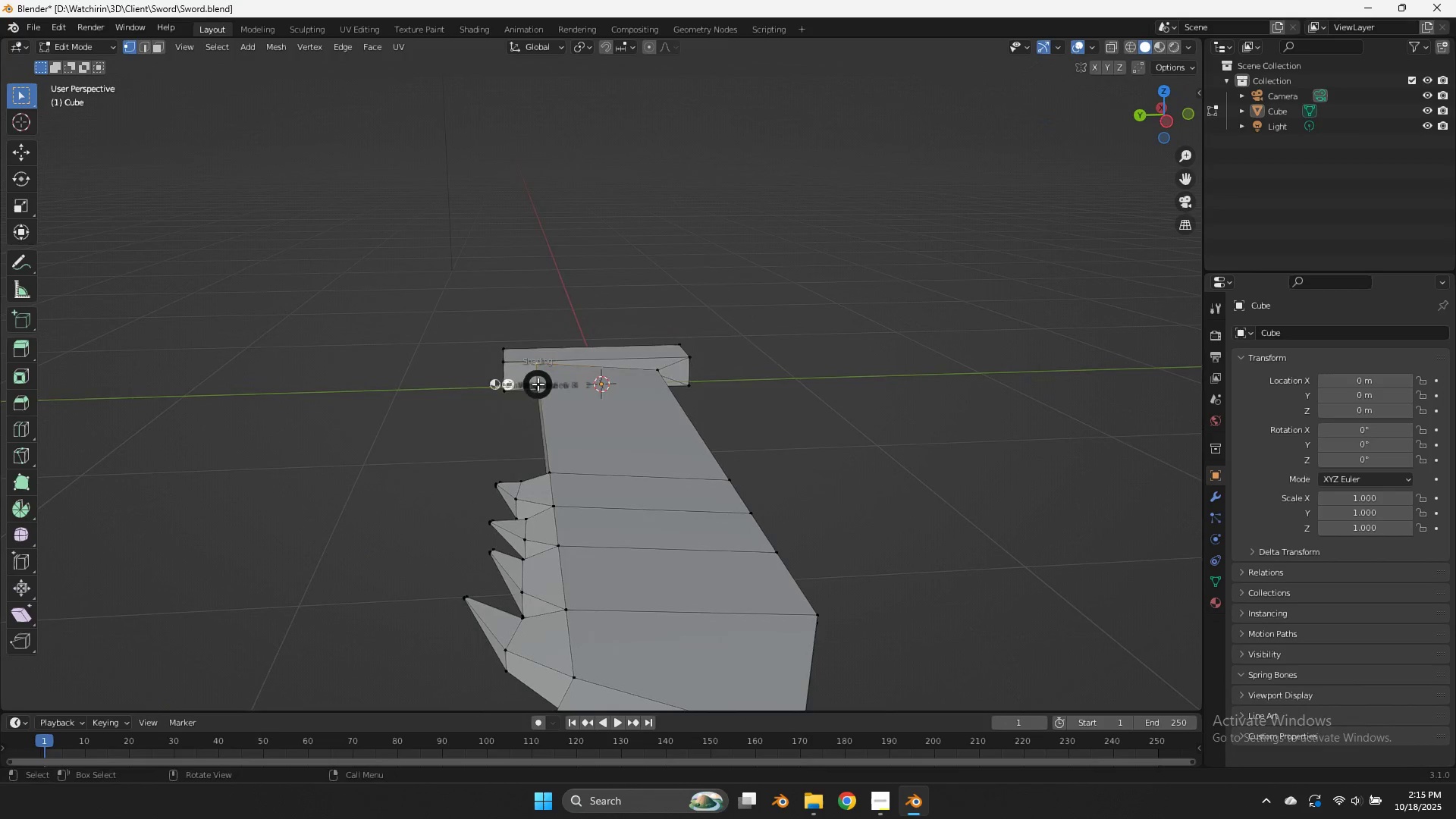 
key(Z)
 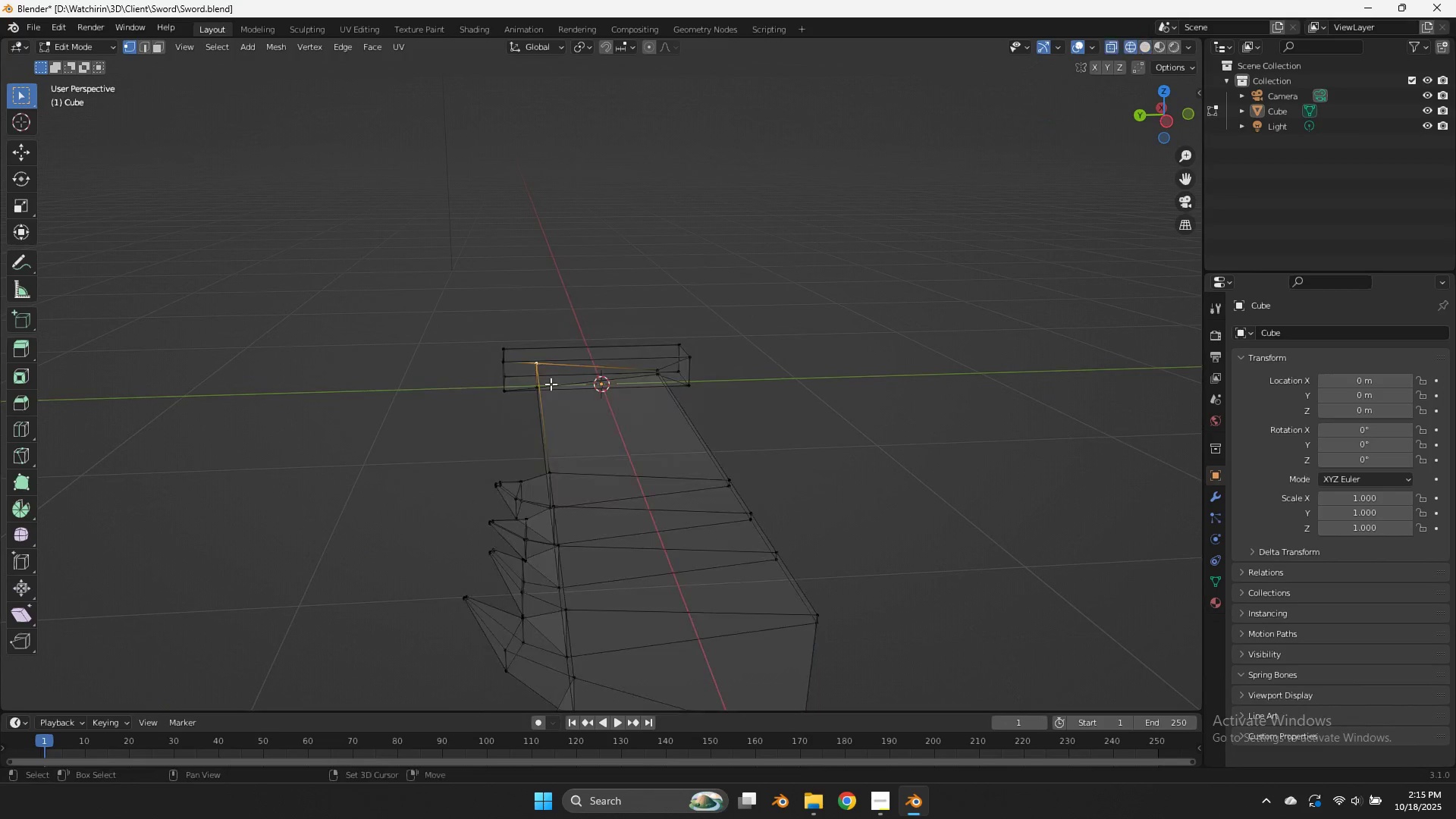 
hold_key(key=ShiftLeft, duration=0.62)
left_click([550, 386])
 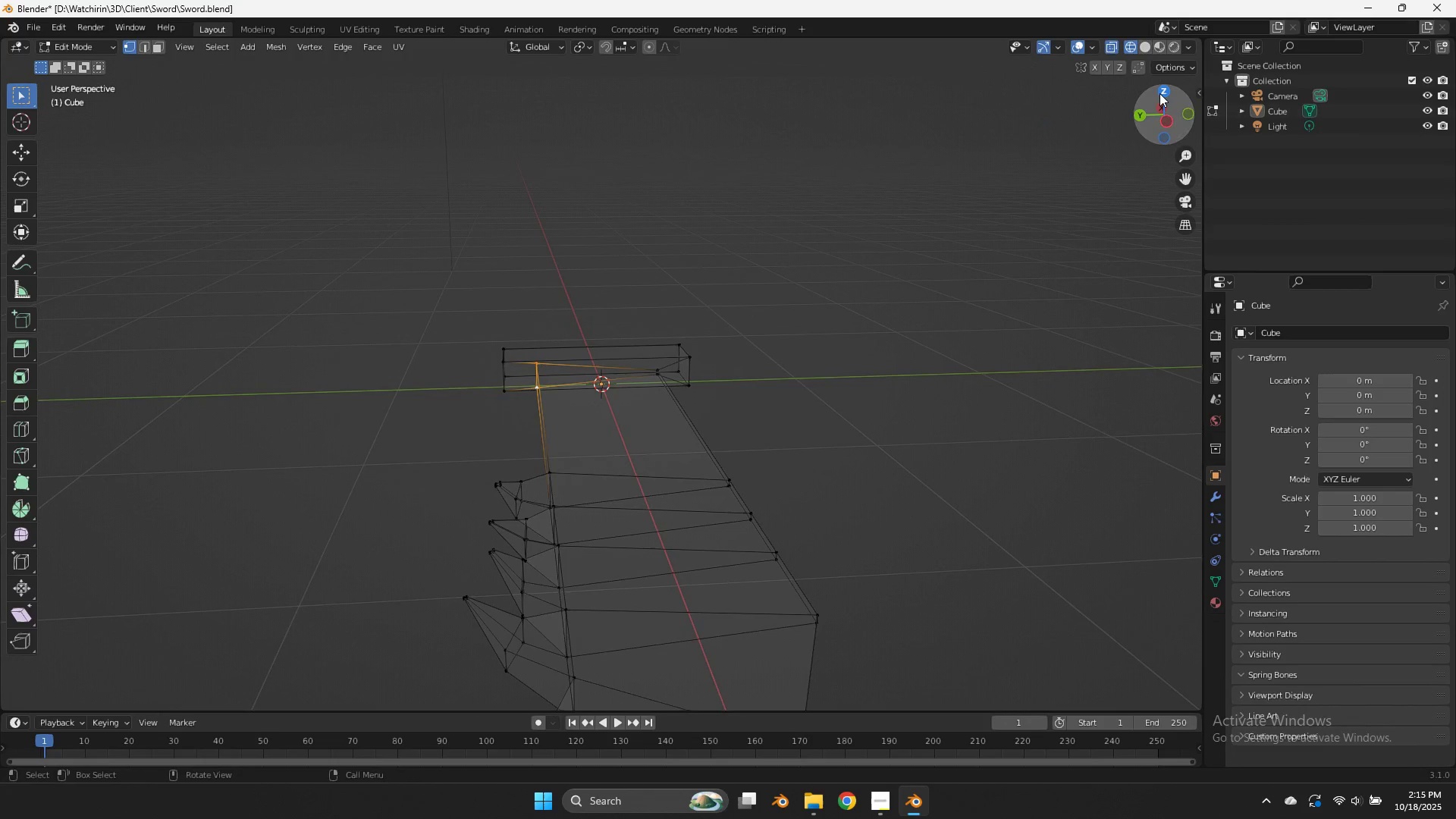 
left_click([1163, 92])
 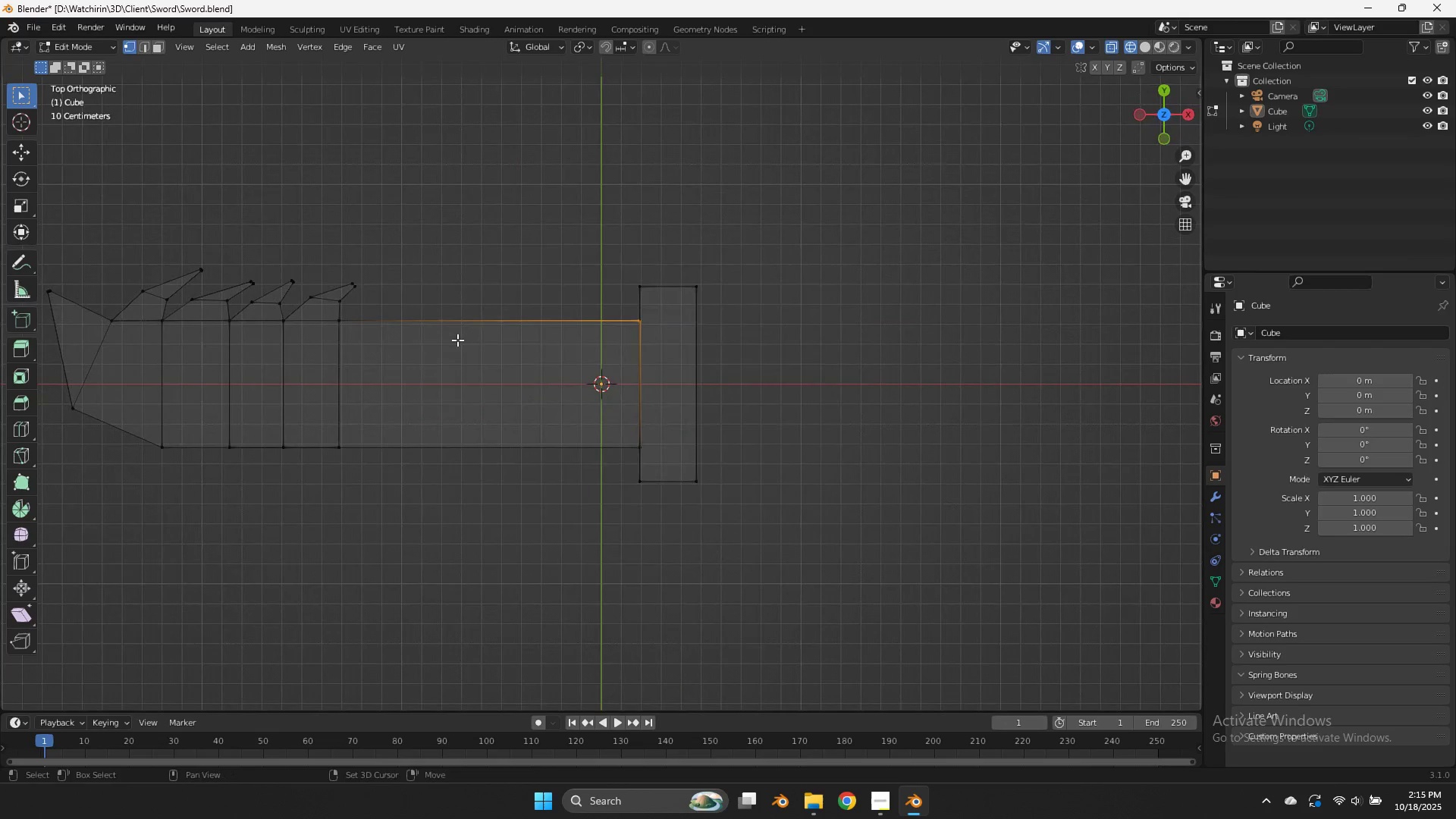 
hold_key(key=ShiftLeft, duration=1.21)
left_click_drag(start_coordinate=[404, 309], to_coordinate=[100, 359])
 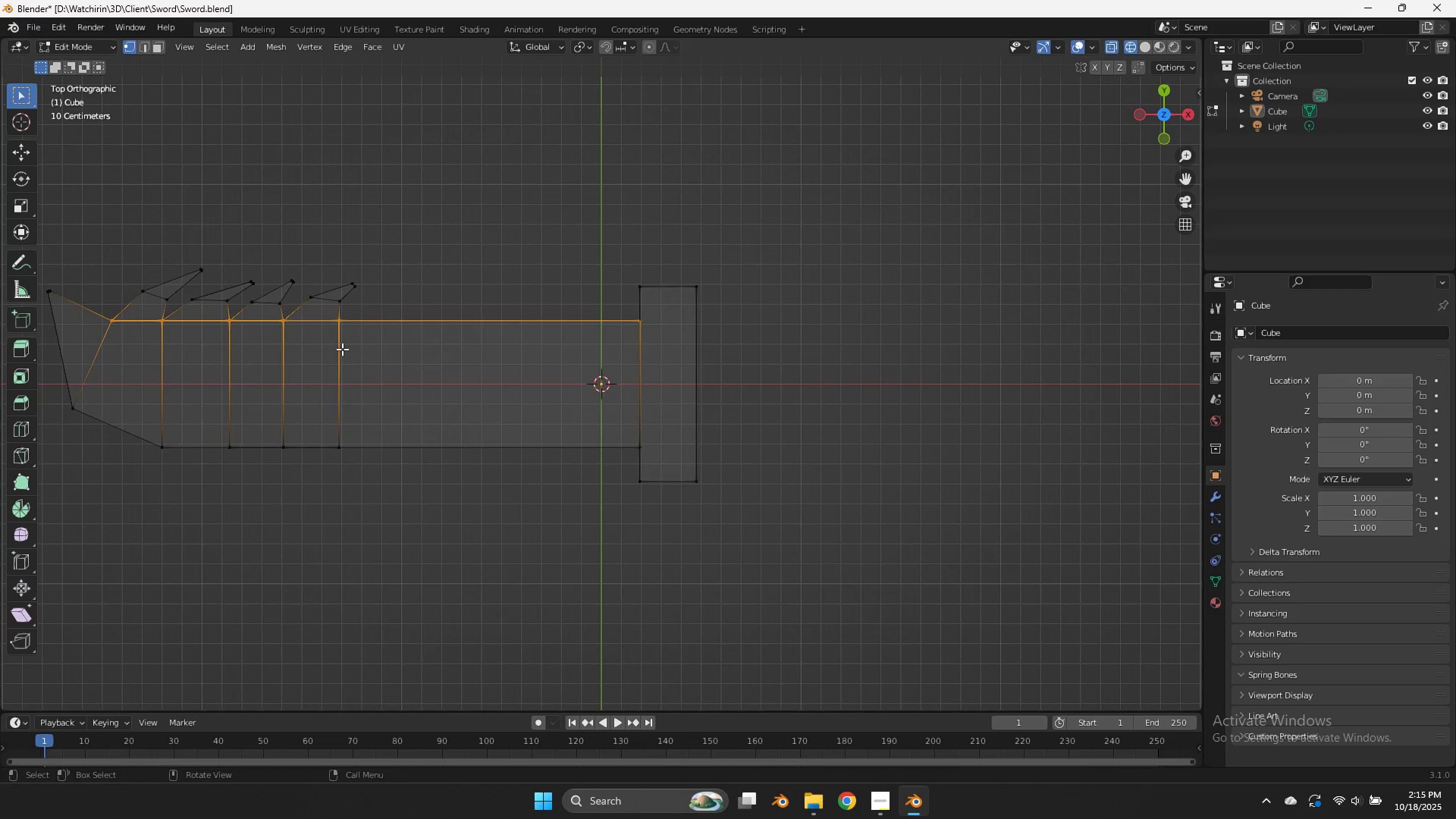 
key(Z)
 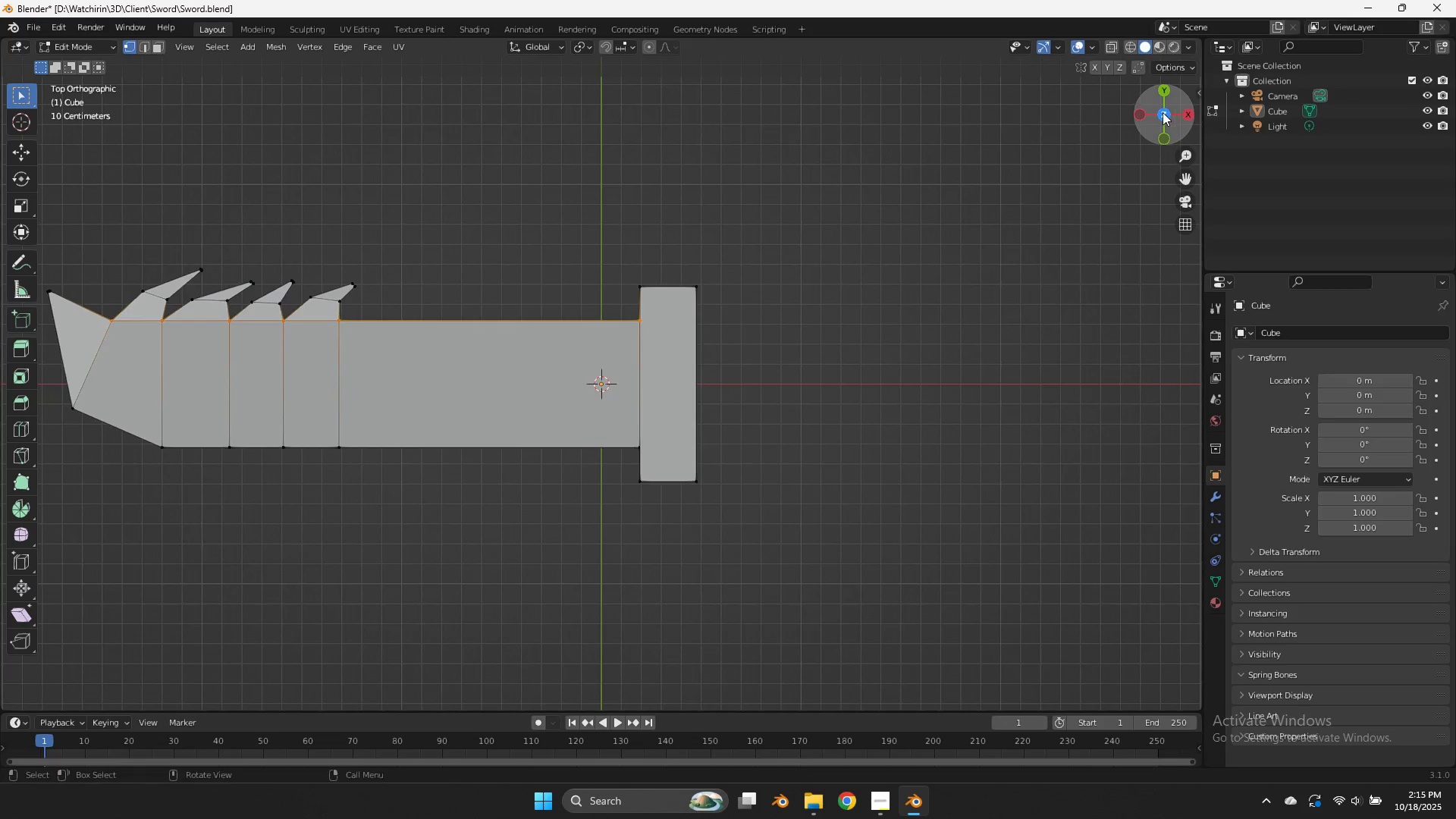 
left_click_drag(start_coordinate=[1163, 112], to_coordinate=[158, 614])
 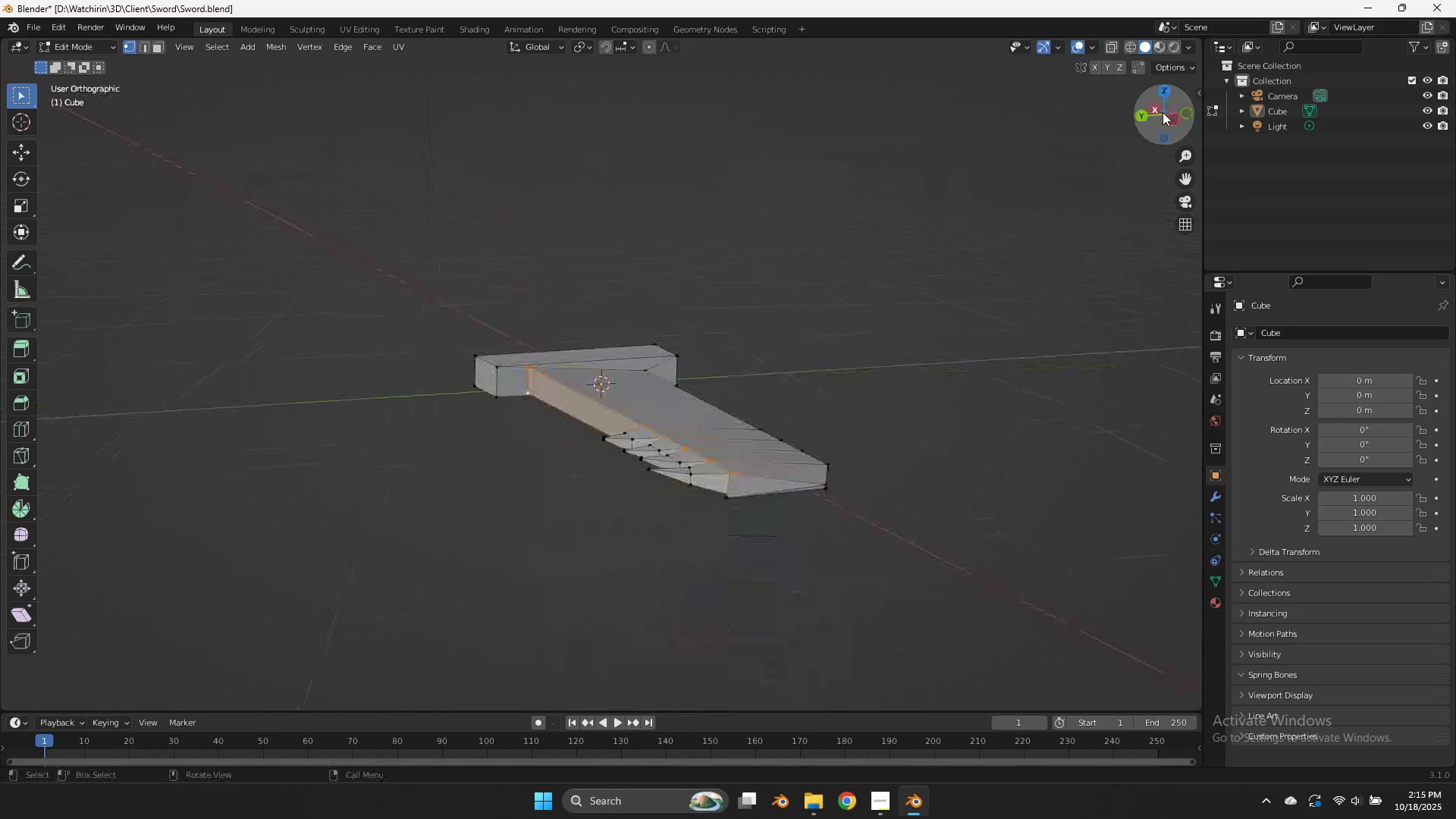 
left_click([1163, 112])
 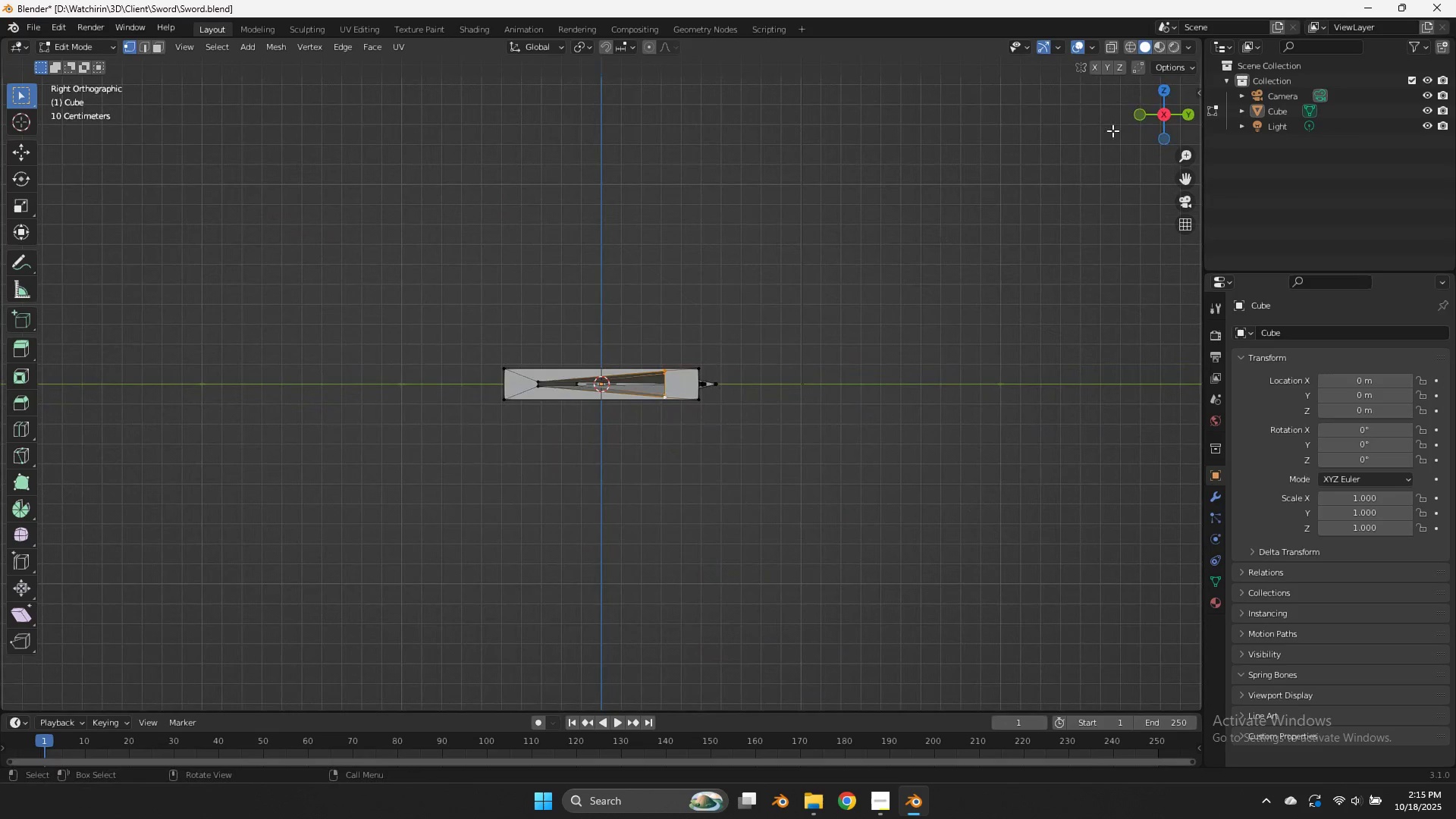 
left_click_drag(start_coordinate=[1171, 117], to_coordinate=[1057, 141])
 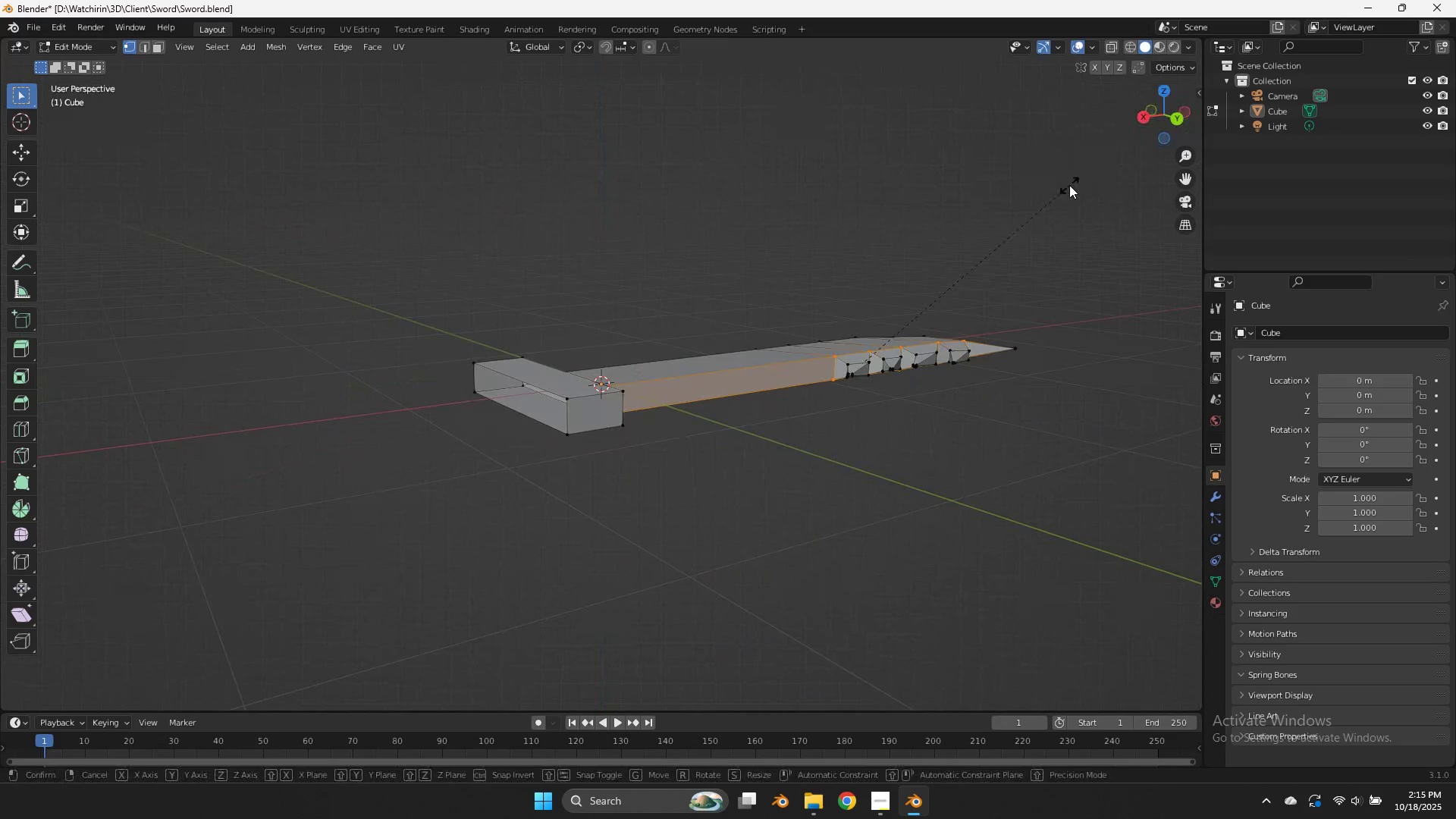 
type(szsz)
 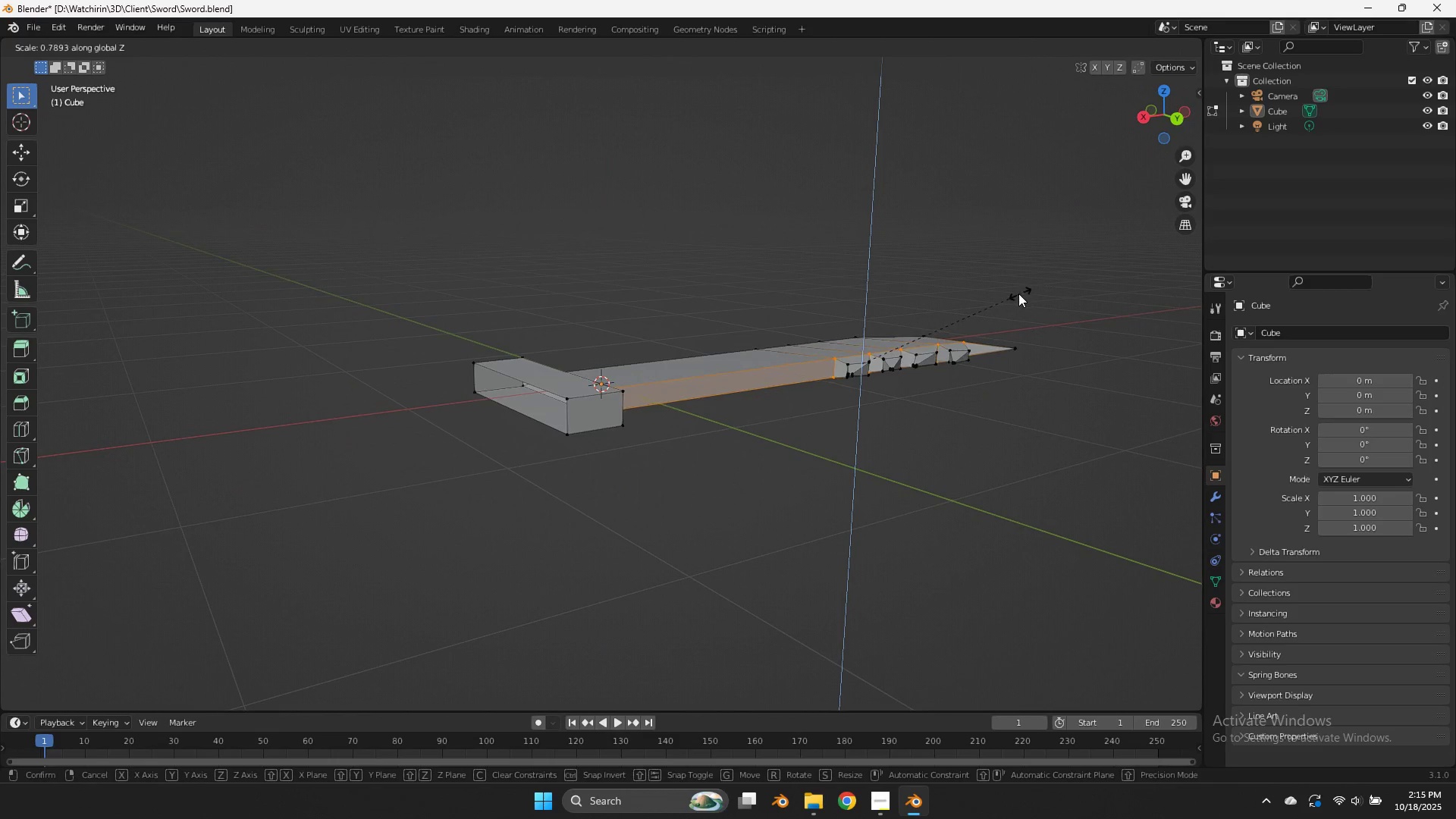 
left_click([1012, 295])
 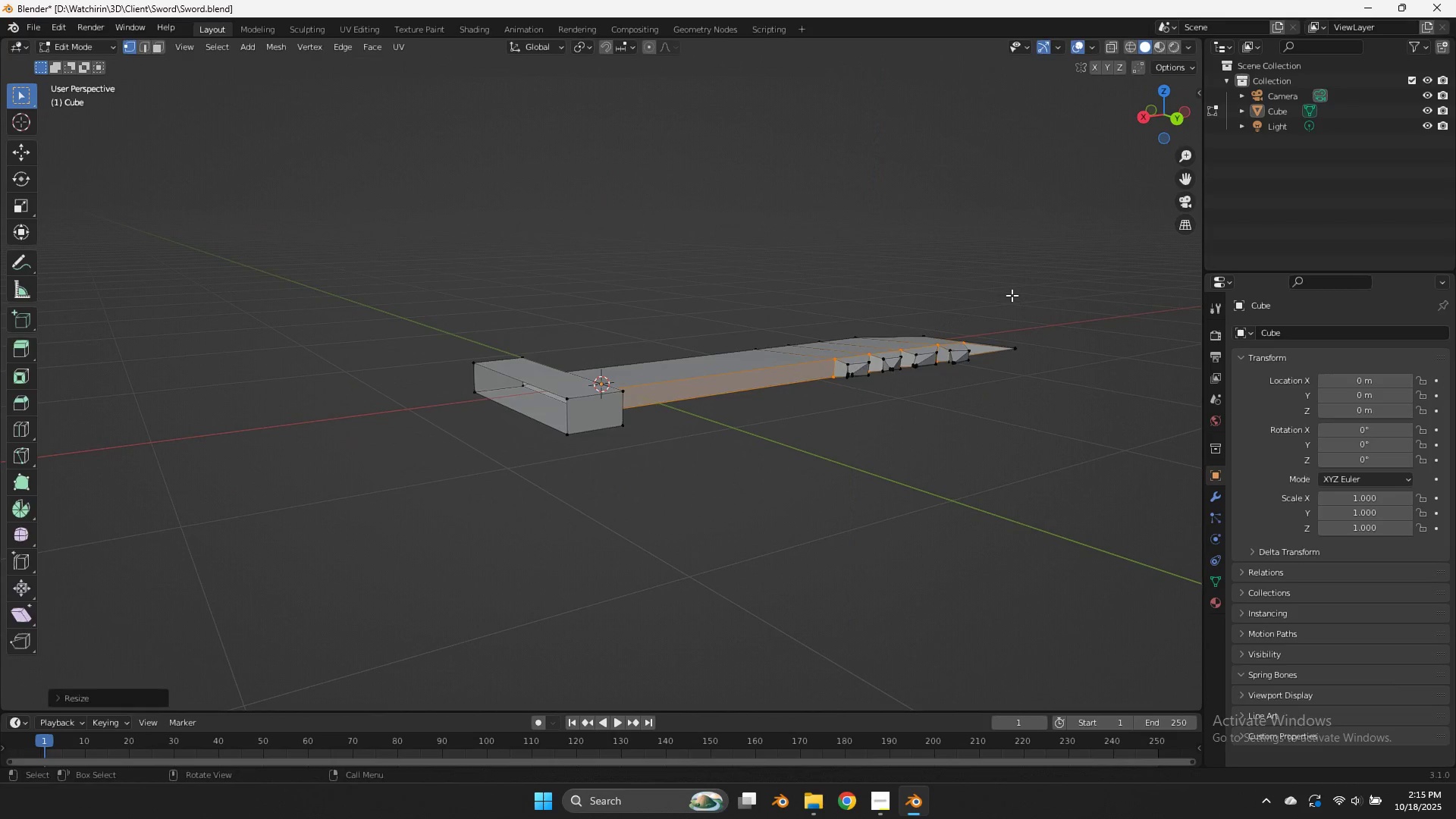 
key(Tab)
 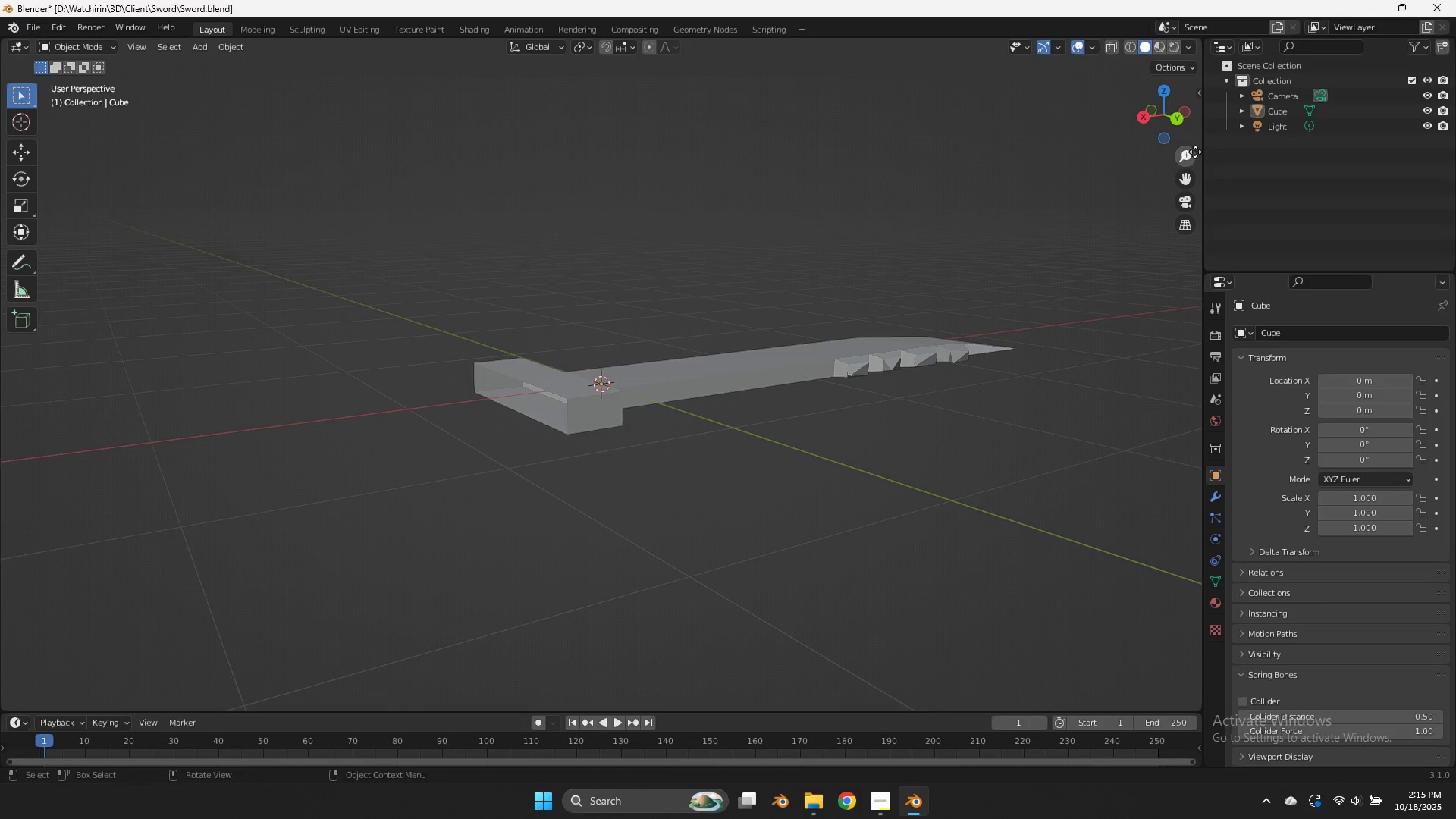 
key(Control+ControlLeft)
 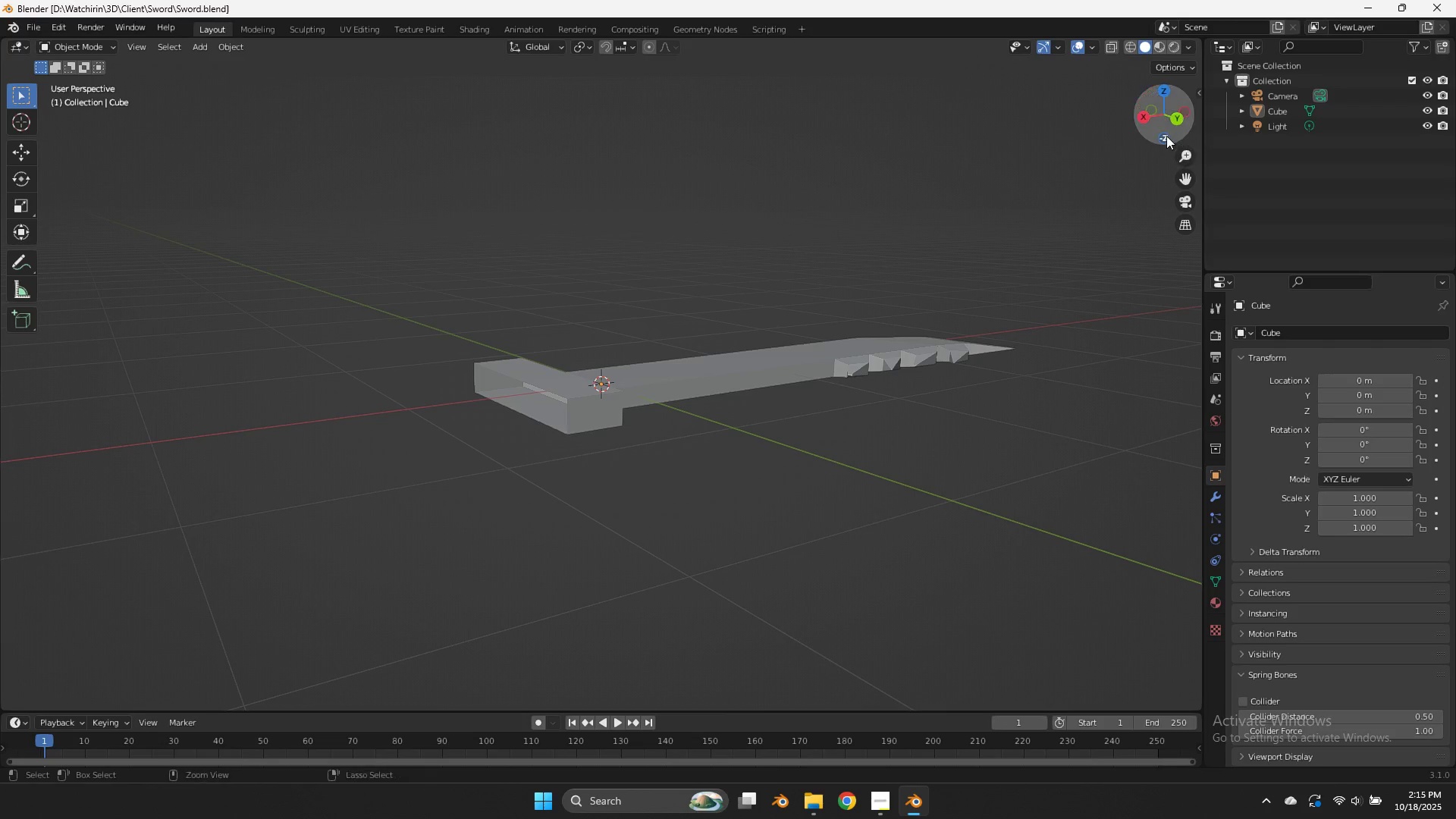 
key(Control+S)
 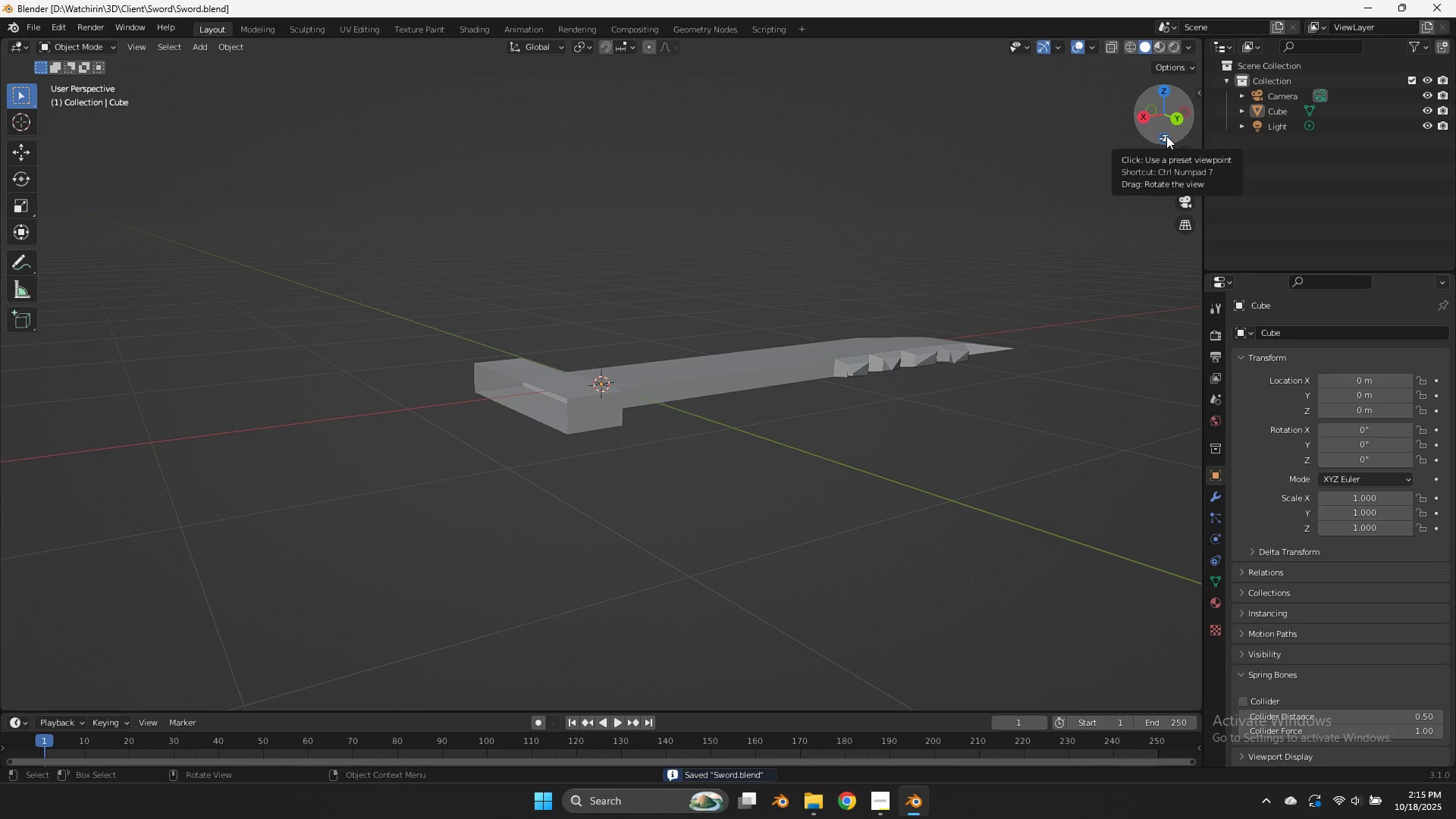 
wait(8.19)
 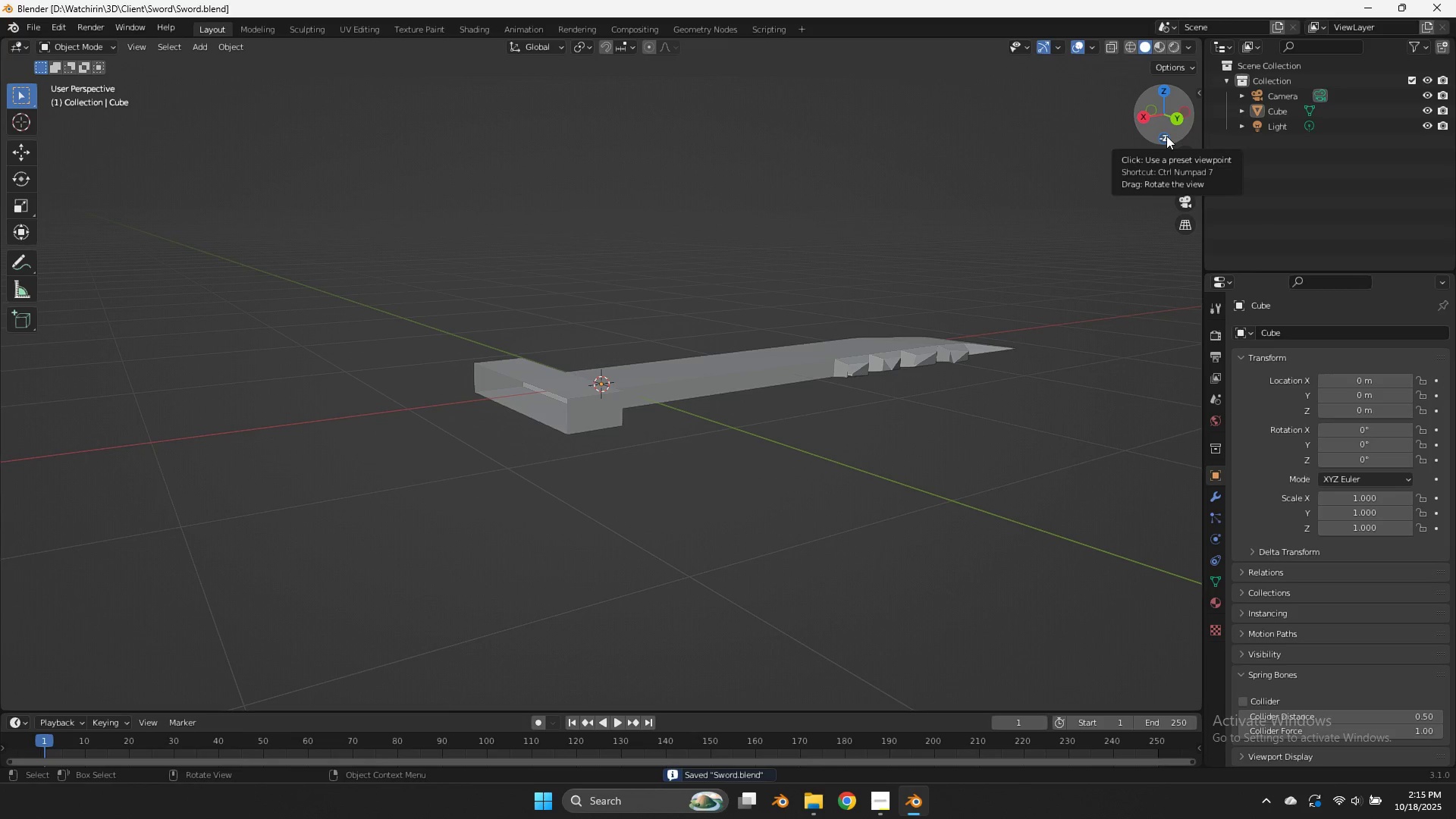 
left_click([585, 387])
 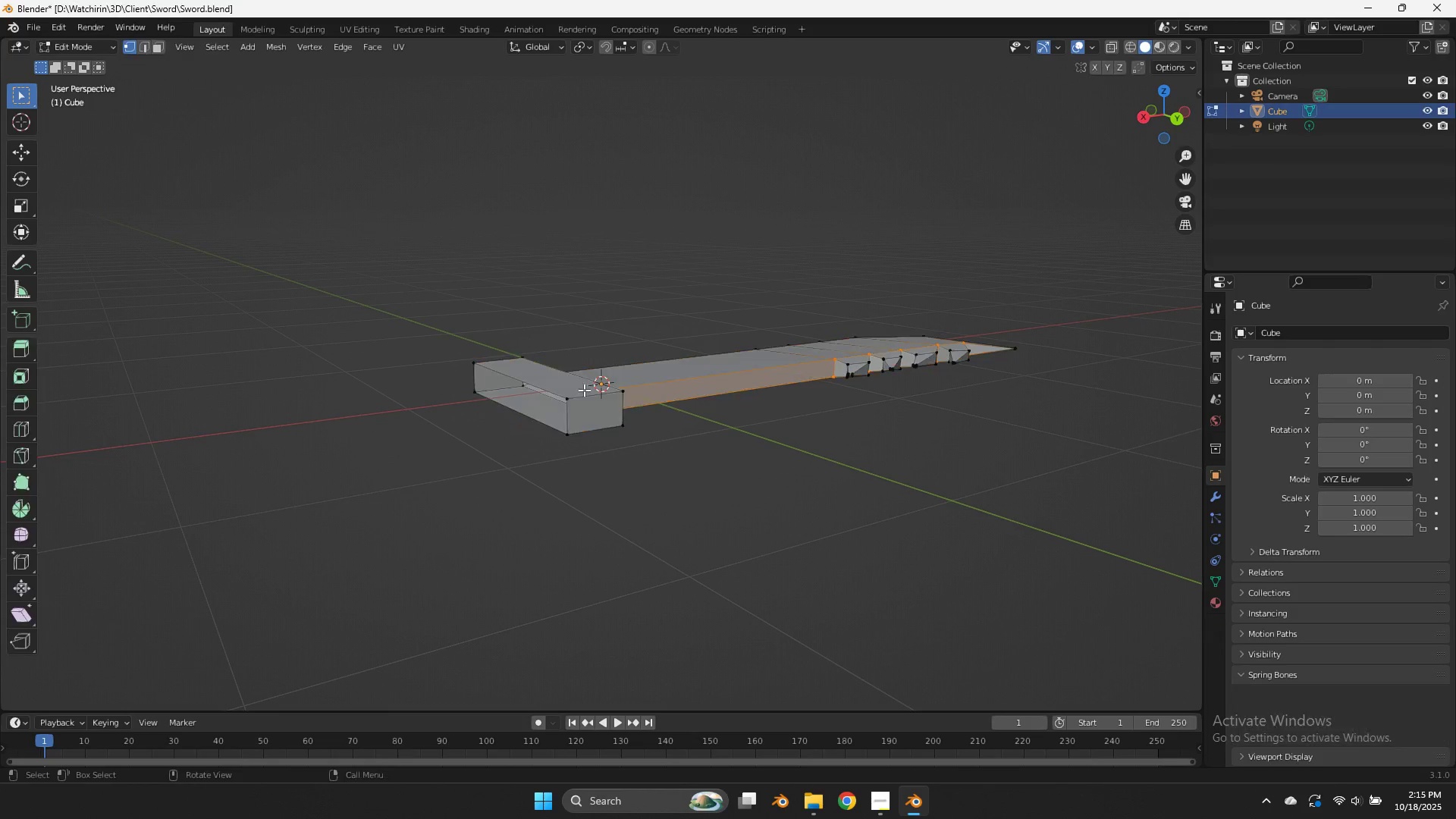 
key(Tab)
 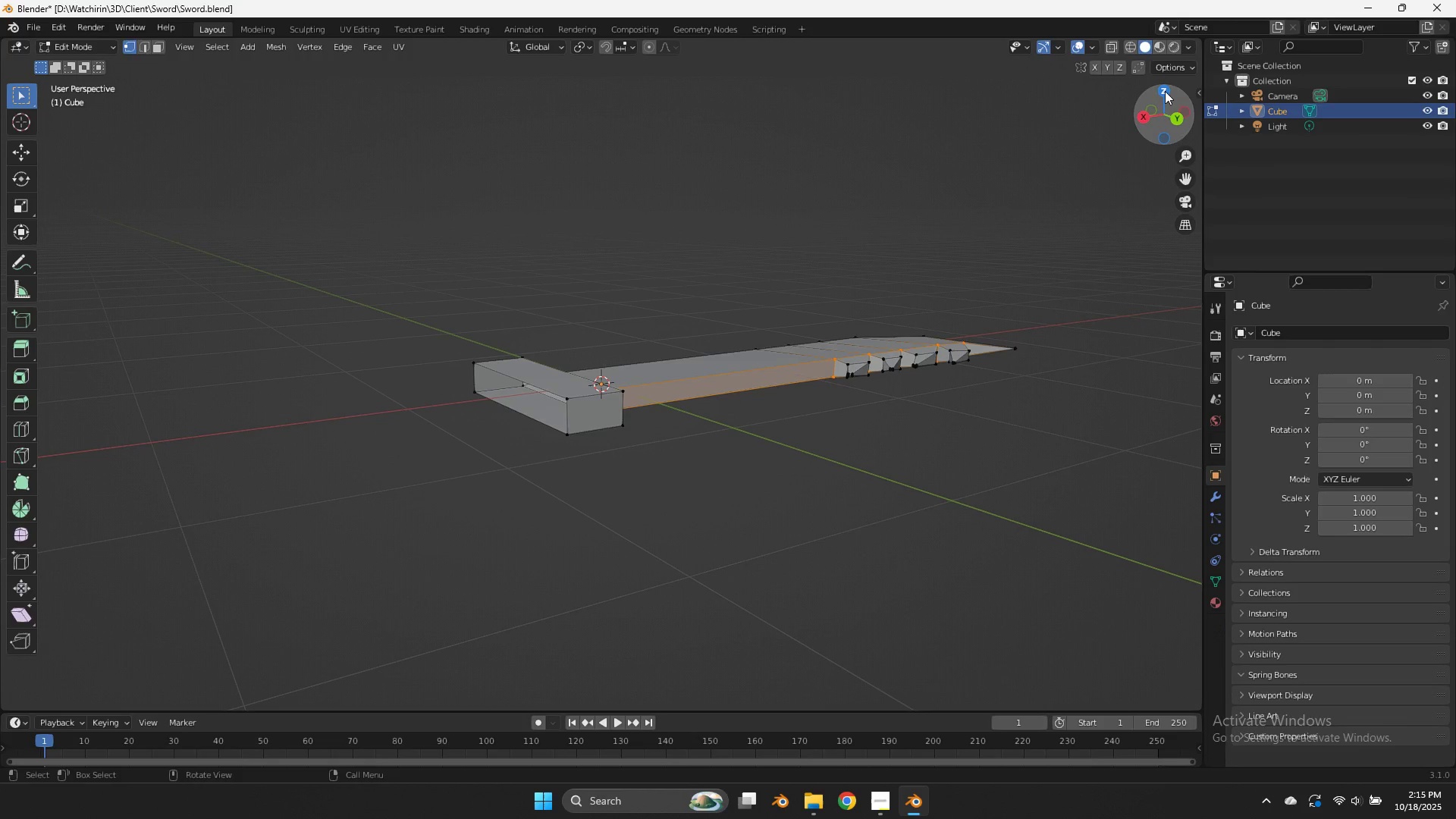 
left_click([1167, 87])
 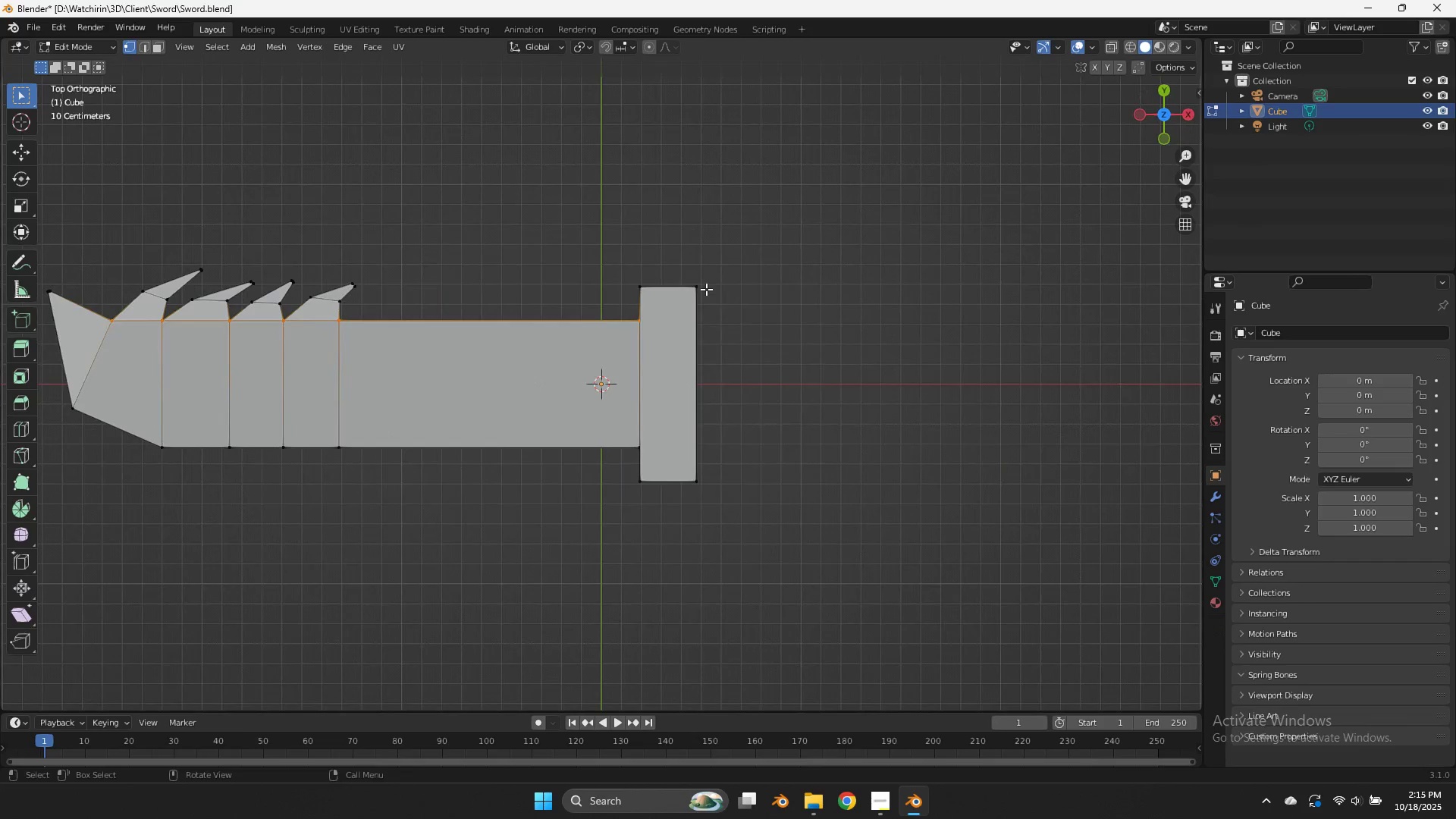 
key(Tab)
 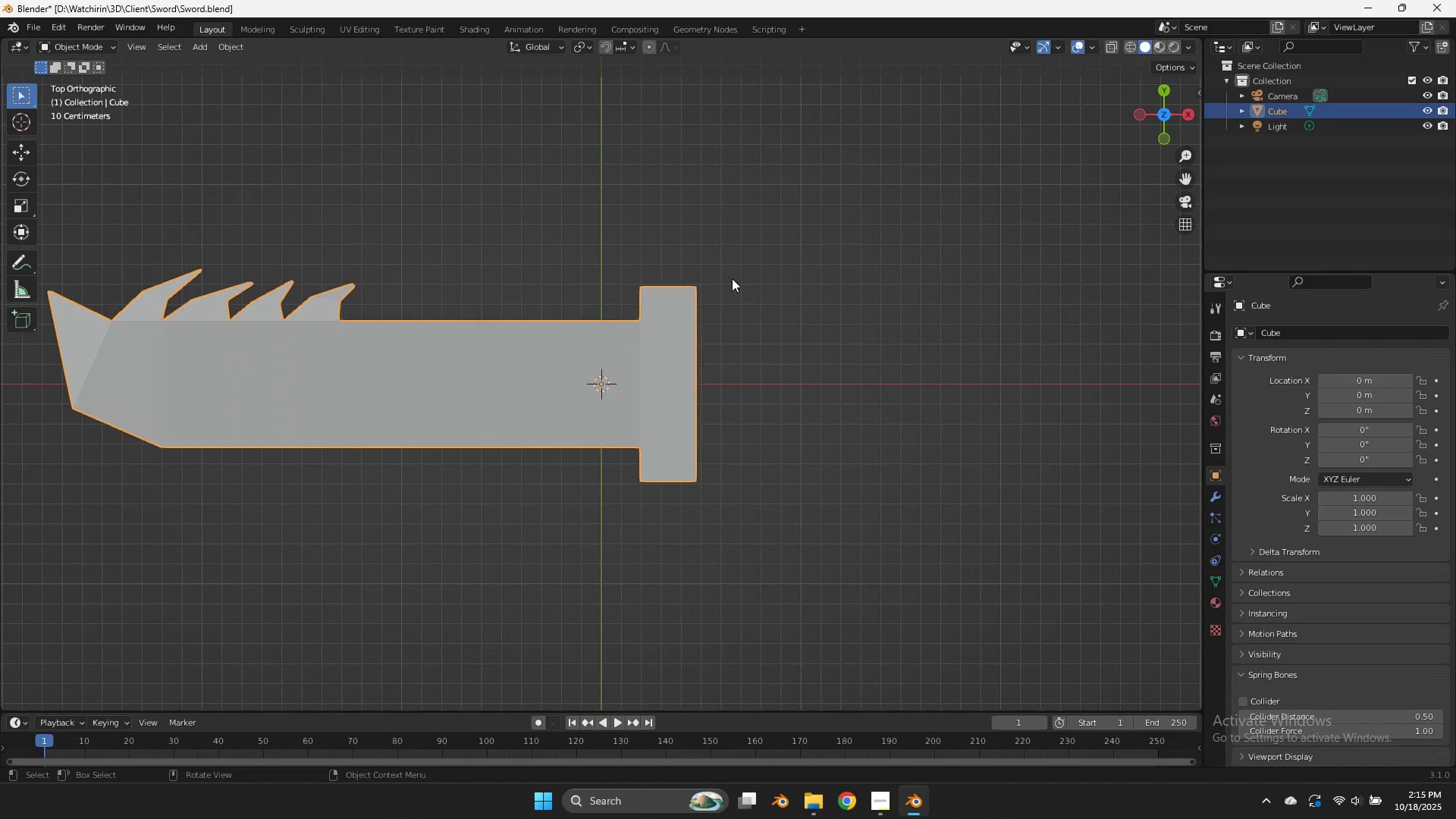 
key(Z)
 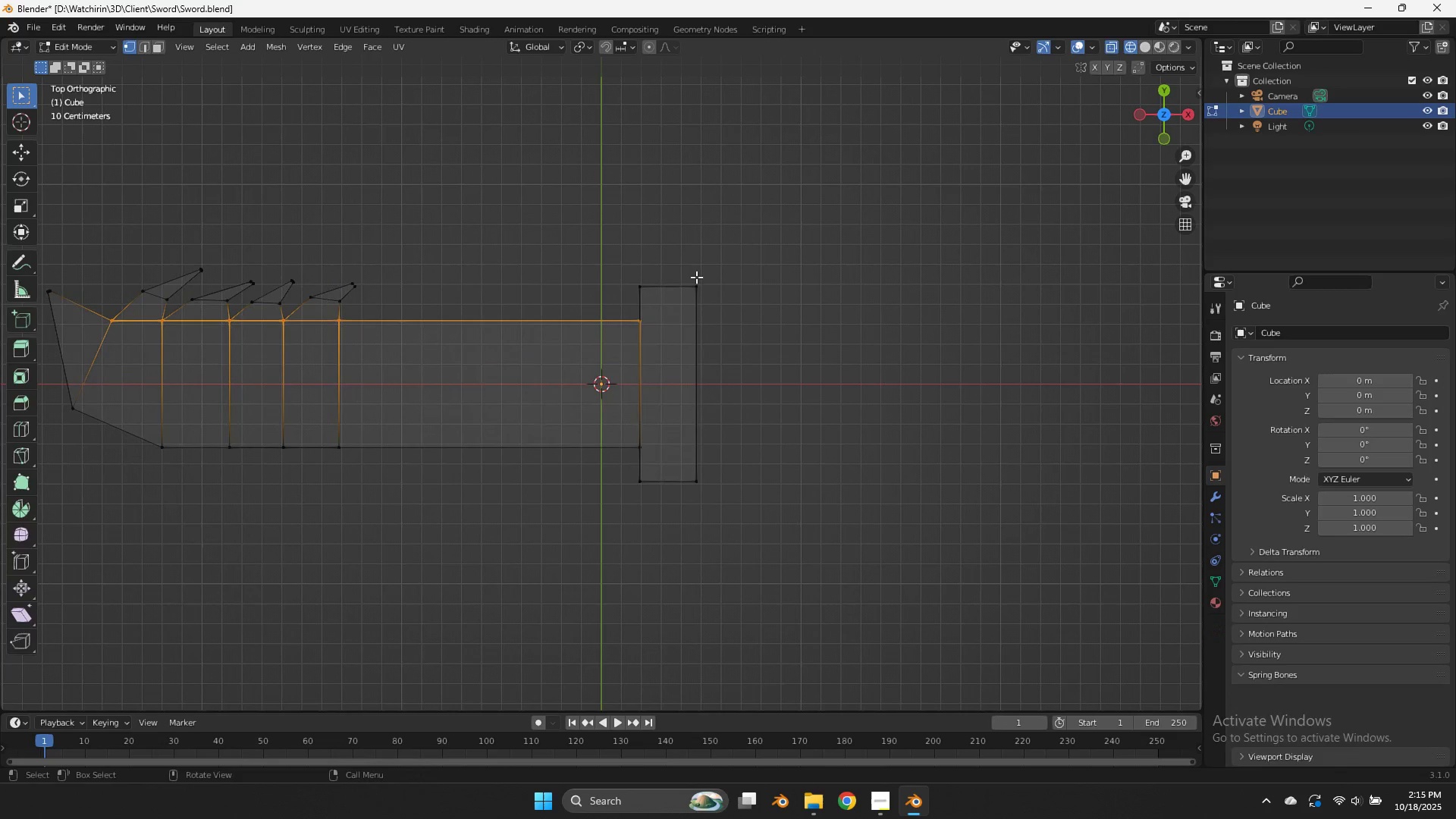 
key(Tab)
 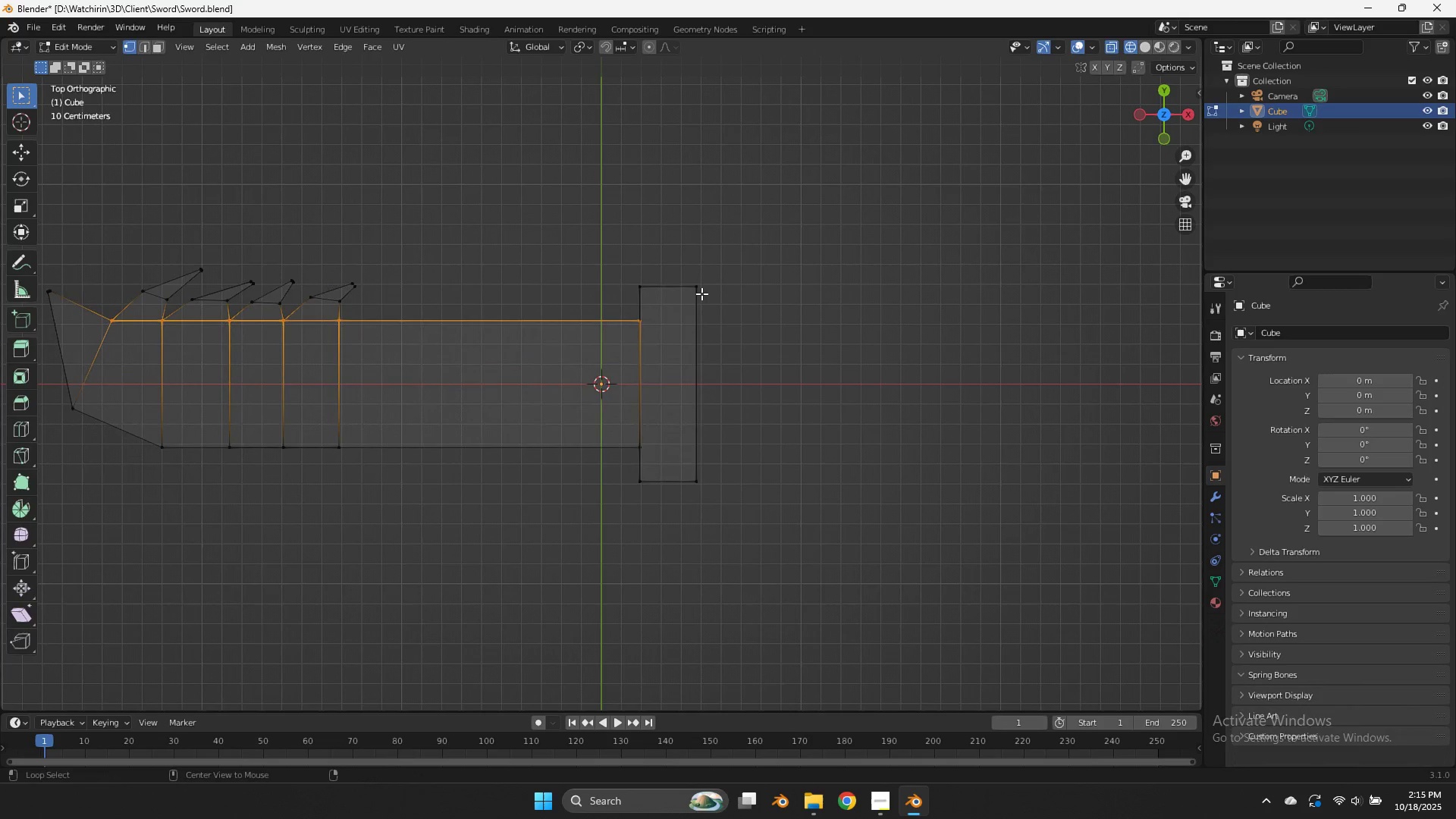 
hold_key(key=AltLeft, duration=0.54)
left_click([697, 305])
 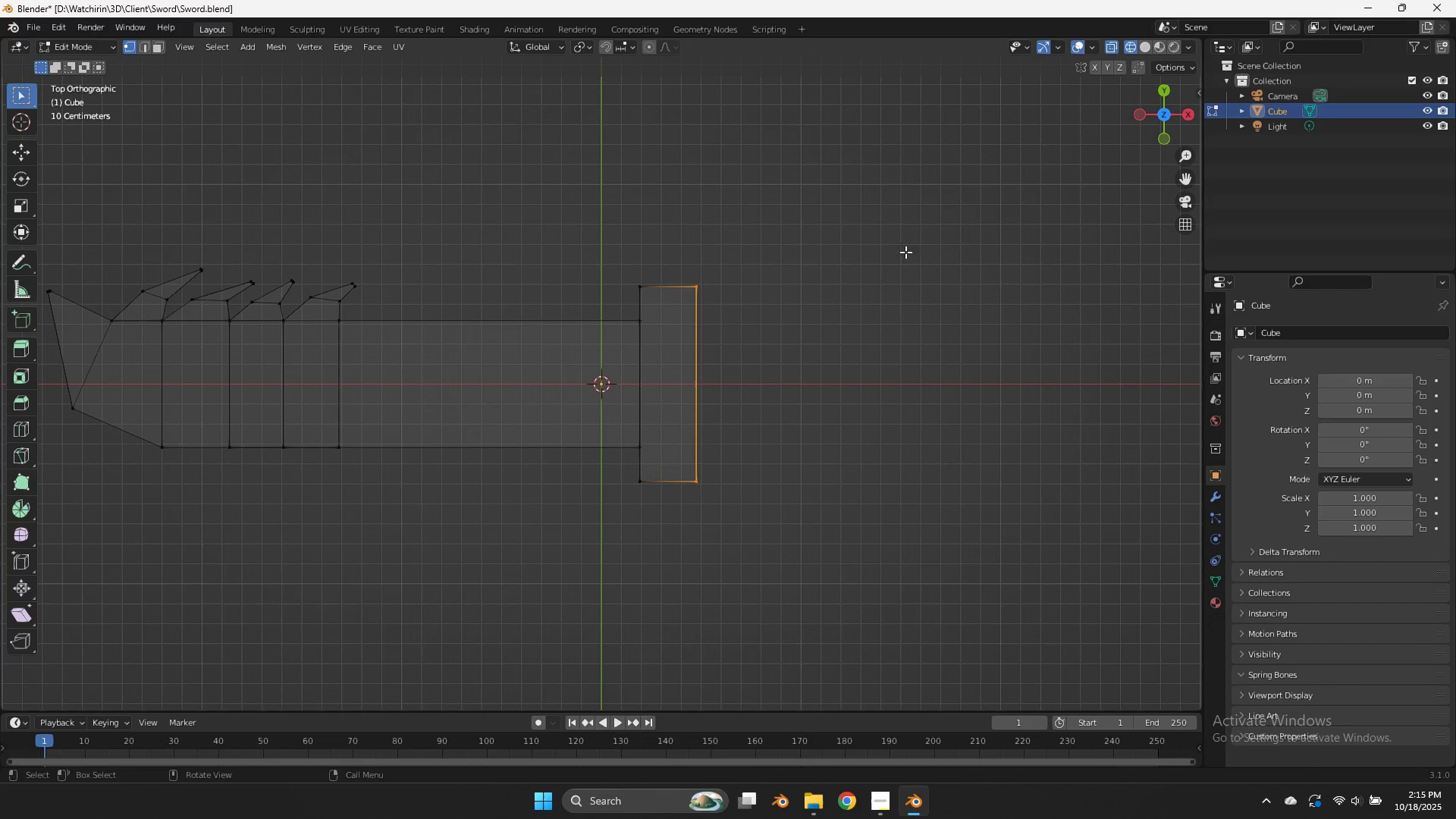 
key(E)
 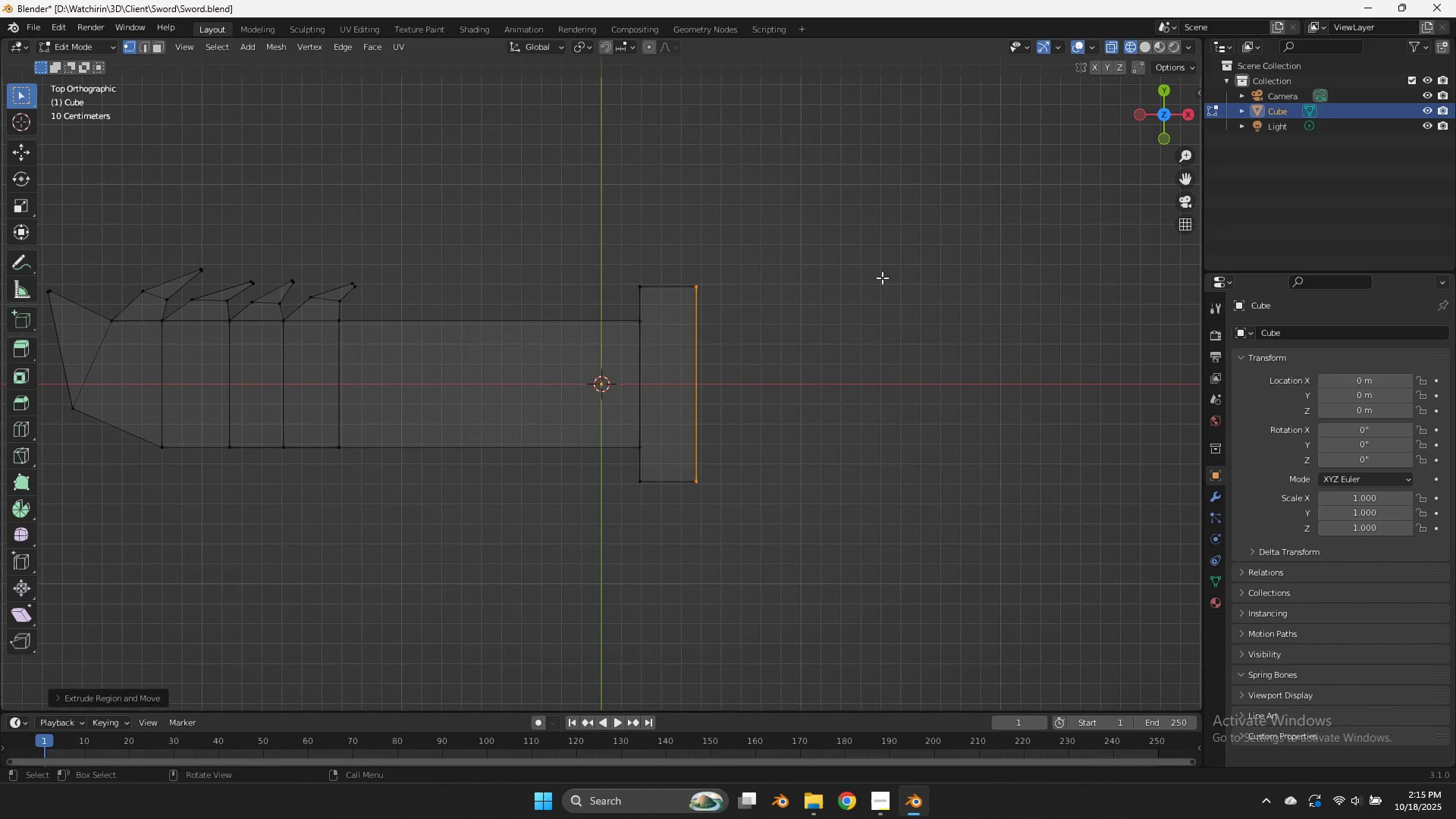 
right_click([882, 278])
 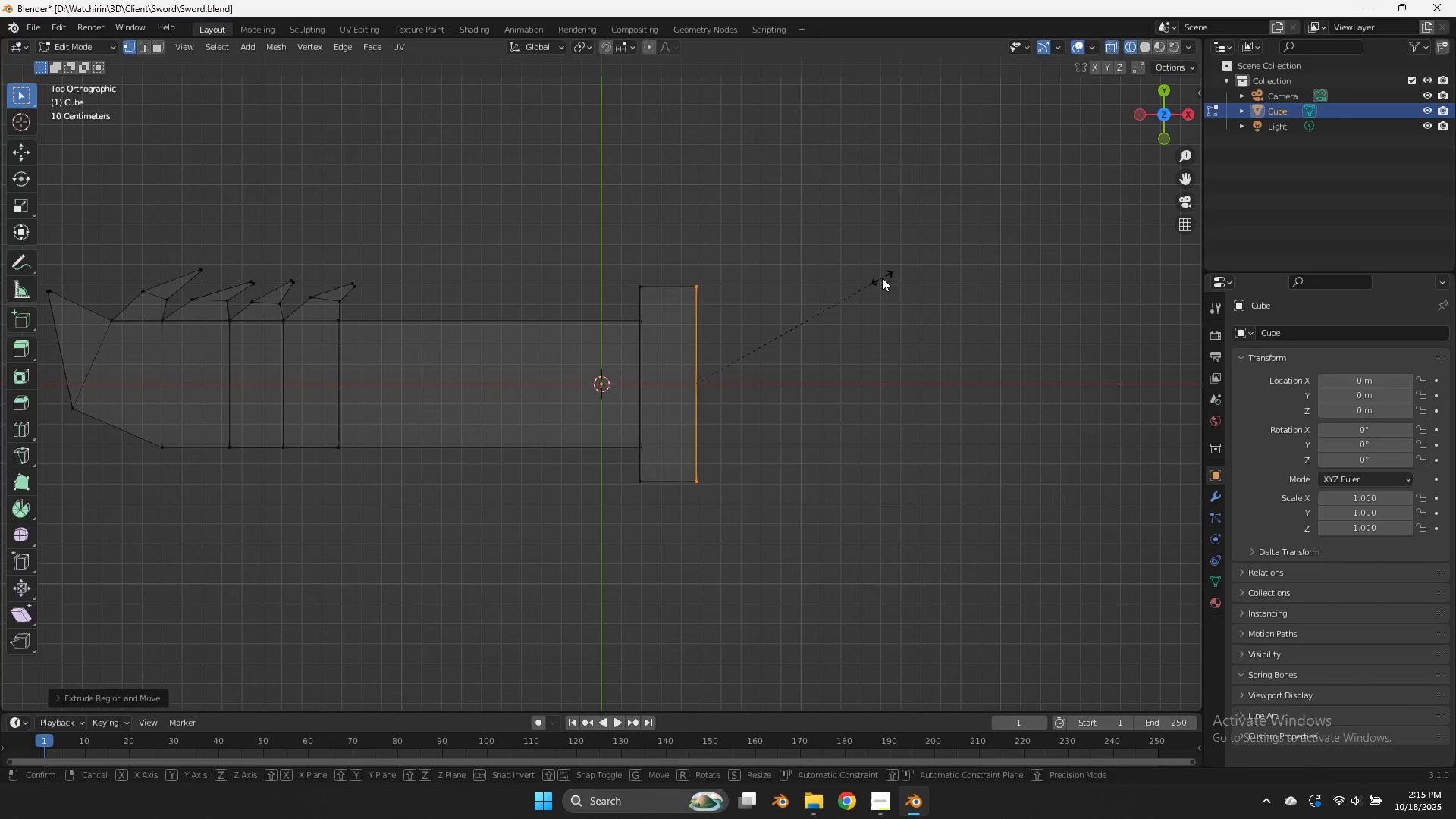 
key(S)
 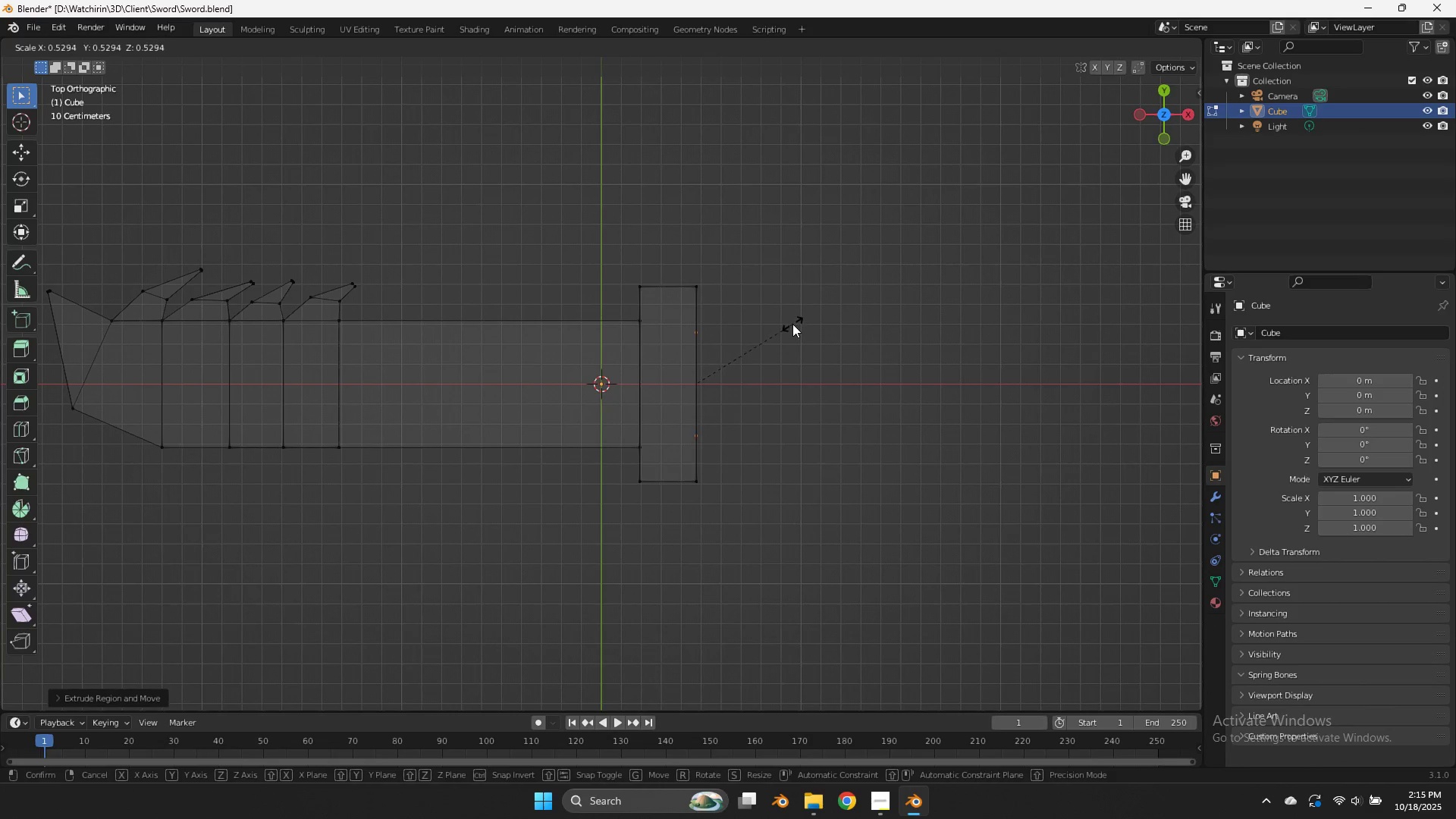 
left_click([792, 324])
 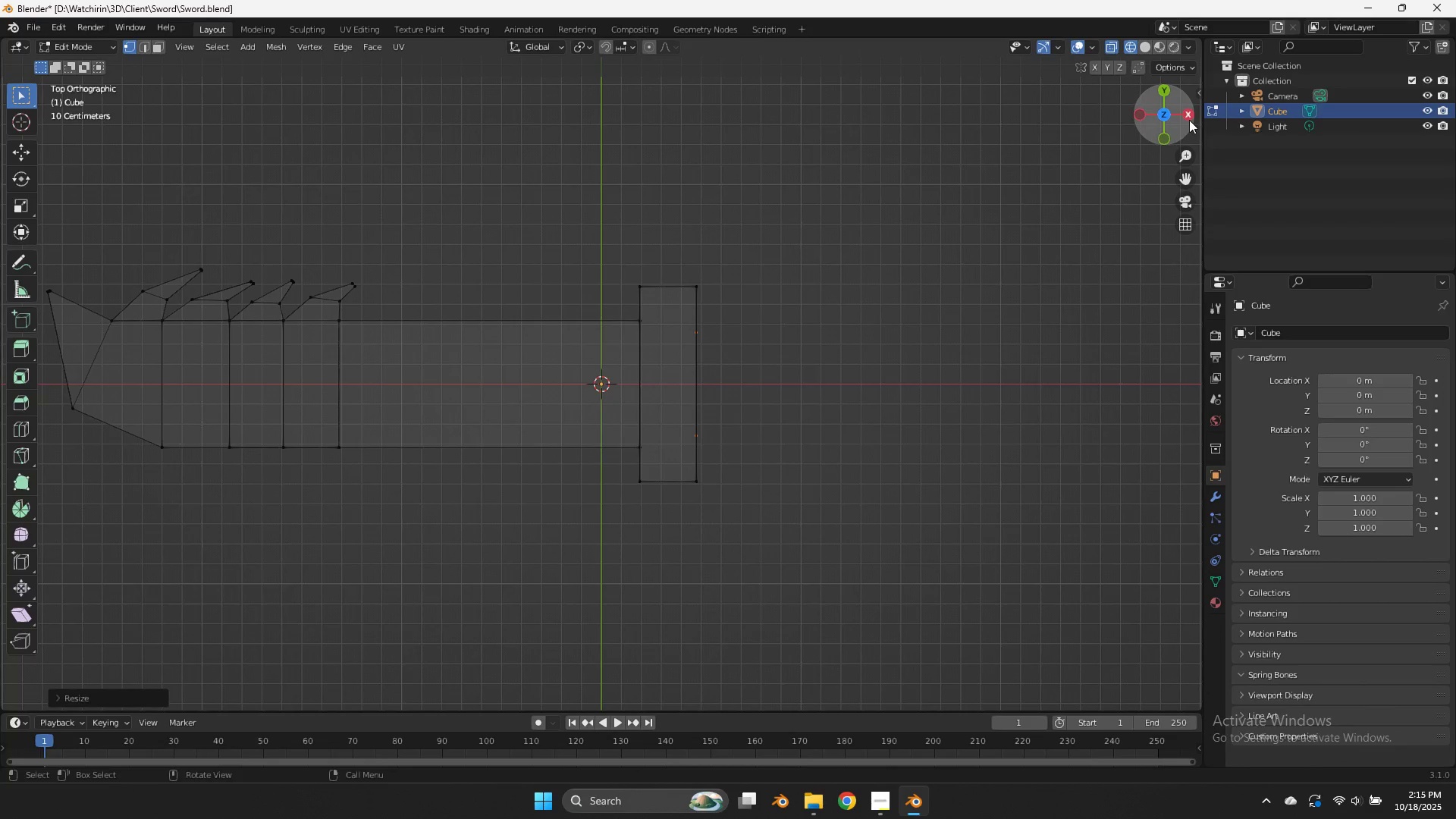 
left_click_drag(start_coordinate=[1177, 122], to_coordinate=[1040, 636])
 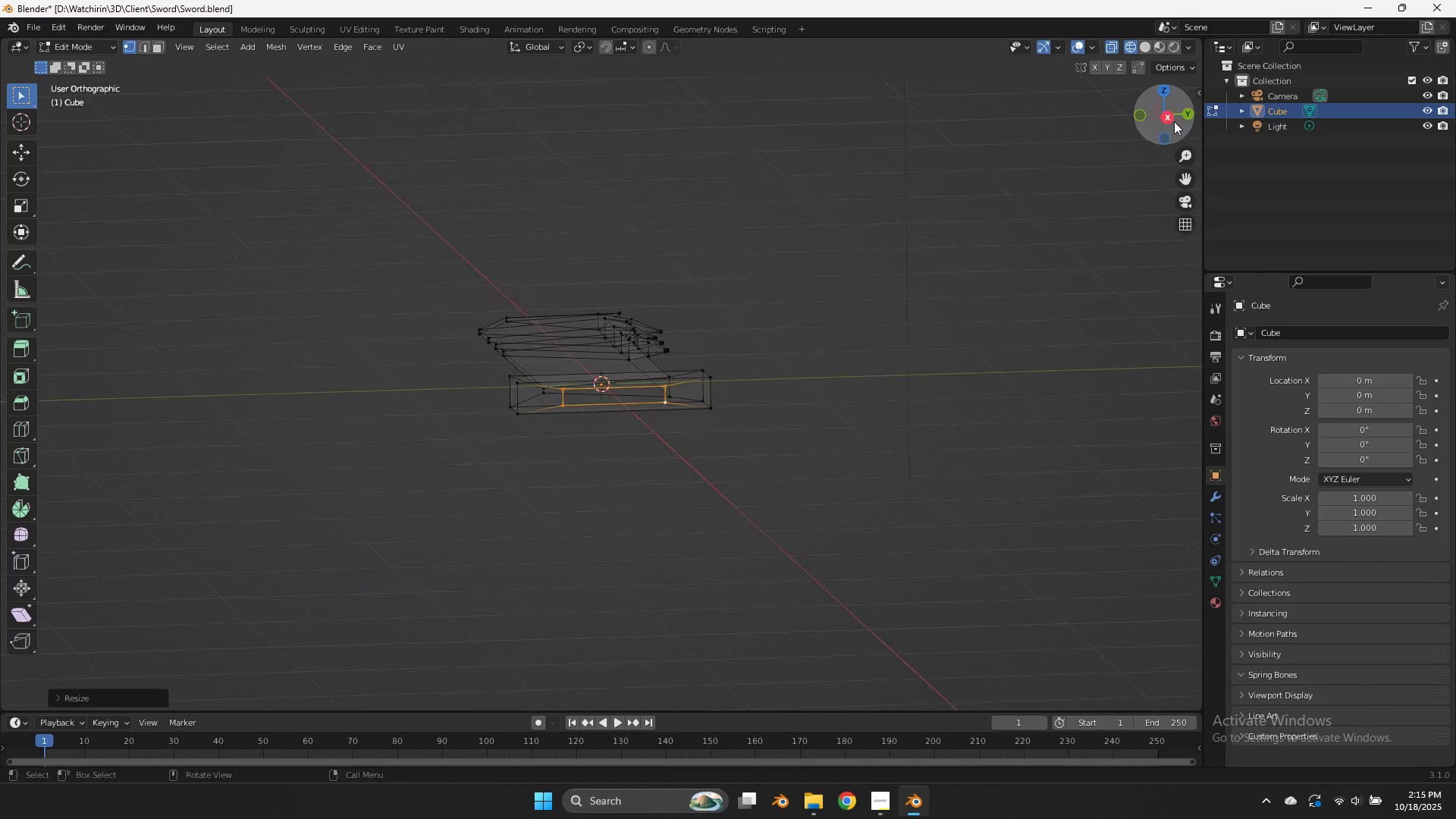 
left_click([1175, 121])
 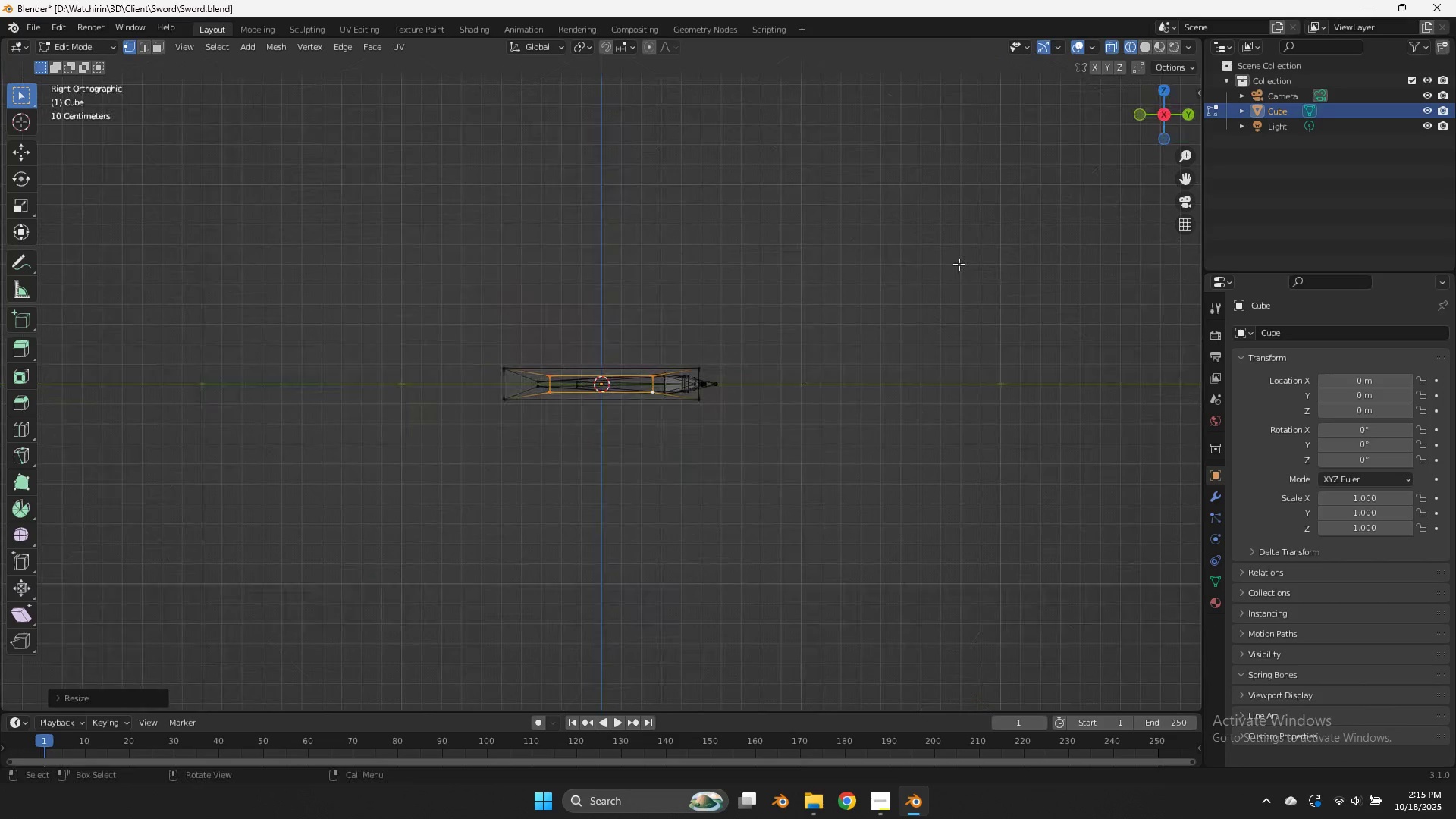 
key(Control+Z)
 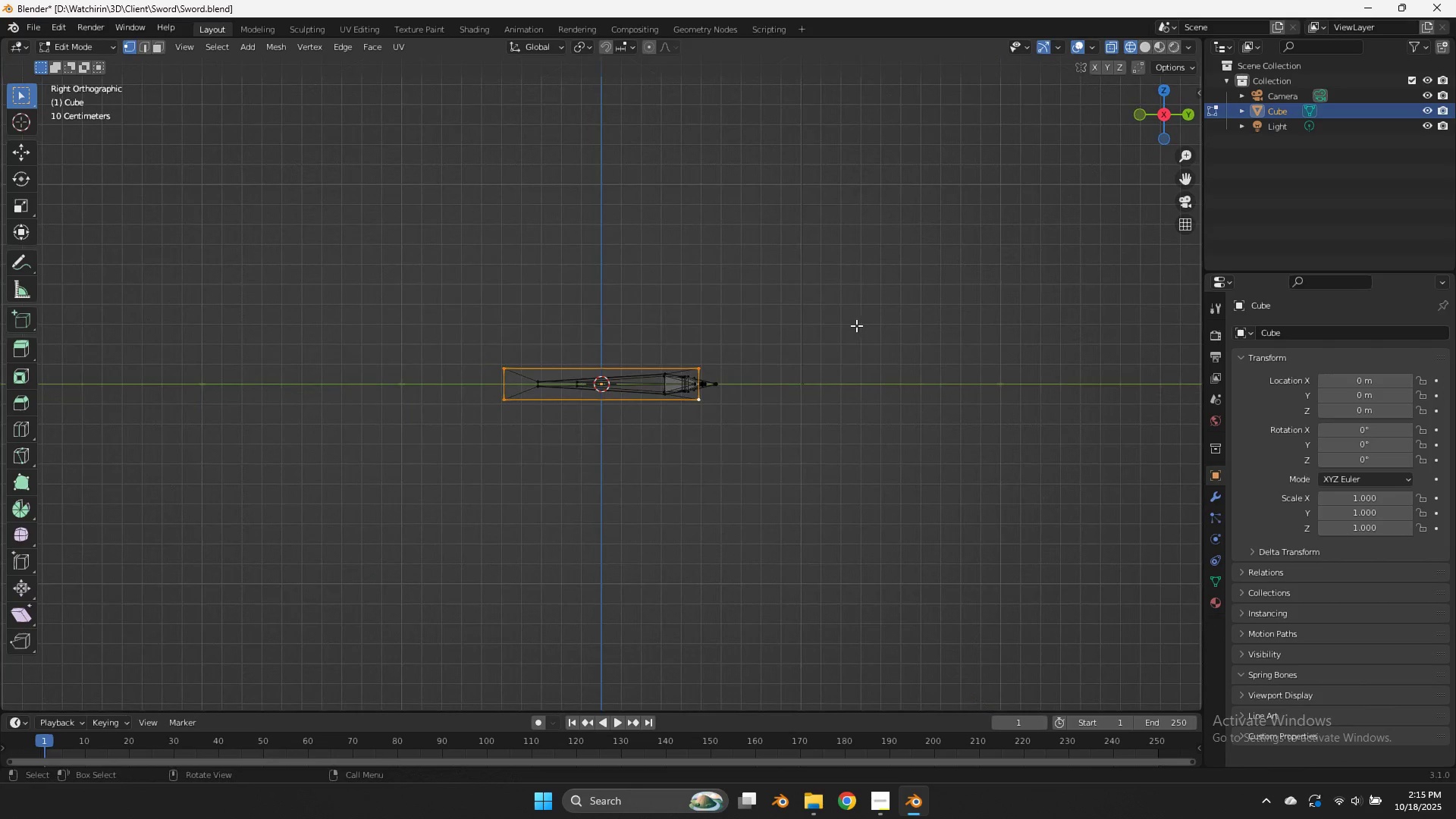 
type(fzSA)
 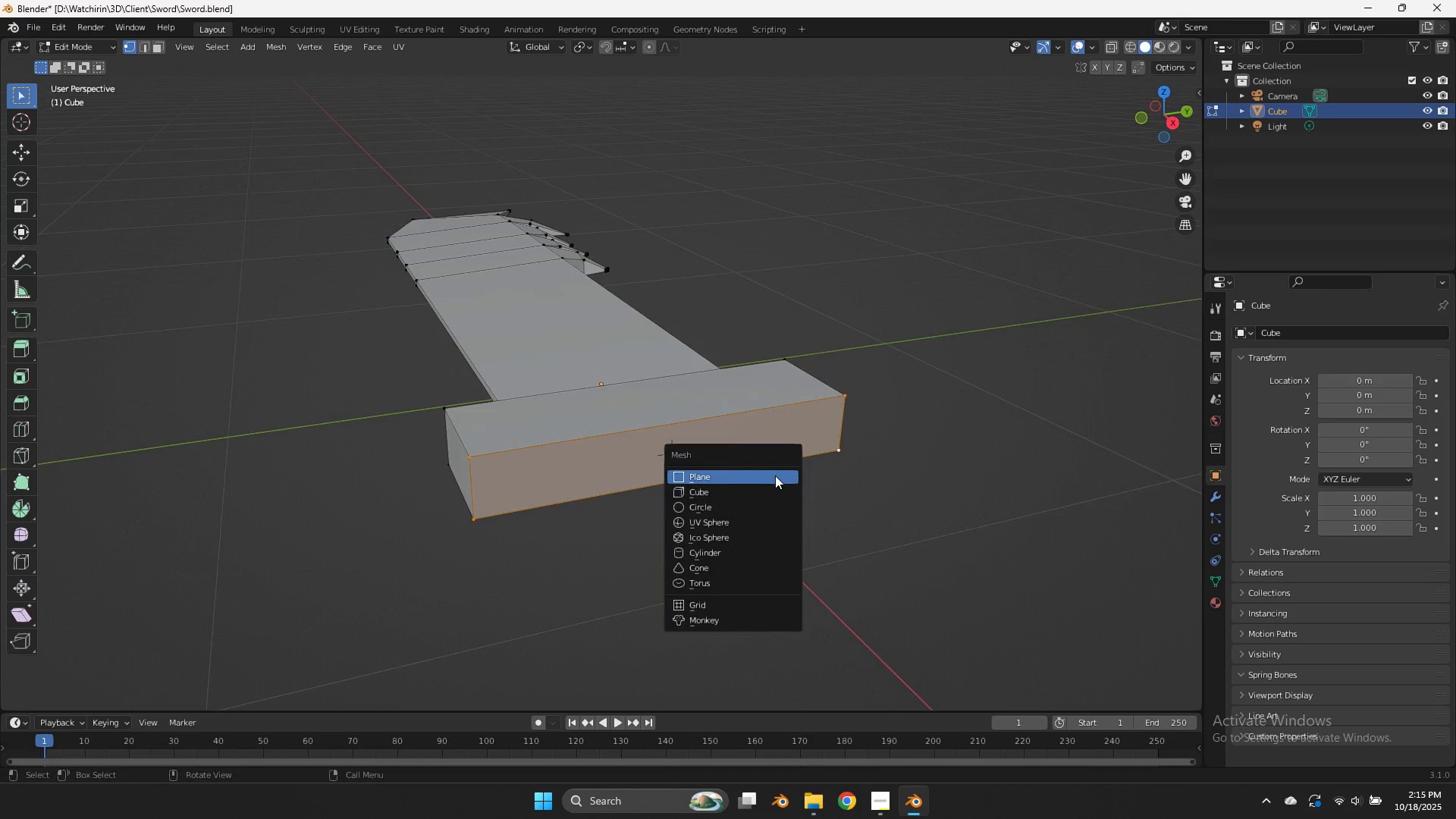 
scroll: coordinate [968, 325], scroll_direction: up, amount: 3.0
 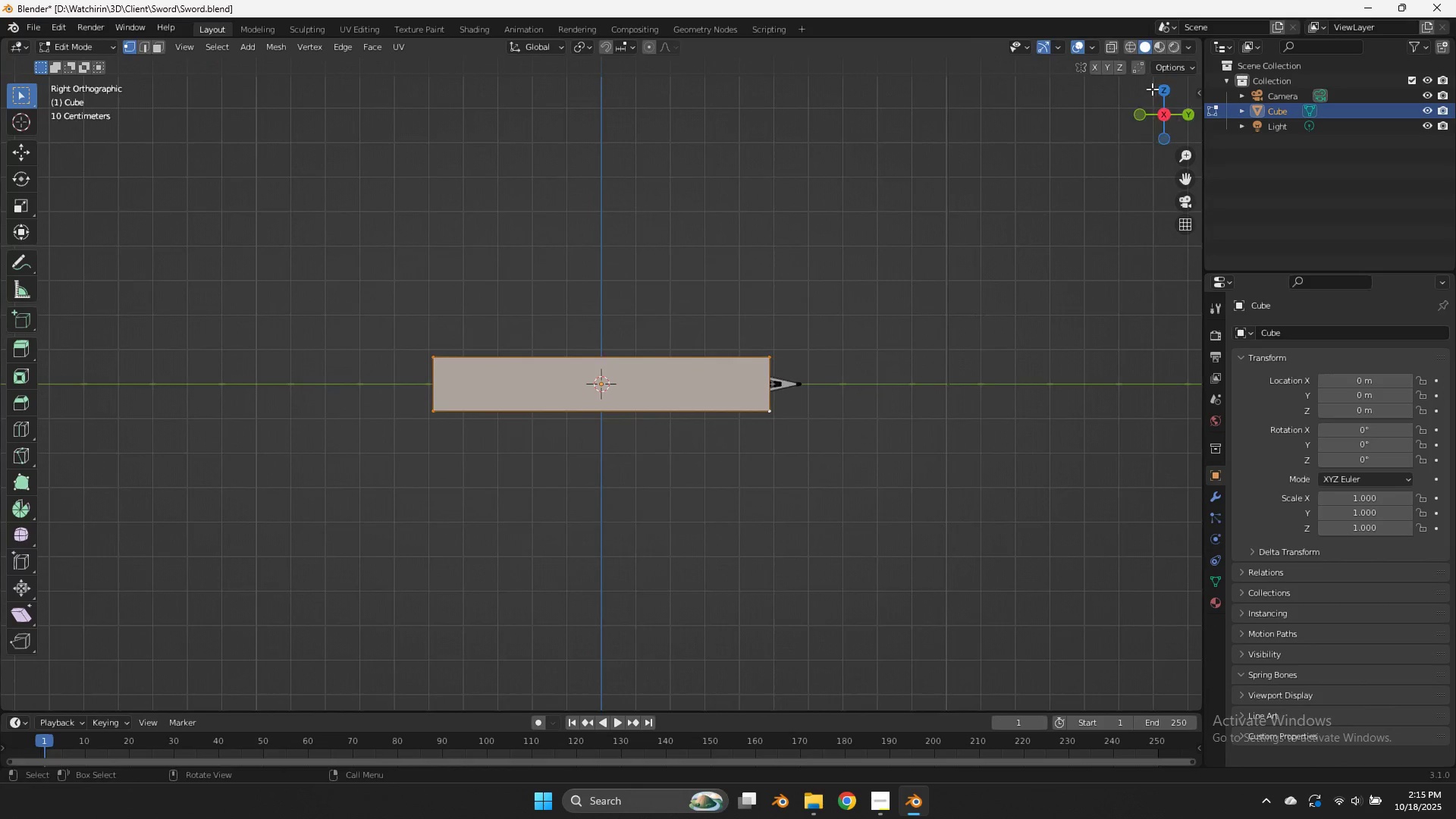 
left_click_drag(start_coordinate=[1152, 89], to_coordinate=[1191, 132])
 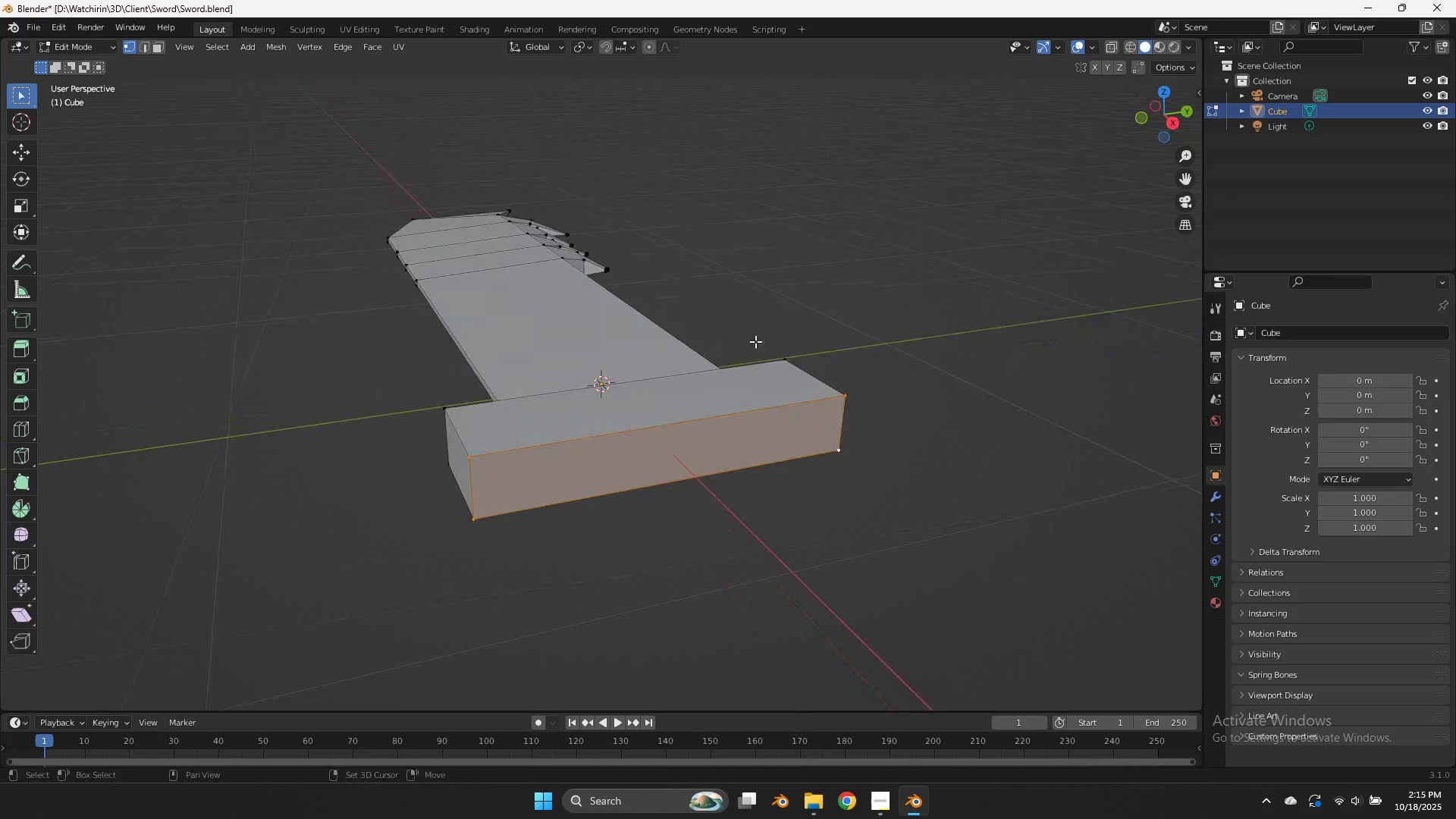 
left_click([775, 475])
 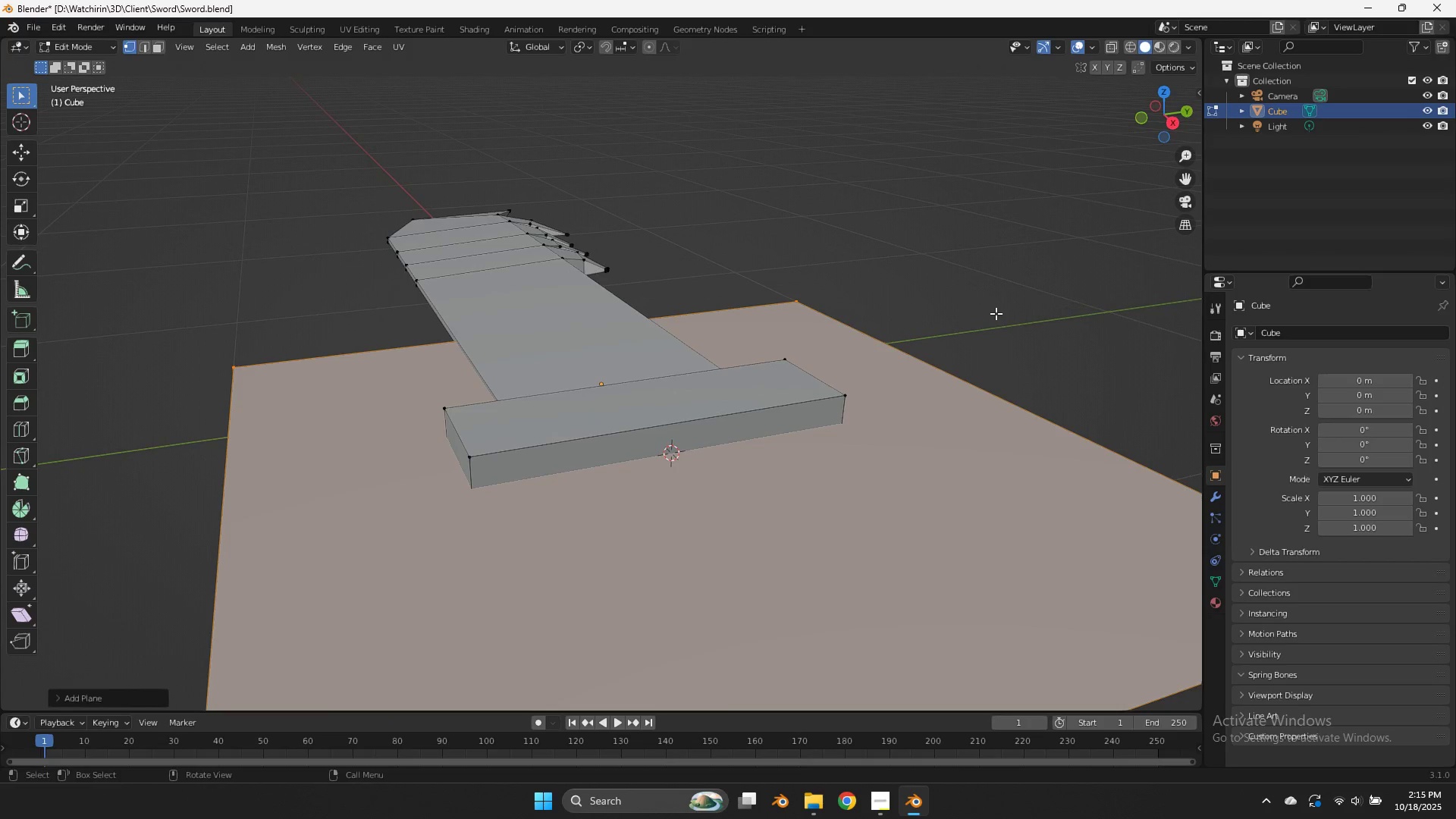 
key(S)
 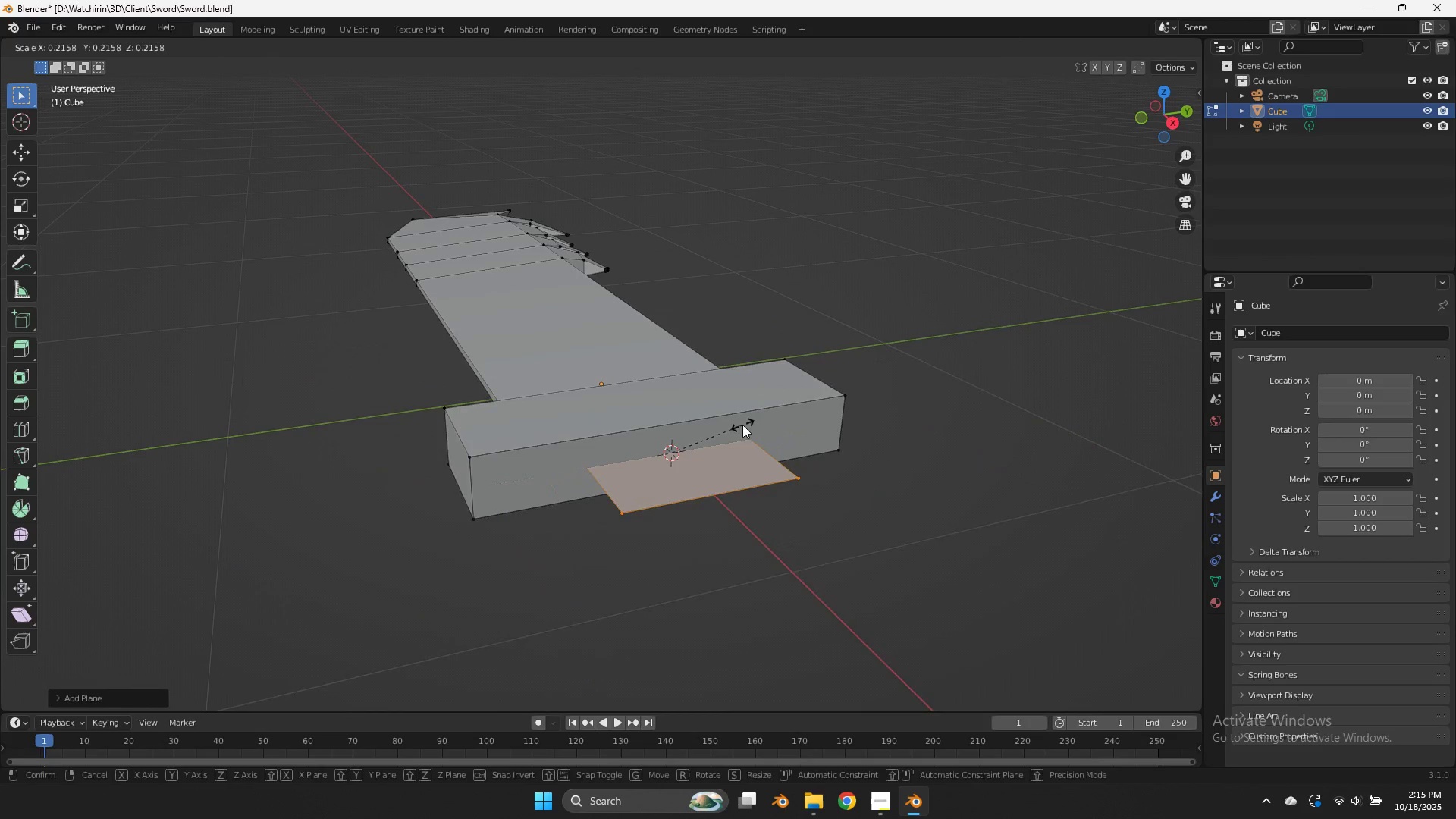 
left_click([742, 425])
 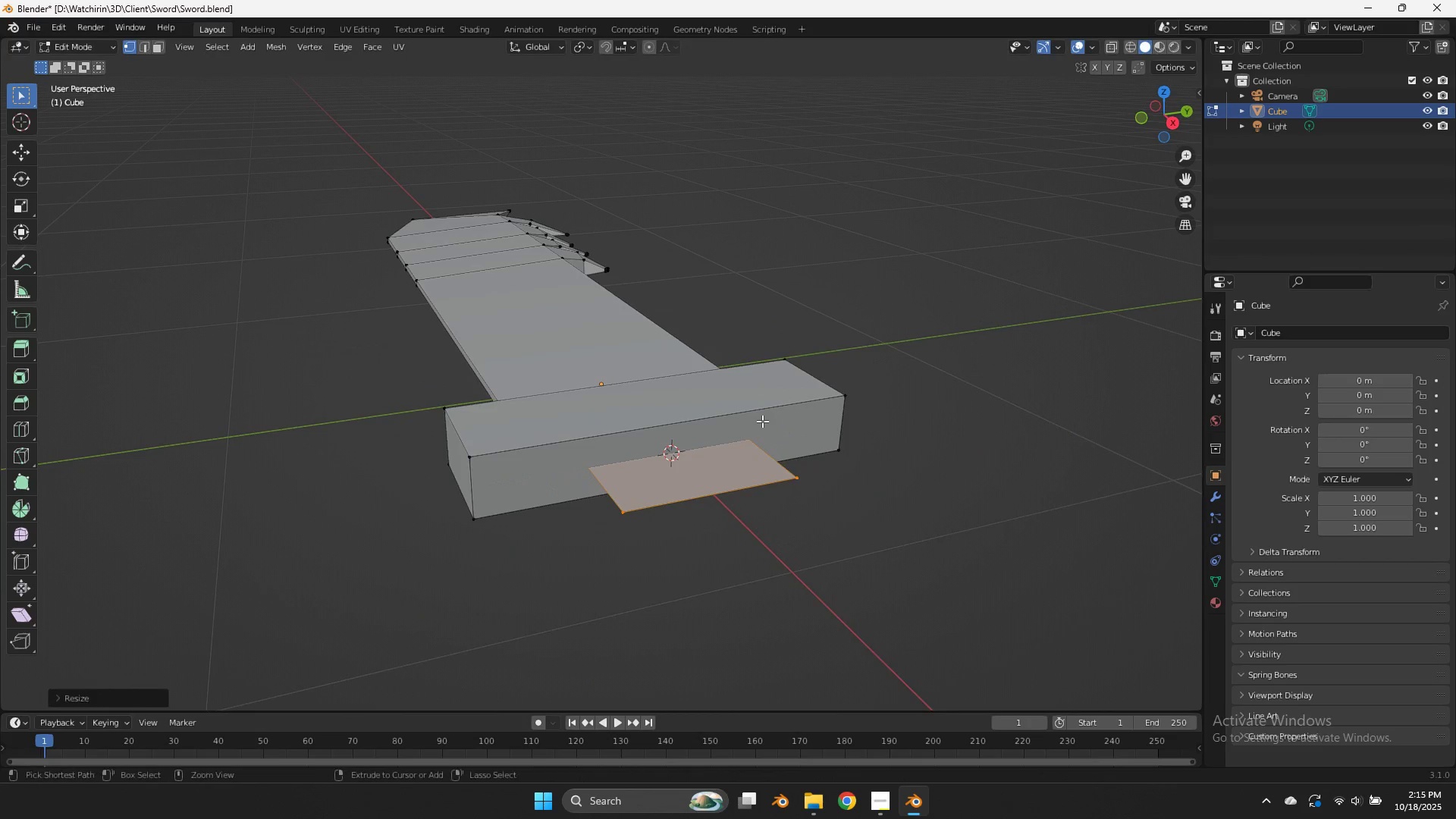 
key(Control+ControlLeft)
 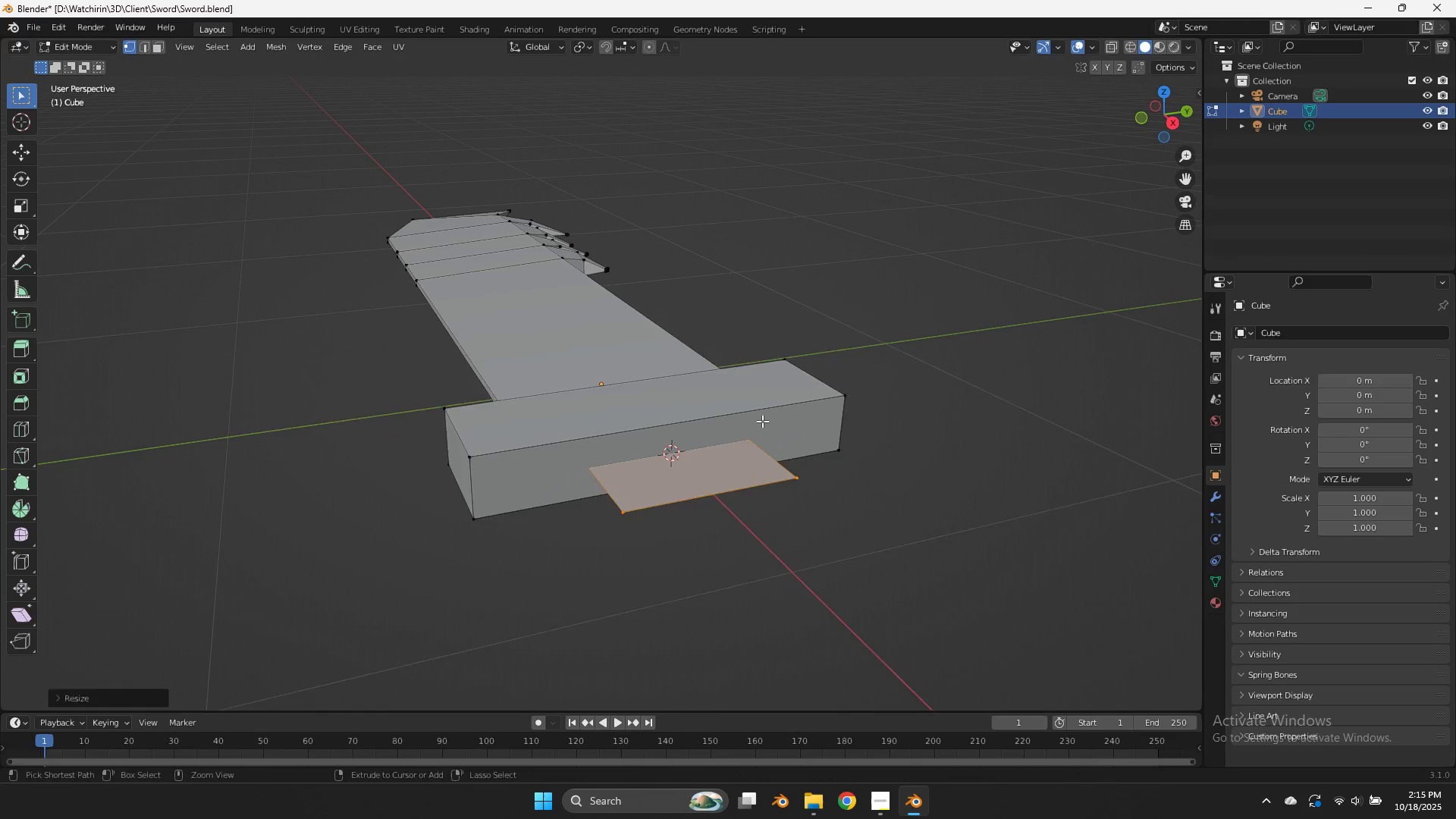 
key(Control+Z)
 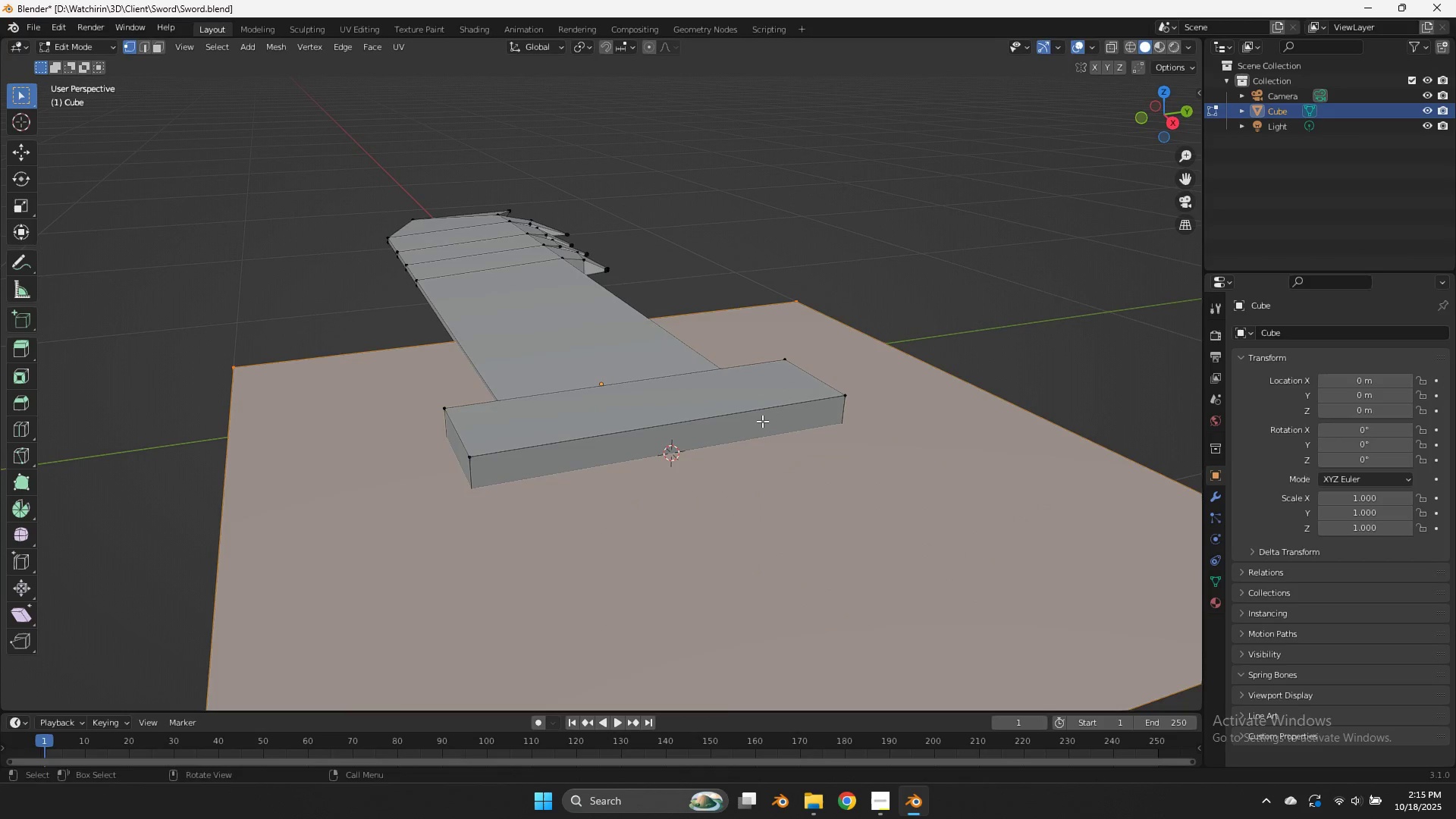 
key(Control+ControlLeft)
 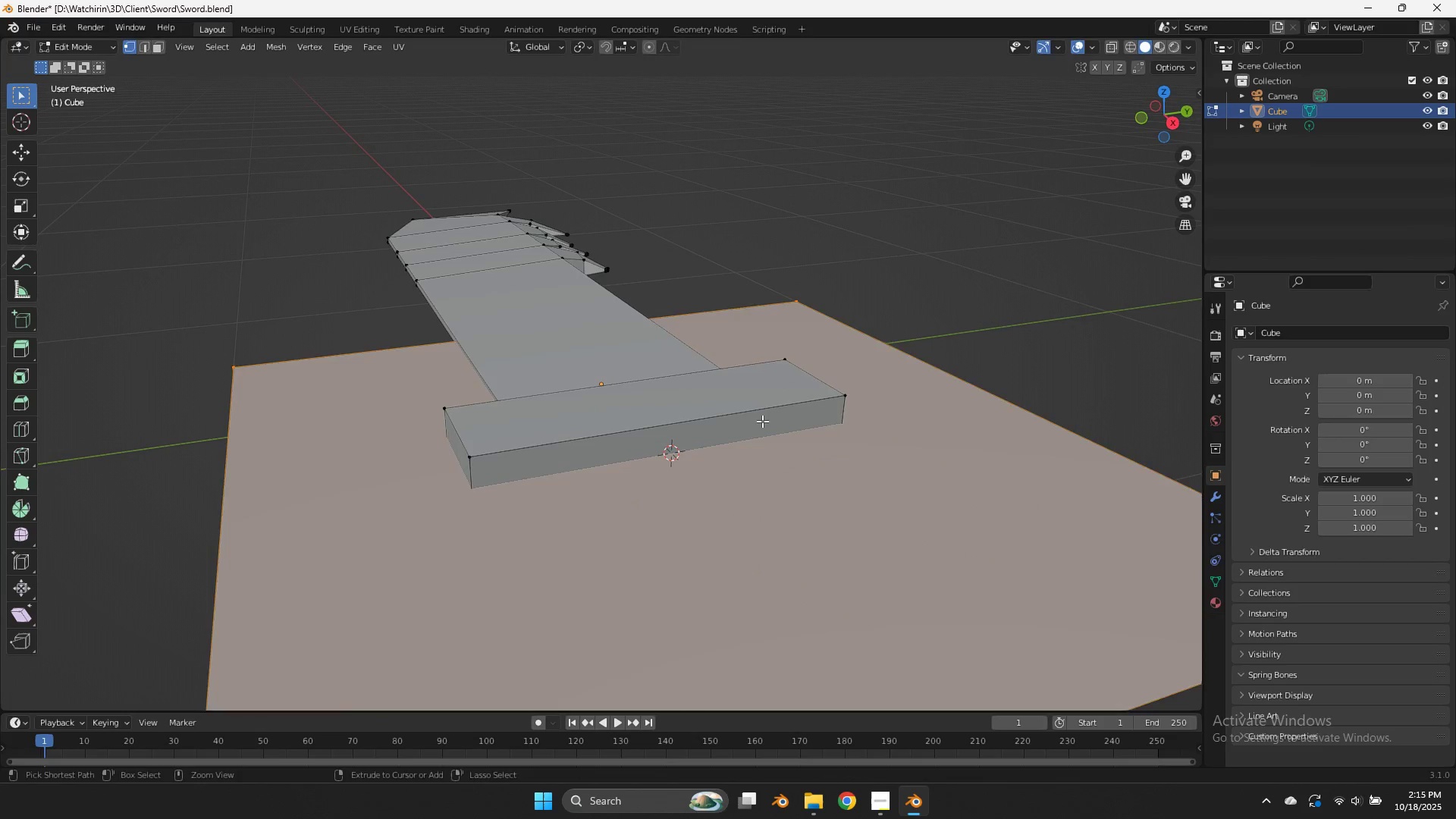 
key(Control+Z)
 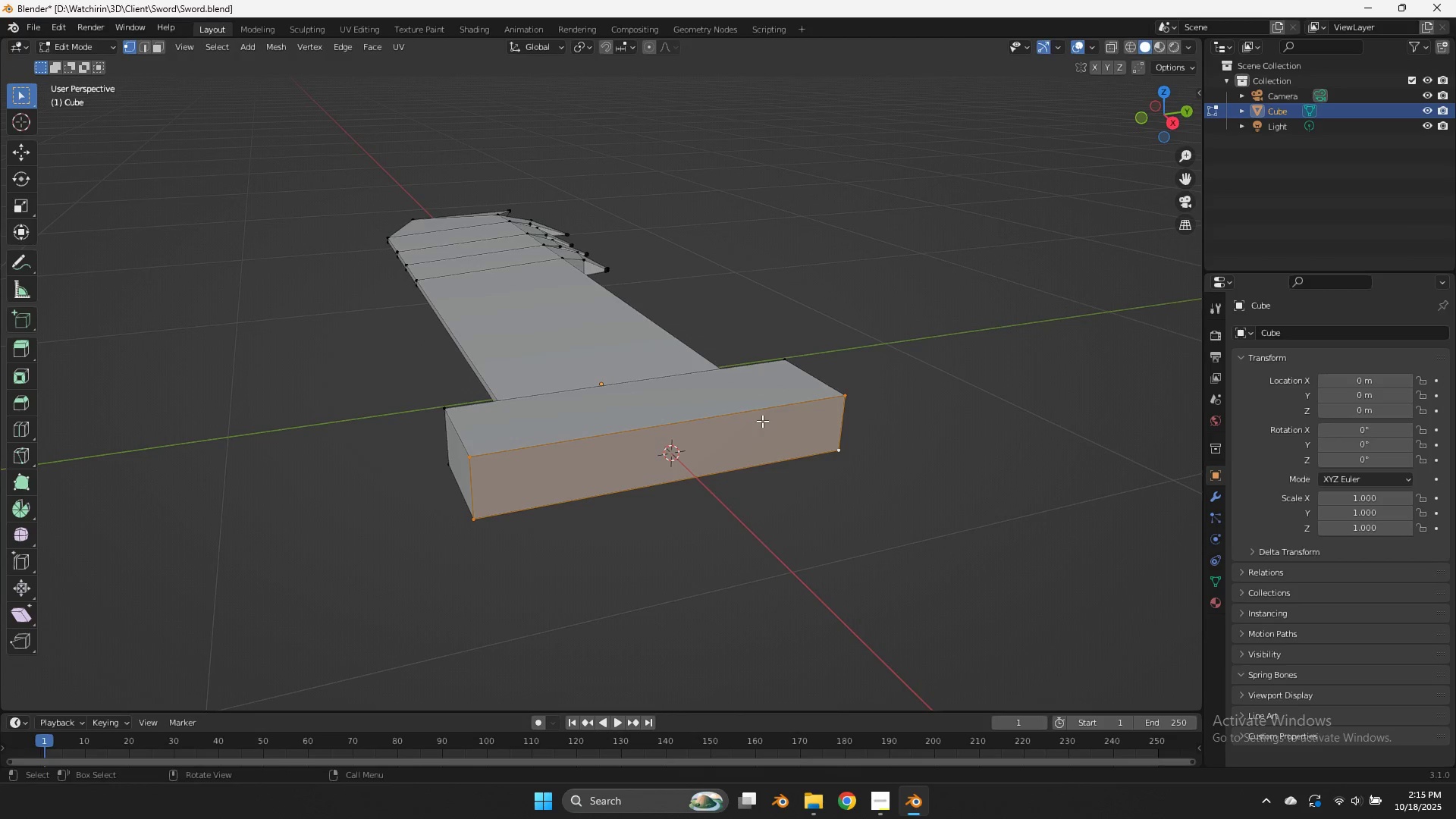 
key(Shift+ShiftLeft)
 